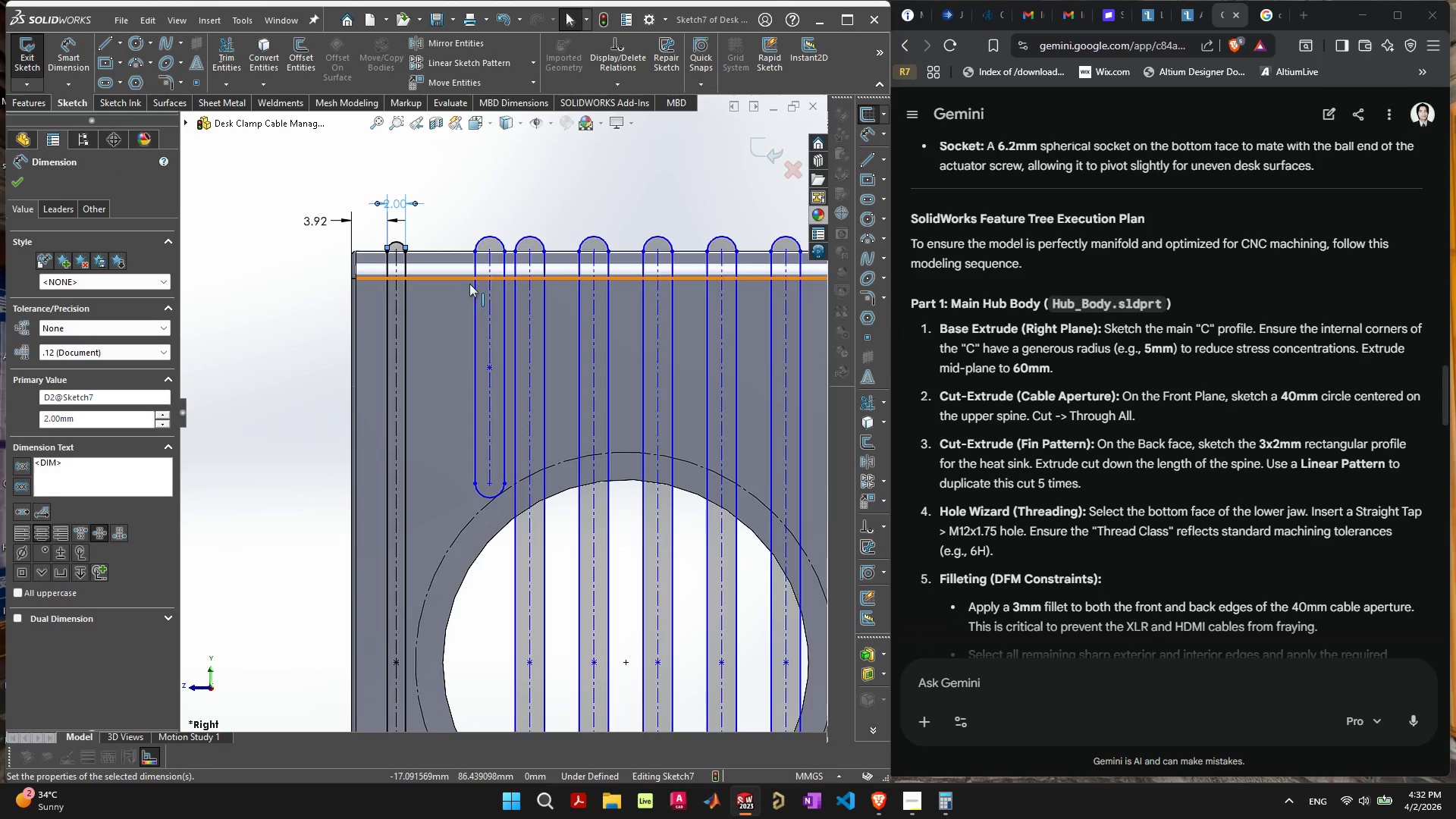 
wait(6.64)
 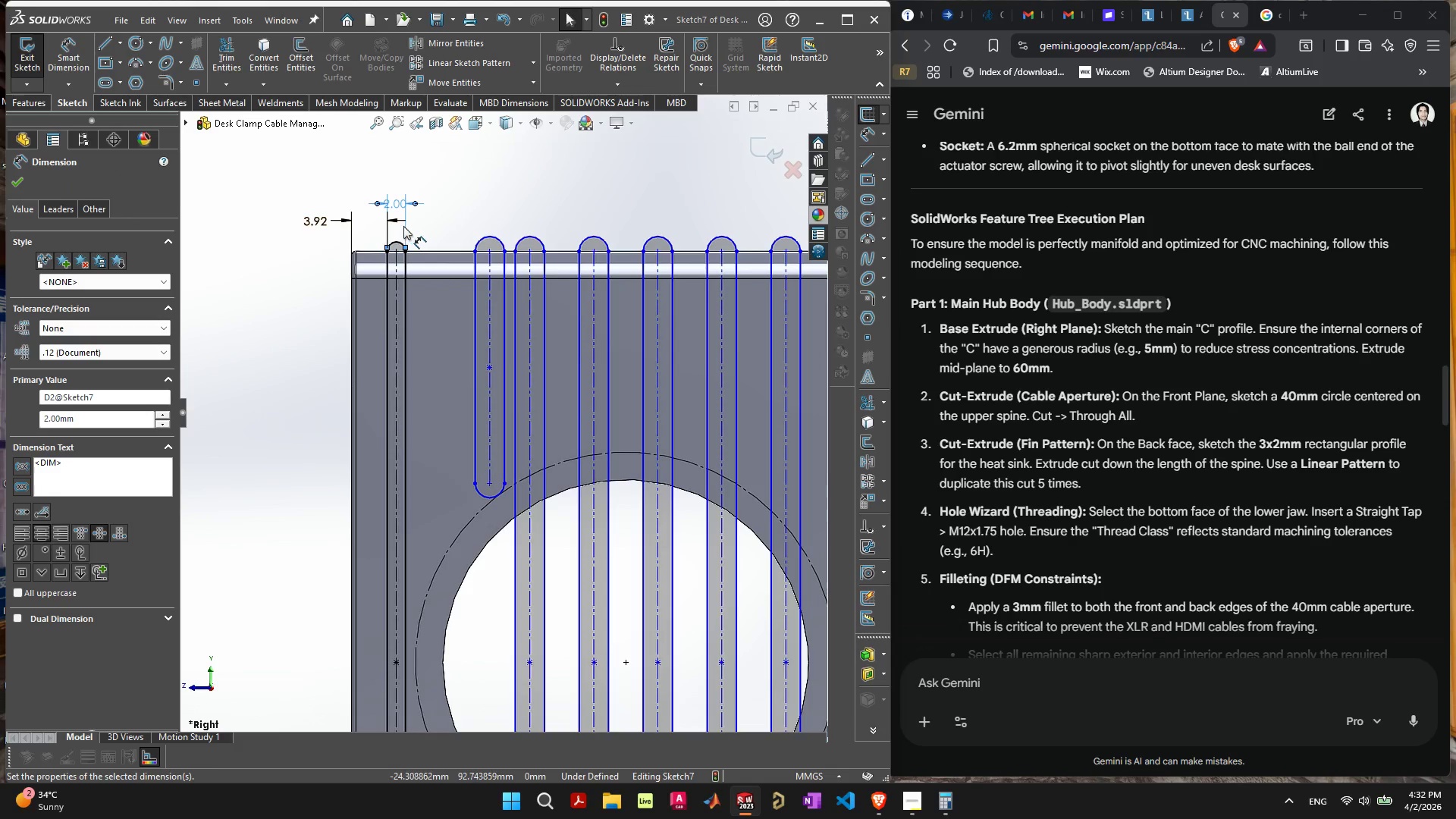 
left_click([488, 240])
 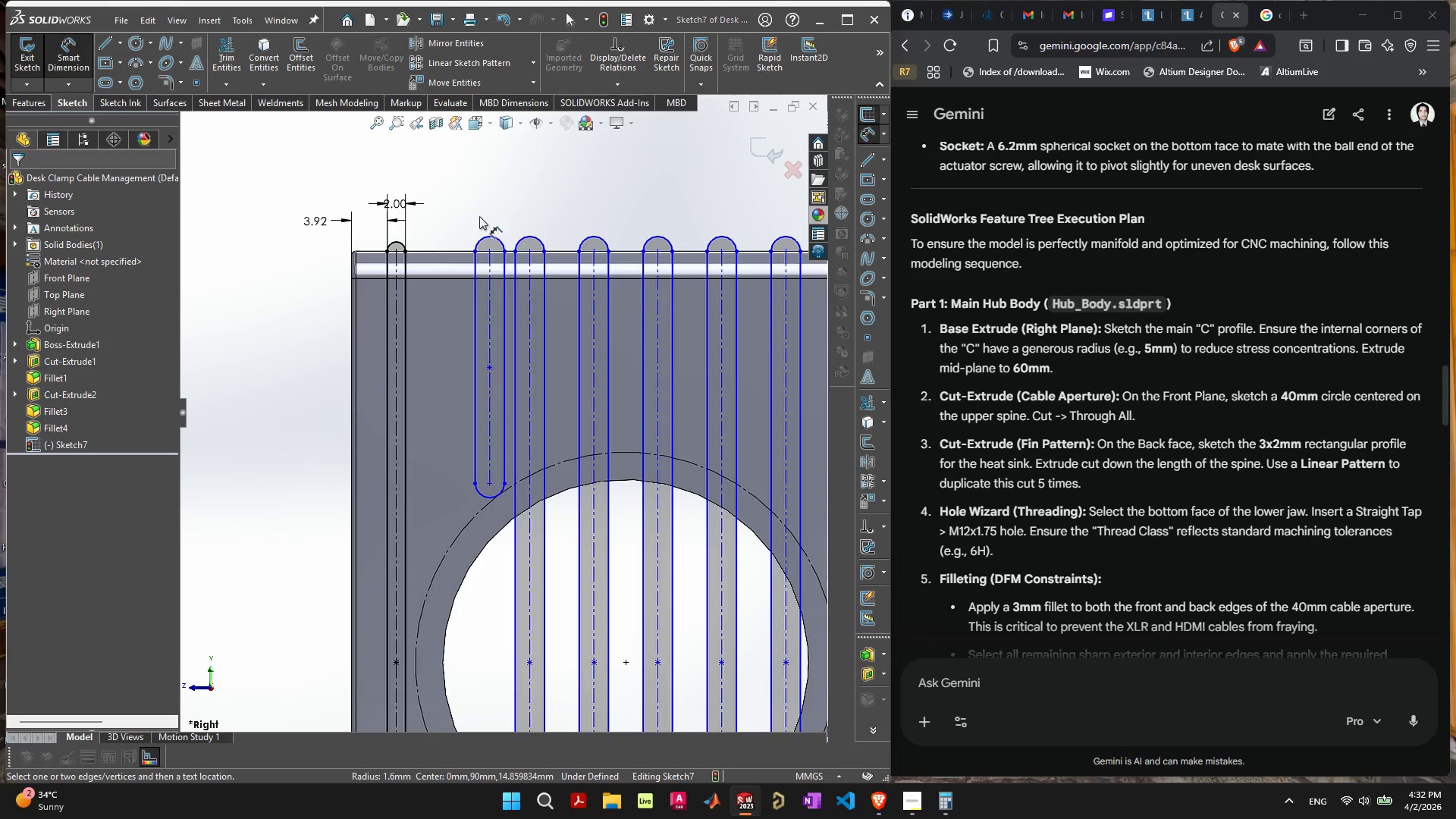 
left_click([474, 308])
 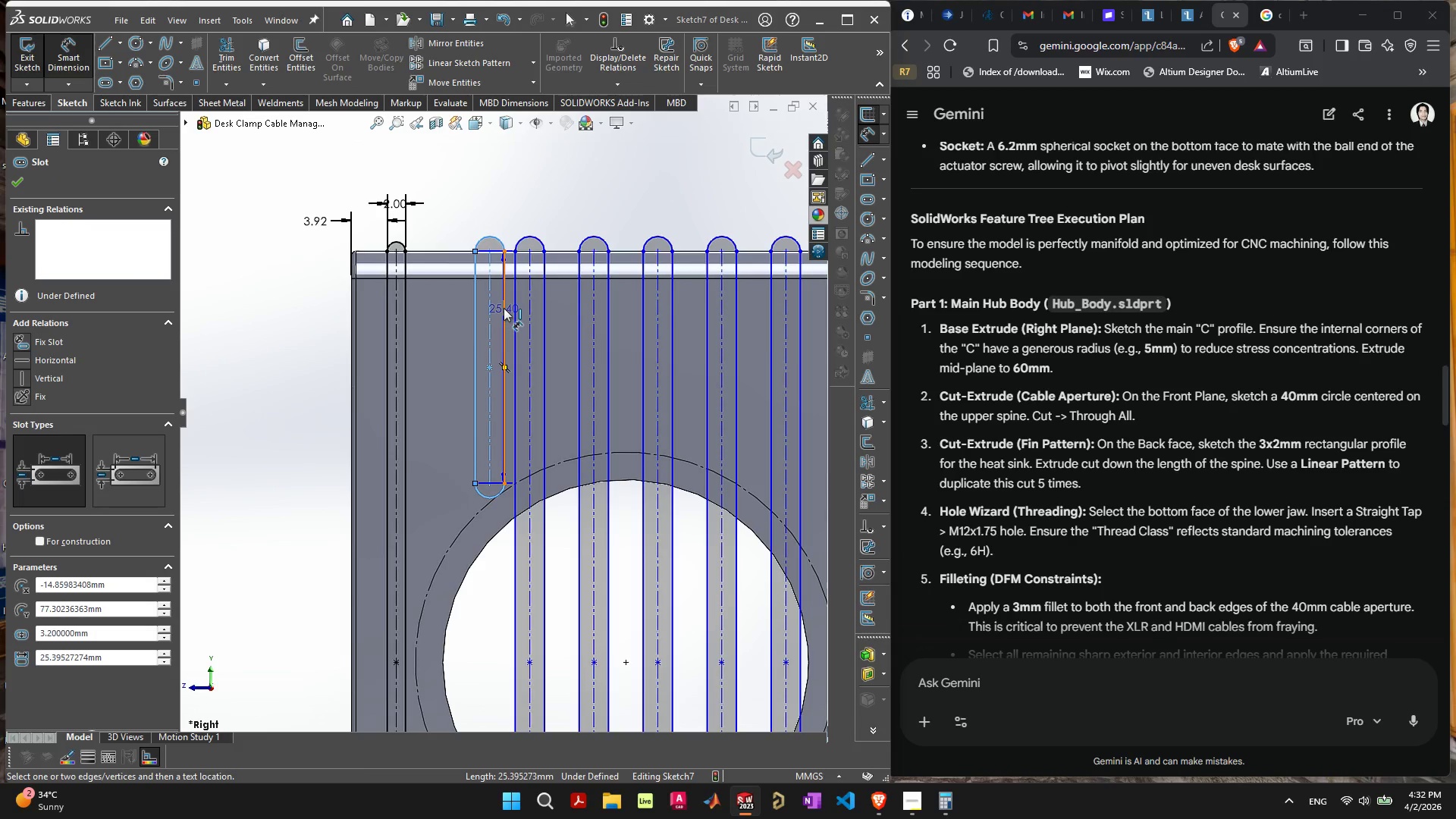 
left_click([504, 308])
 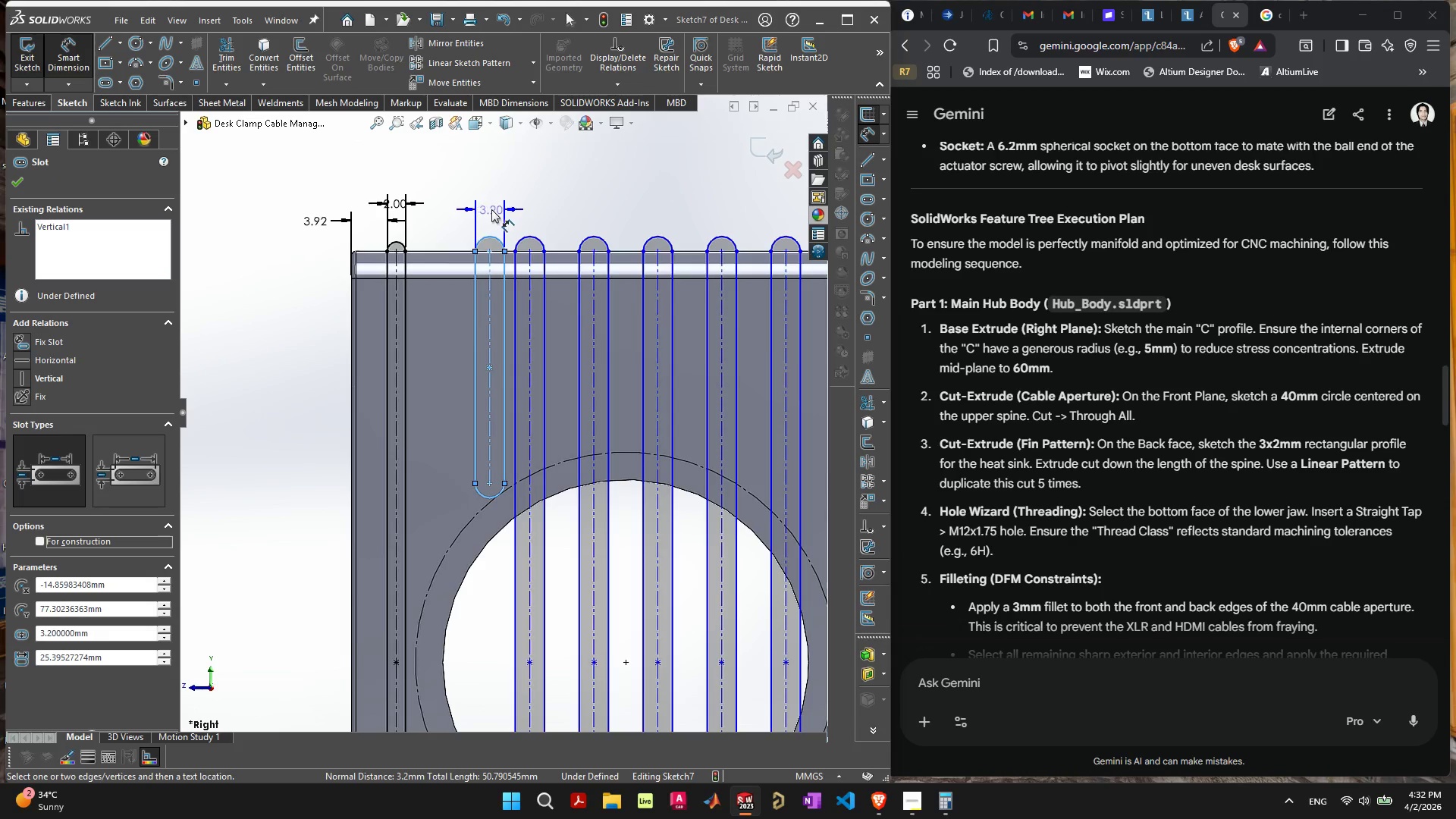 
left_click([493, 209])
 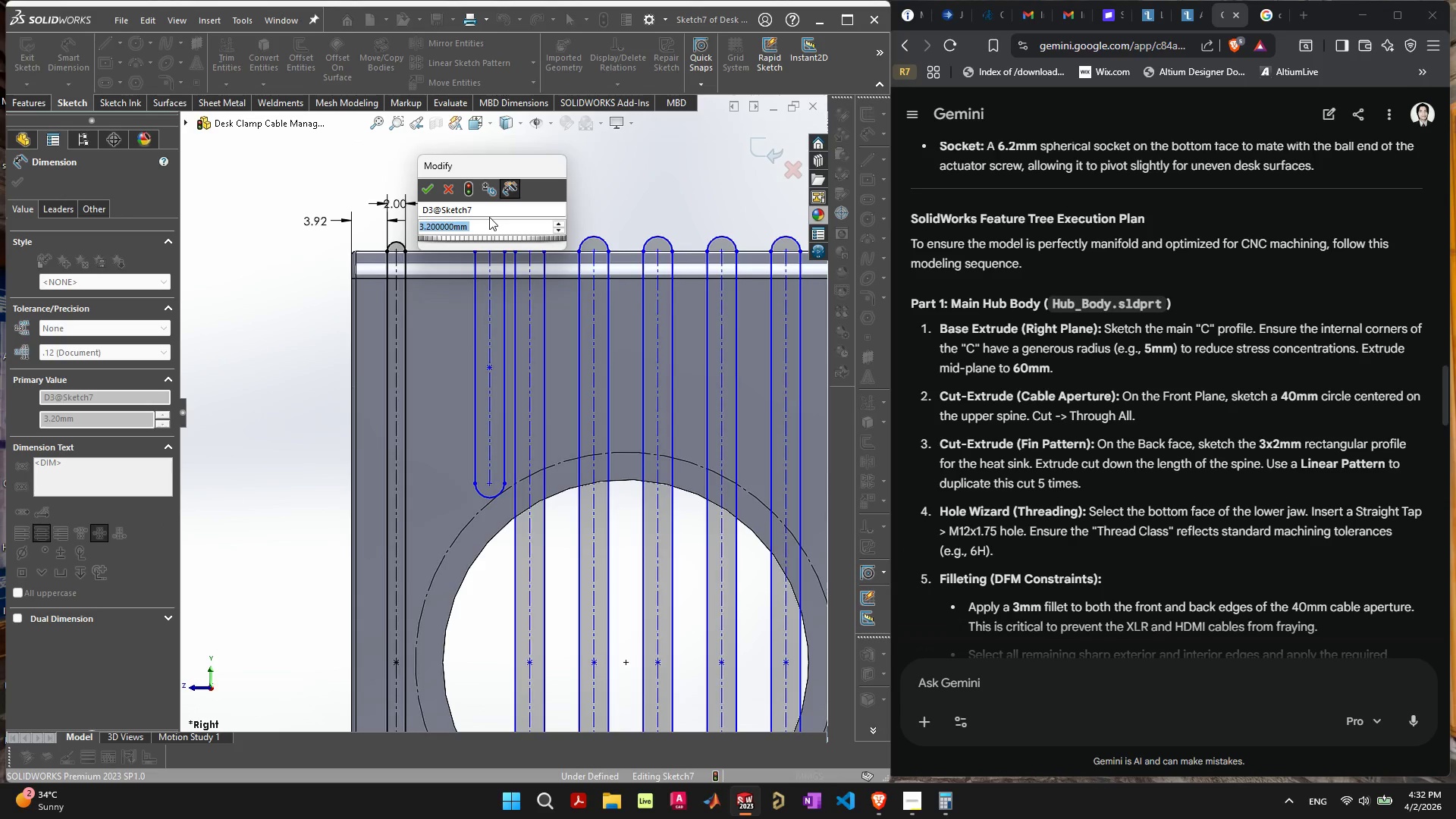 
key(2)
 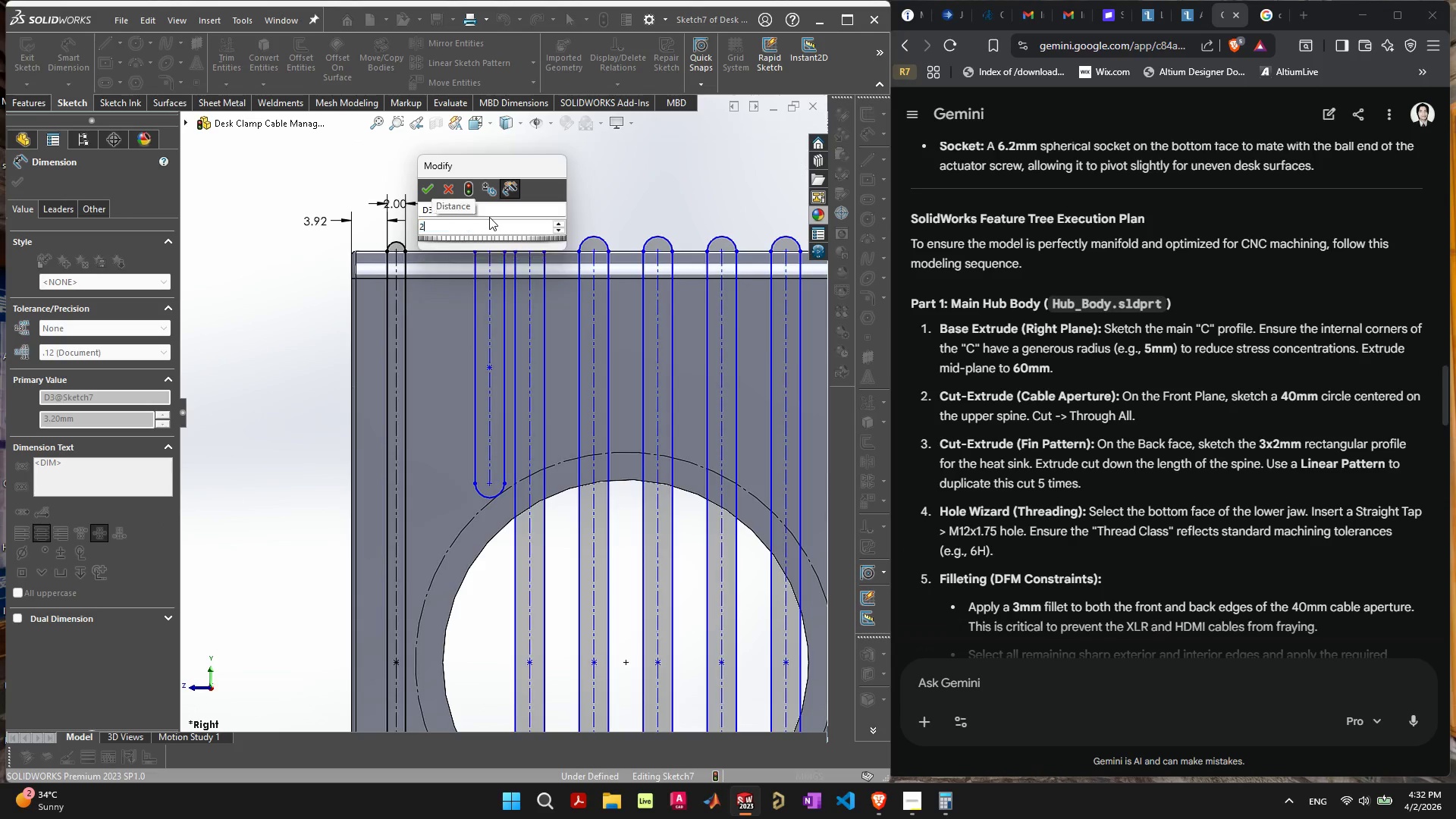 
key(Enter)
 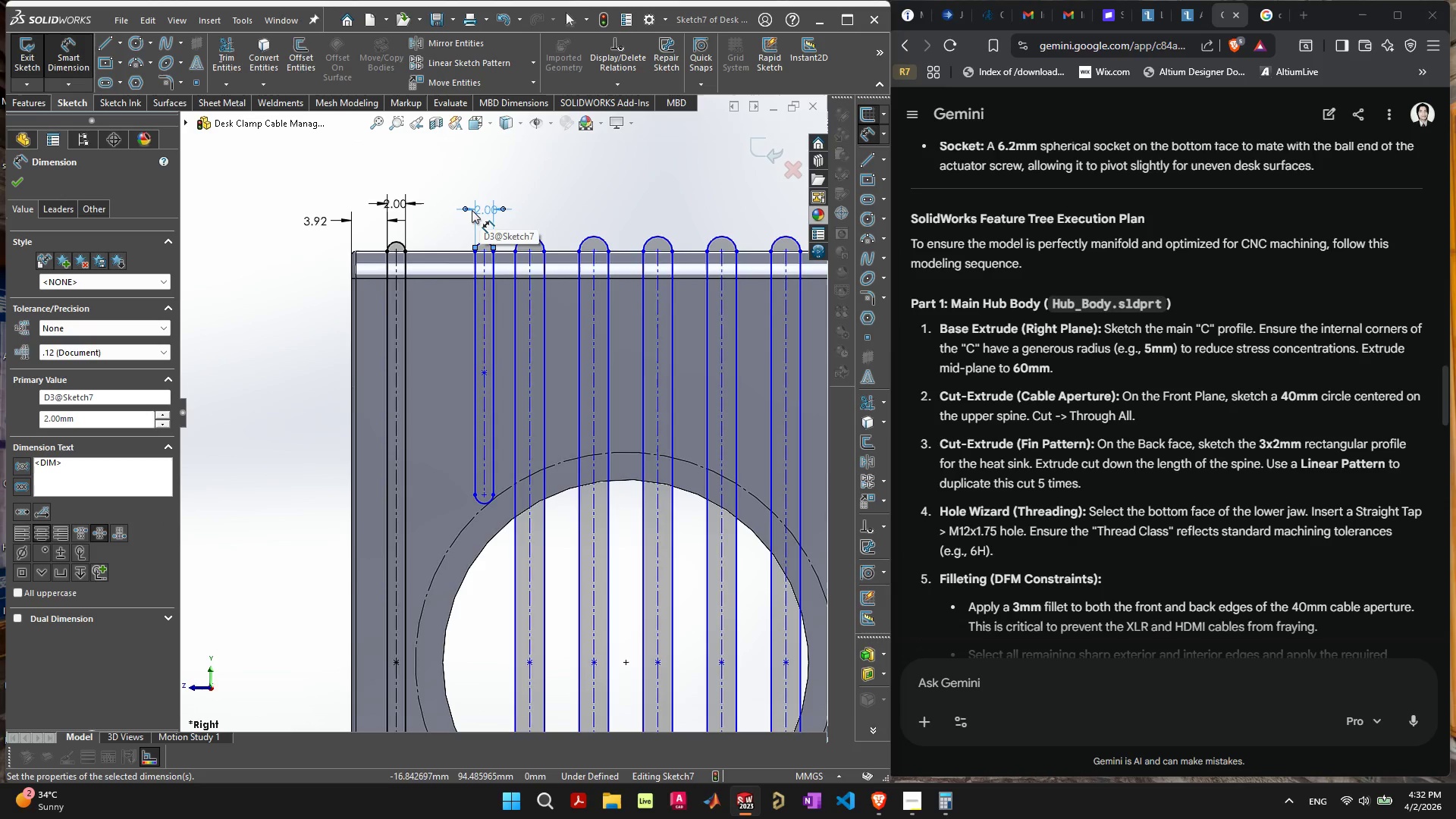 
key(Escape)
 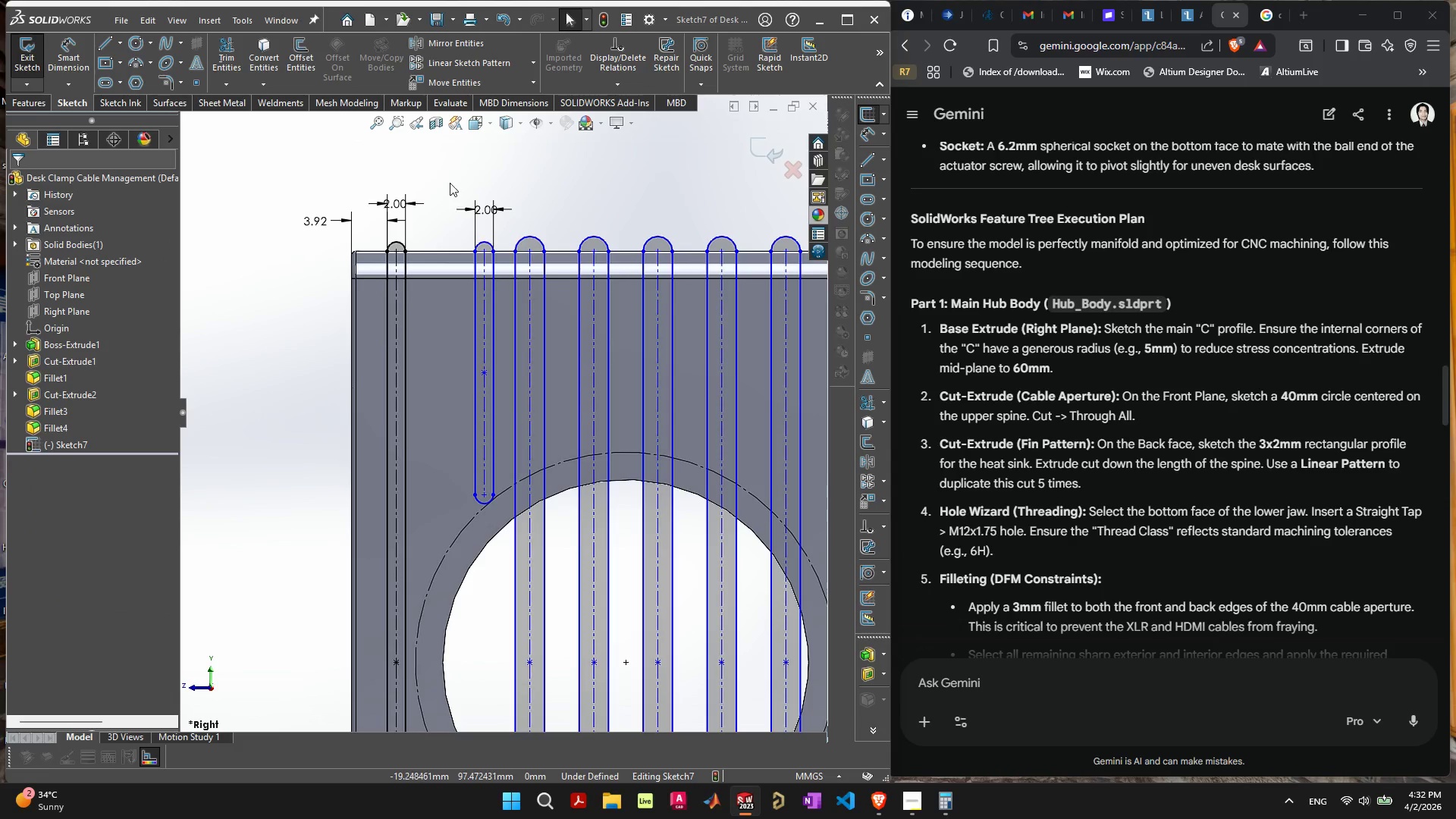 
left_click([450, 183])
 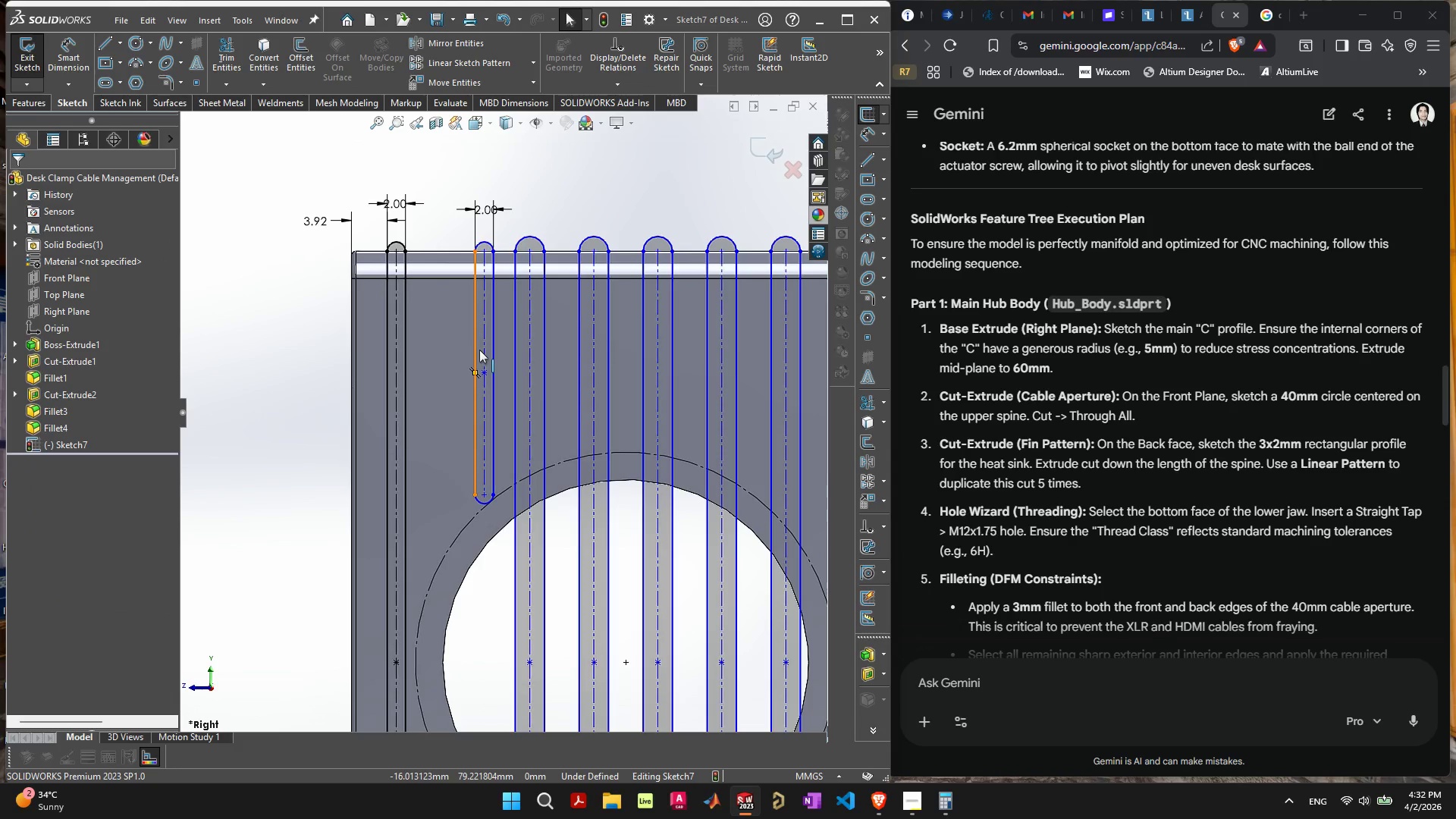 
wait(7.22)
 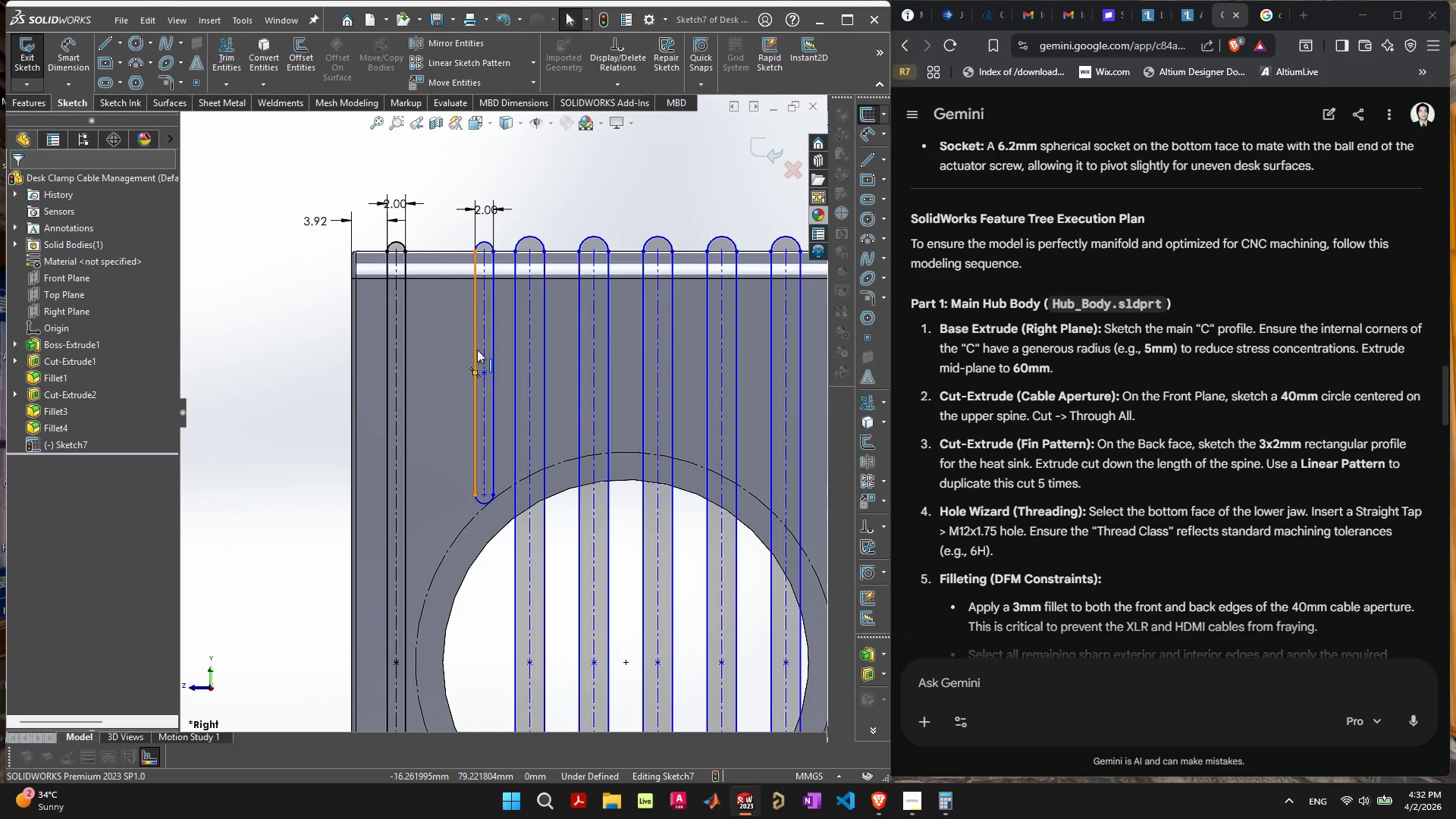 
left_click([536, 242])
 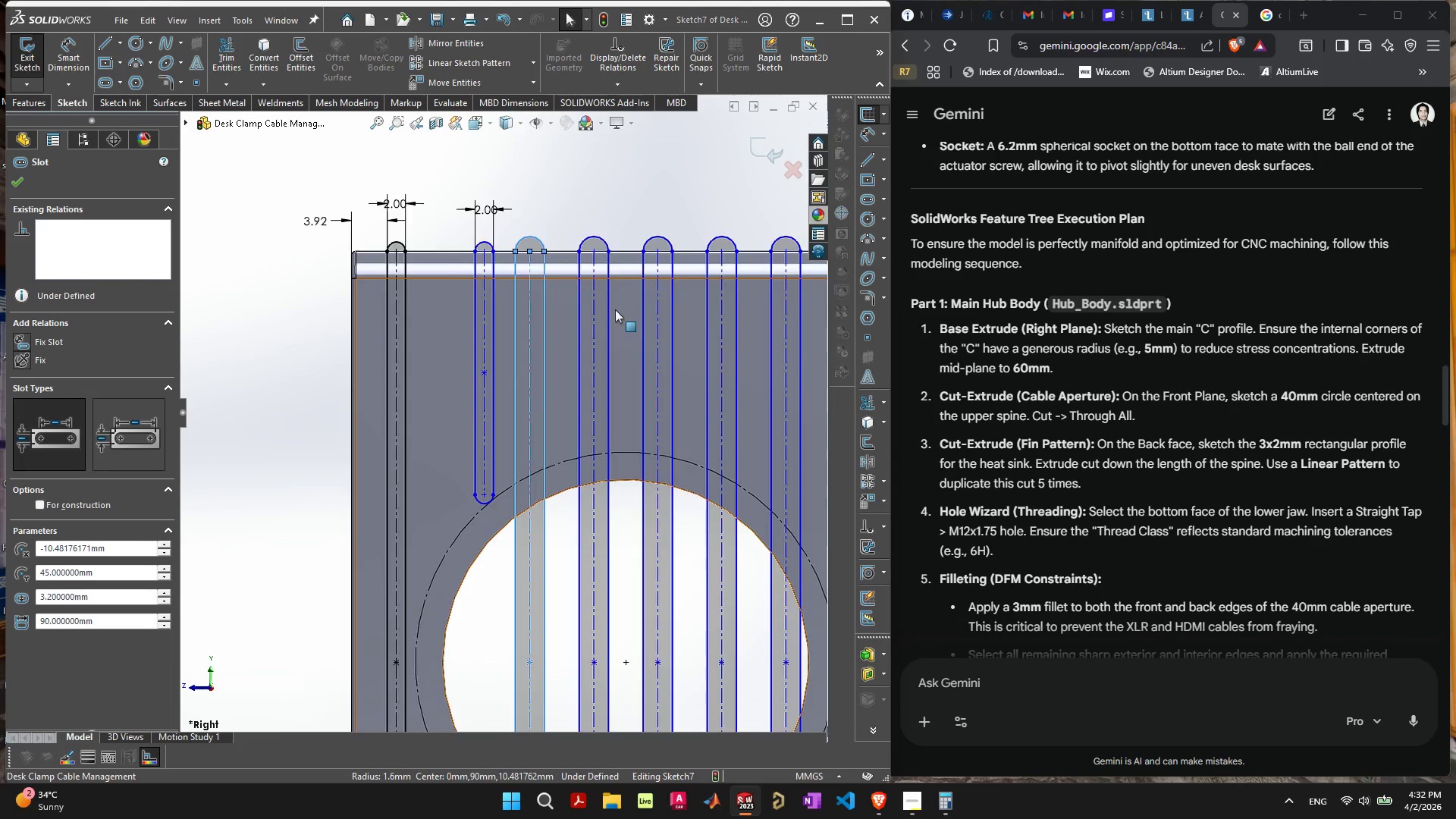 
scroll: coordinate [612, 311], scroll_direction: down, amount: 5.0
 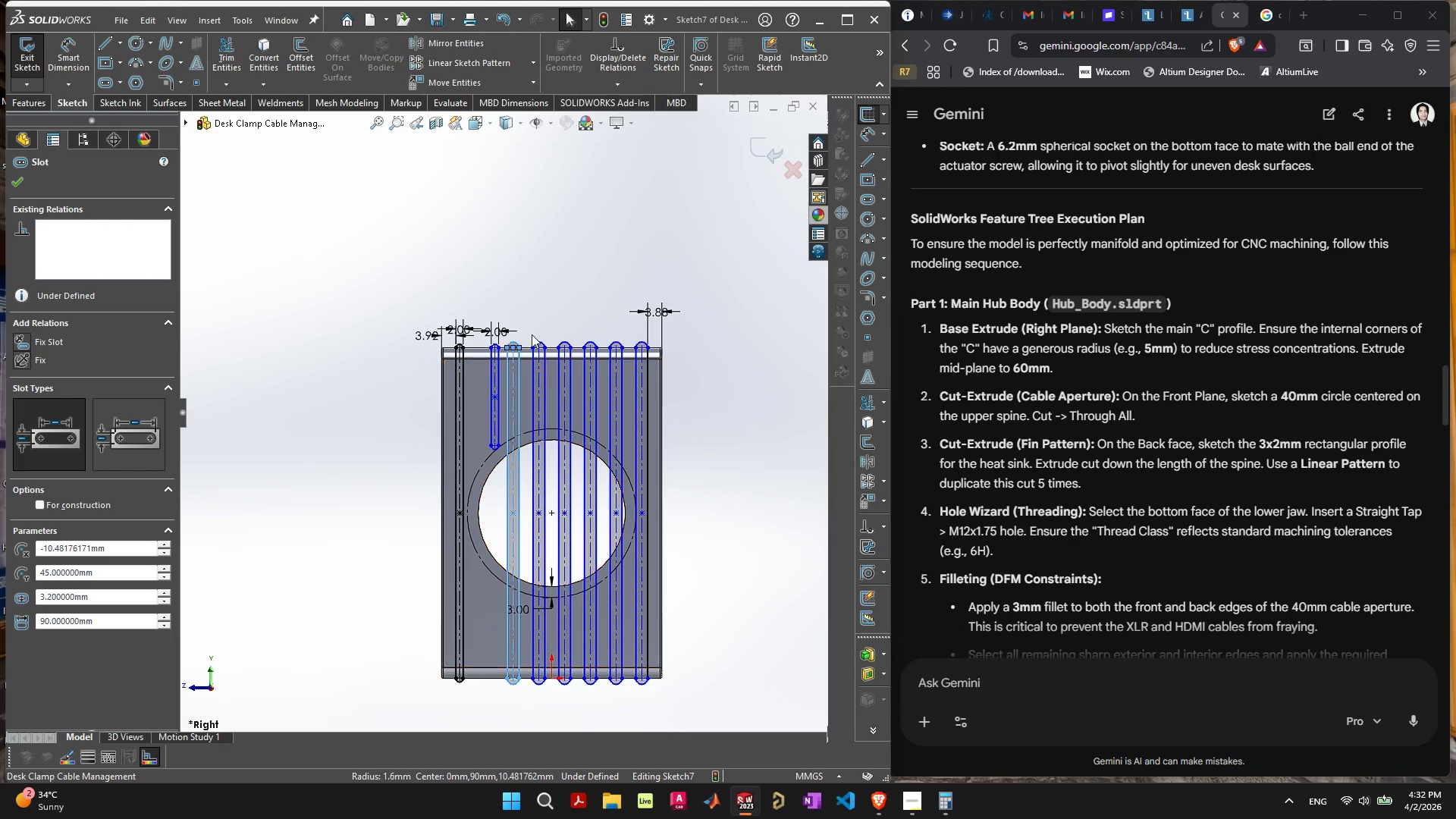 
hold_key(key=ShiftLeft, duration=1.16)
 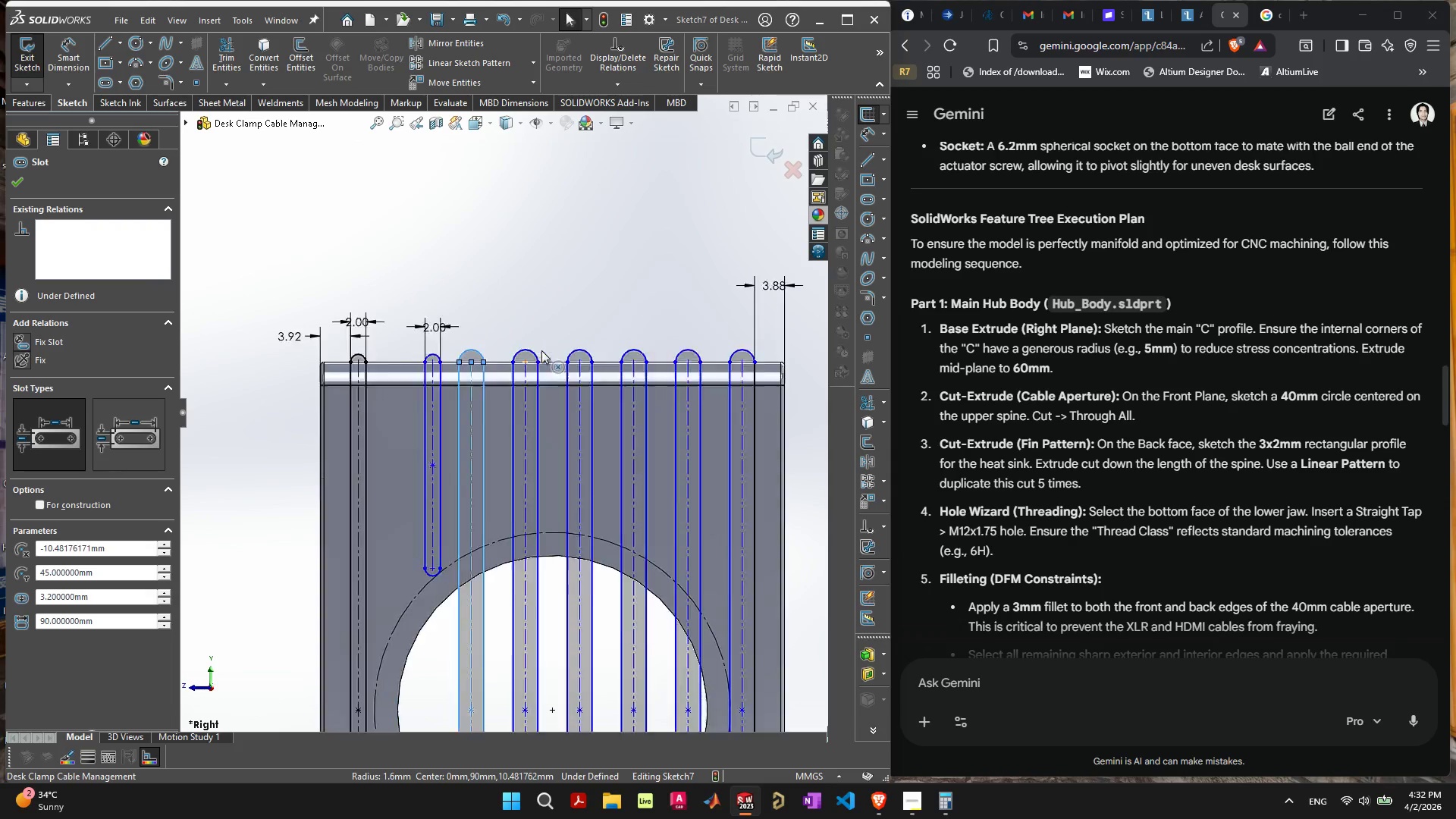 
scroll: coordinate [541, 350], scroll_direction: up, amount: 6.0
 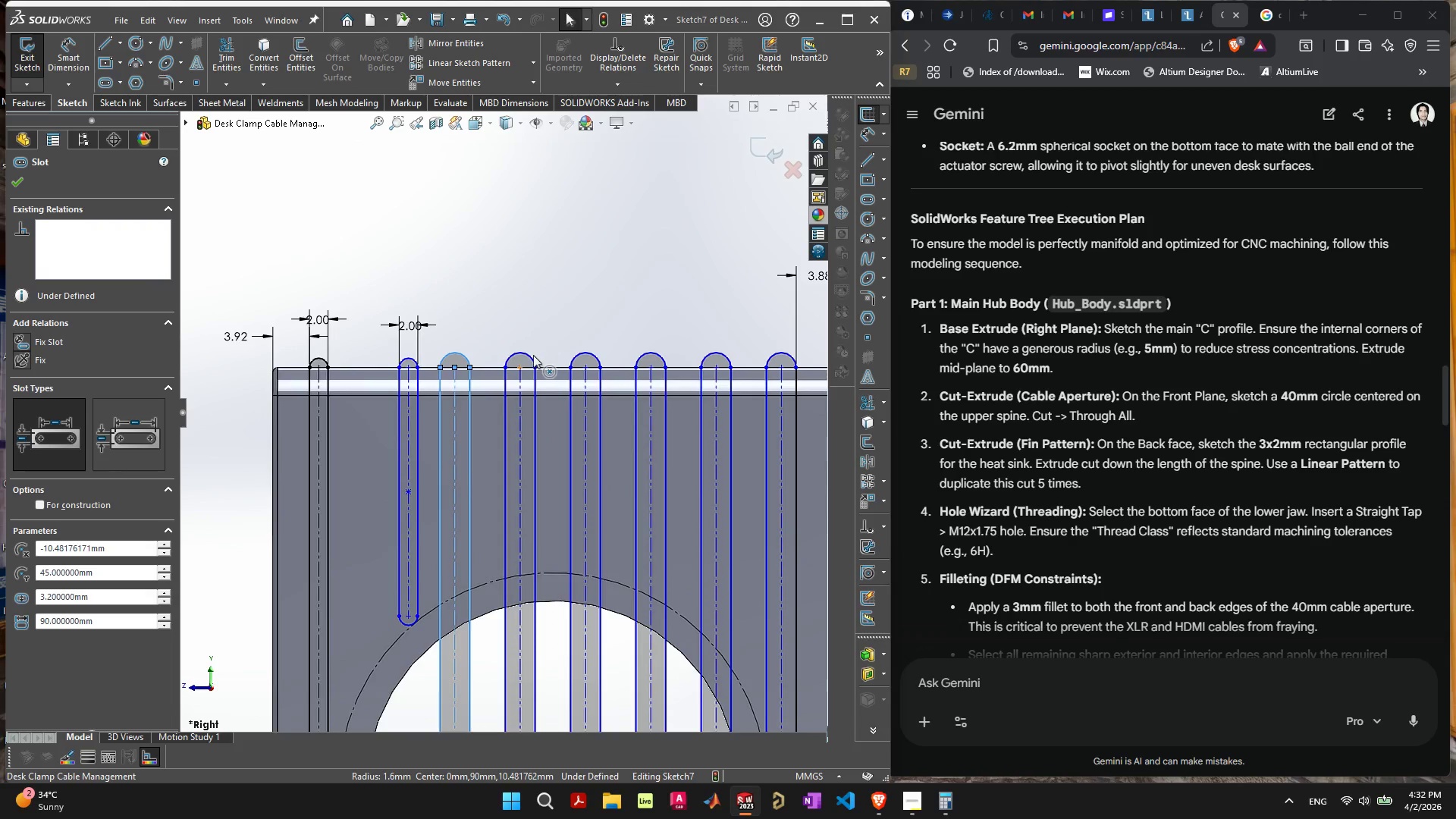 
hold_key(key=ShiftLeft, duration=0.91)
left_click([522, 359])
 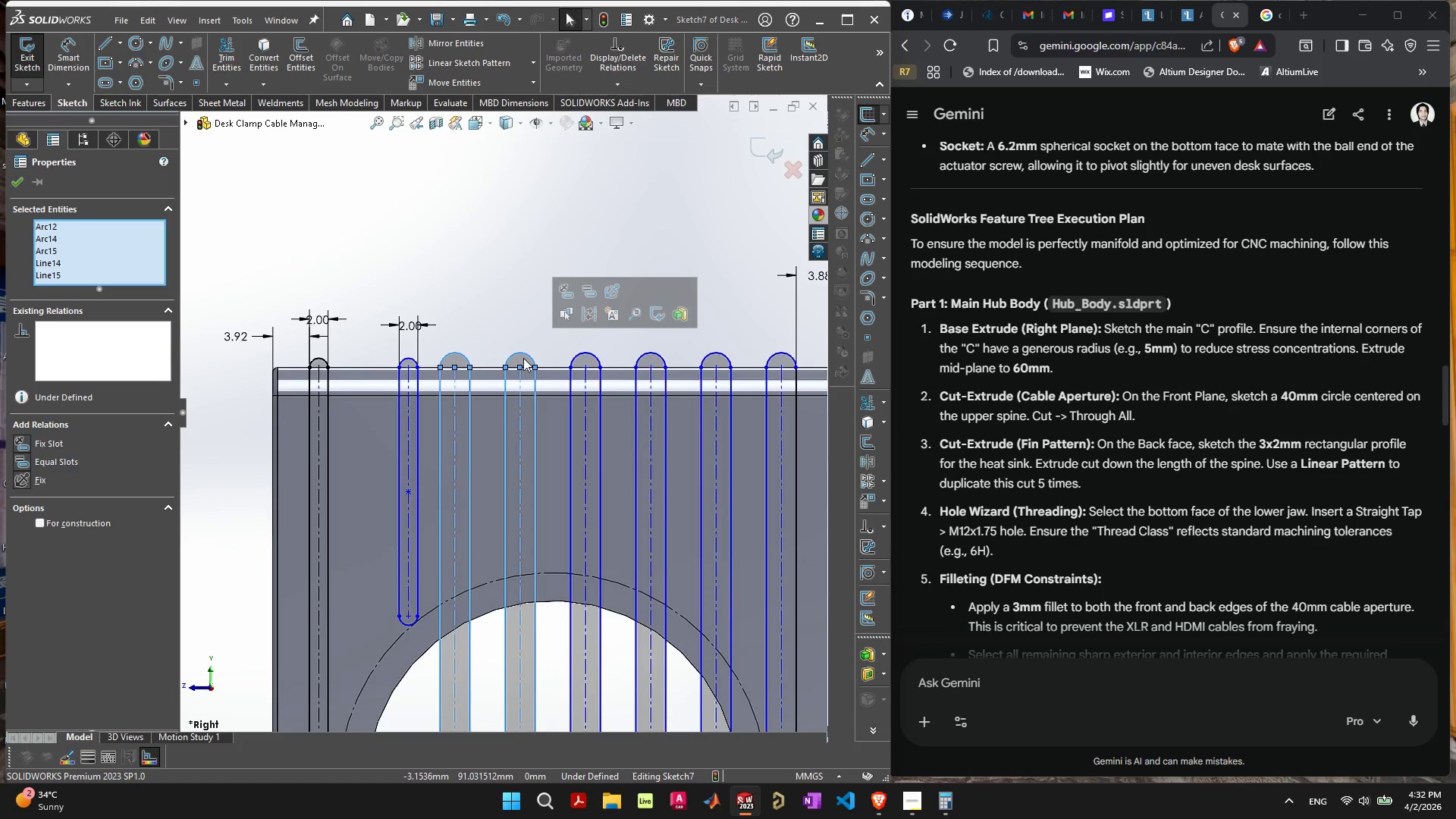 
key(Delete)
 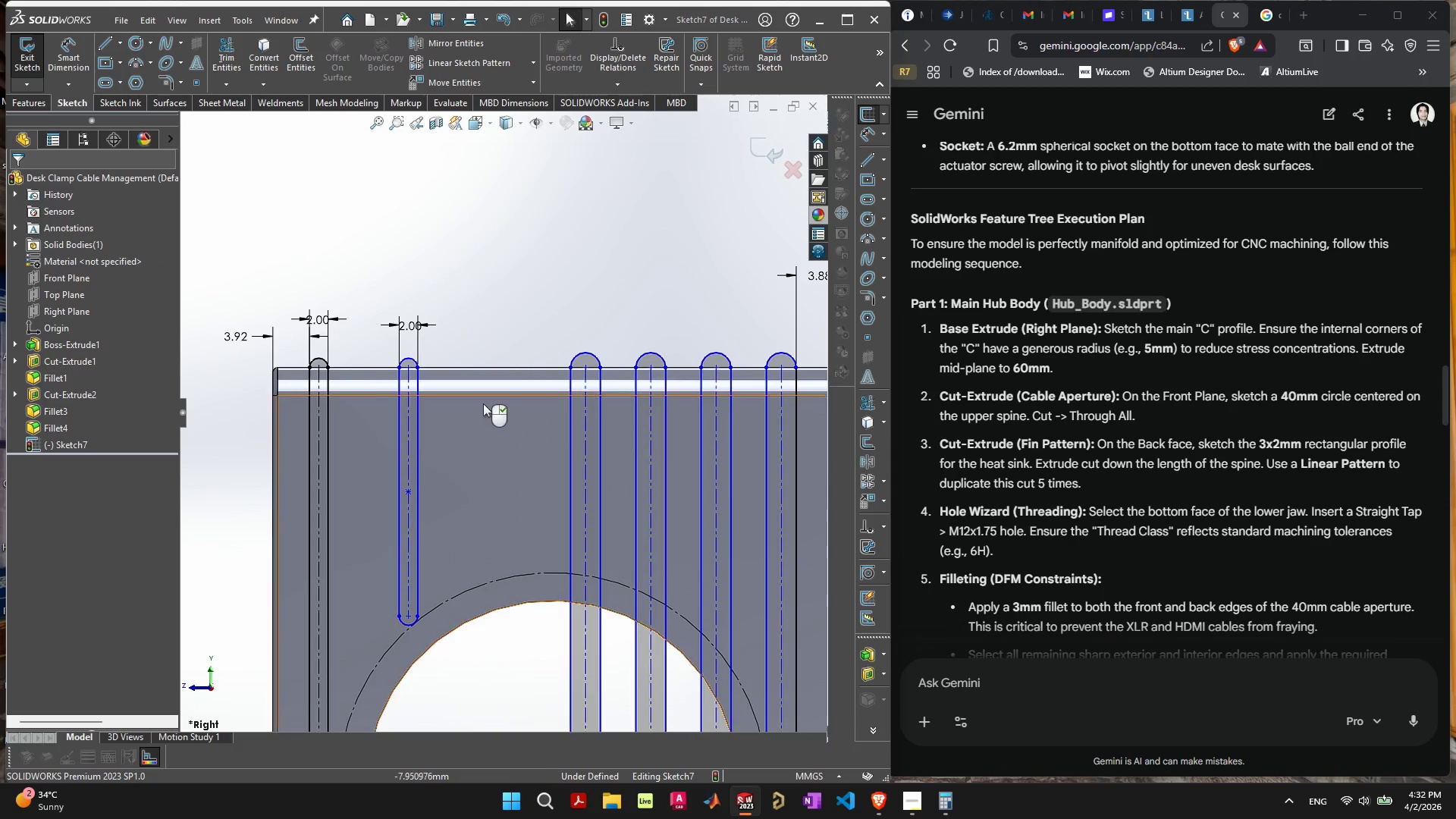 
scroll: coordinate [424, 474], scroll_direction: down, amount: 6.0
 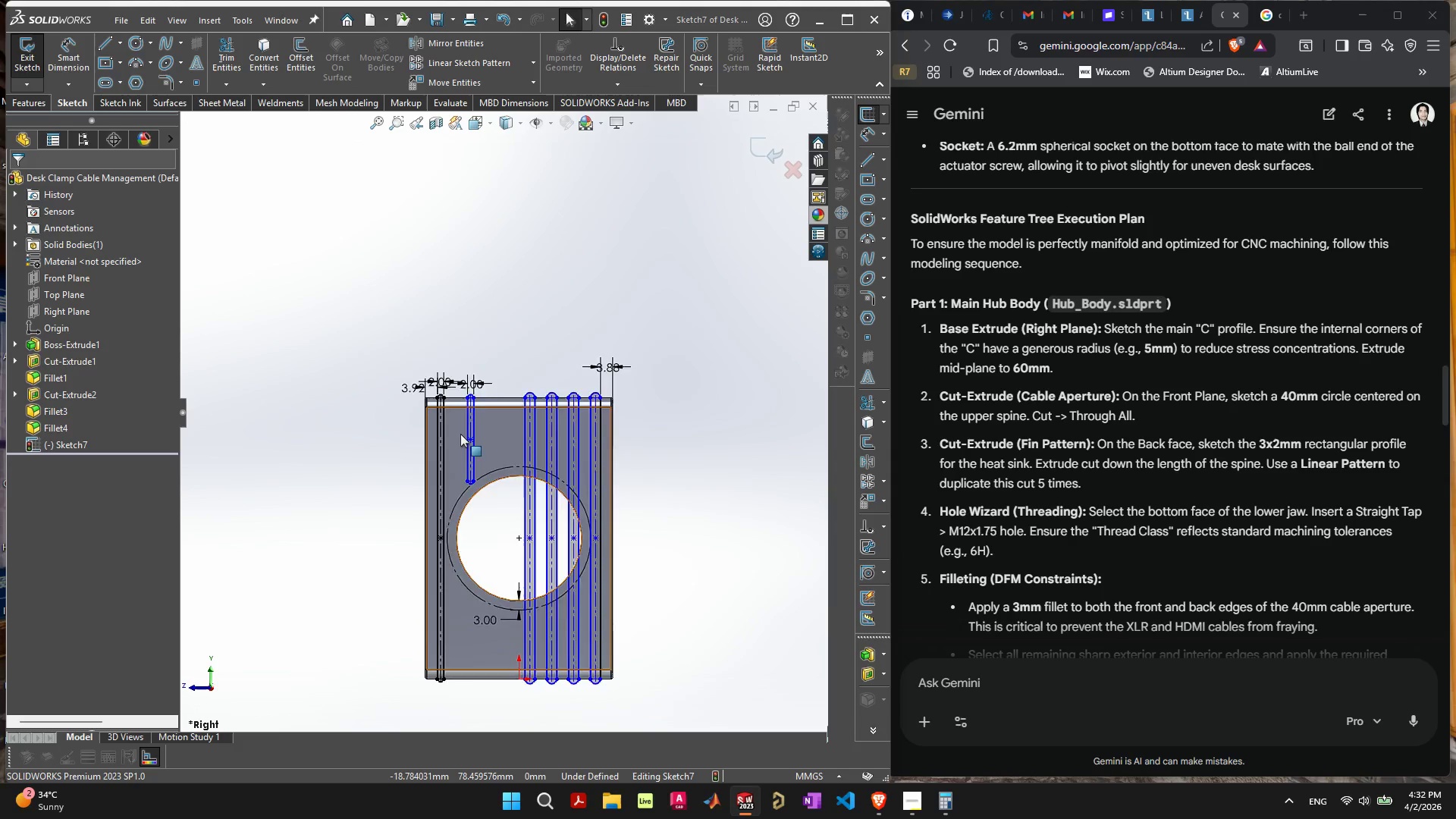 
scroll: coordinate [460, 434], scroll_direction: up, amount: 5.0
 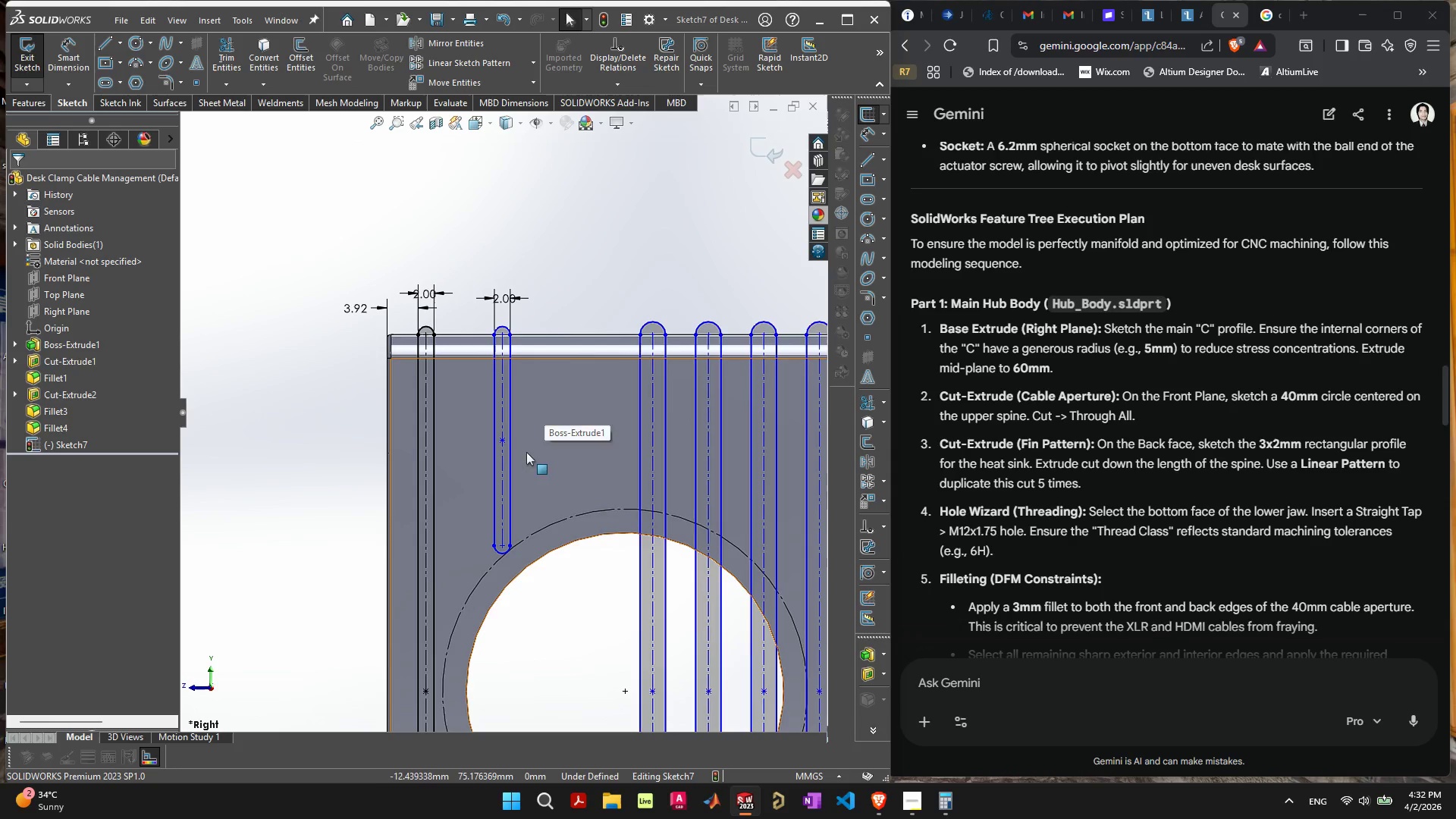 
wait(16.8)
 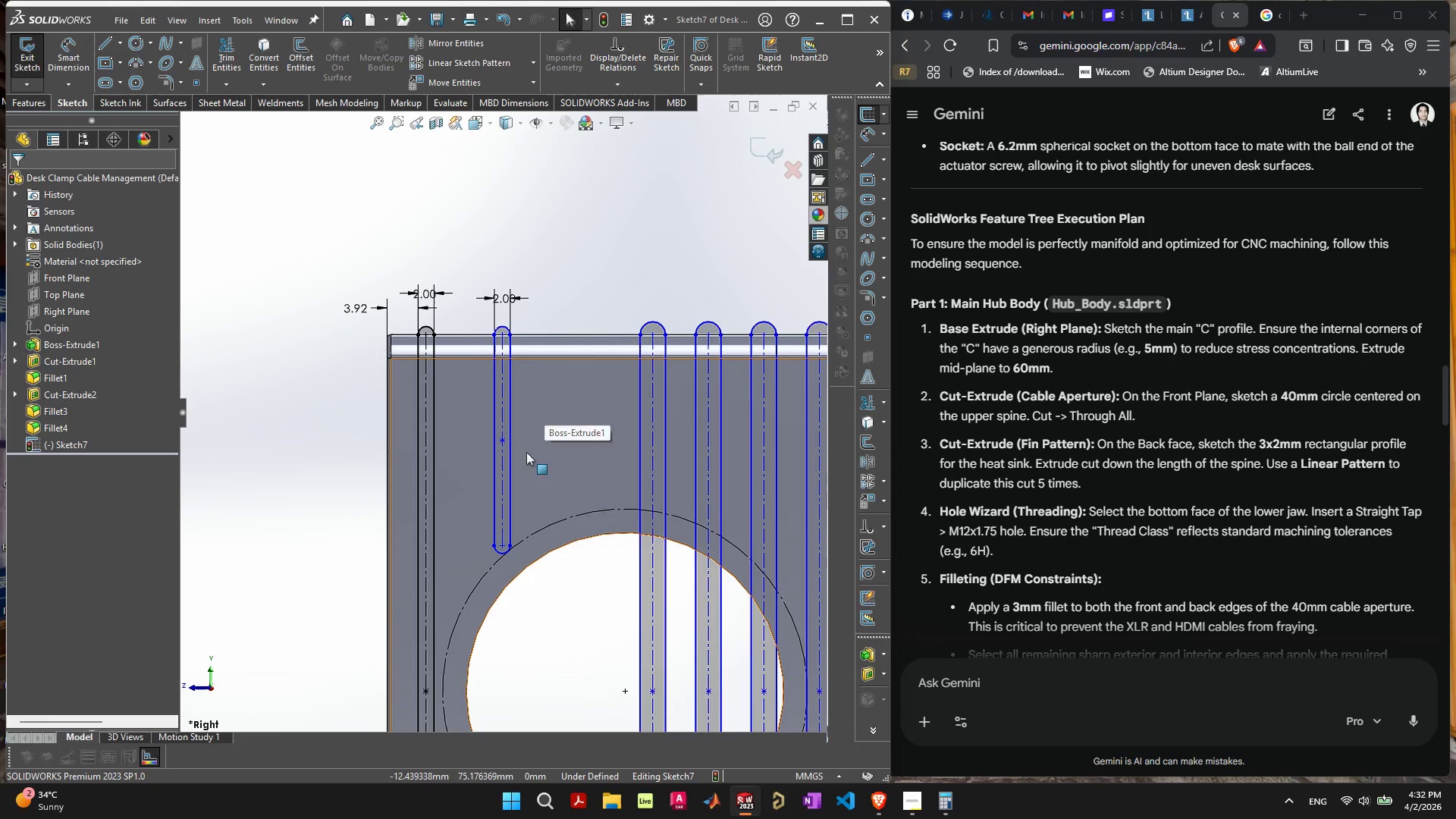 
scroll: coordinate [666, 429], scroll_direction: down, amount: 4.0
 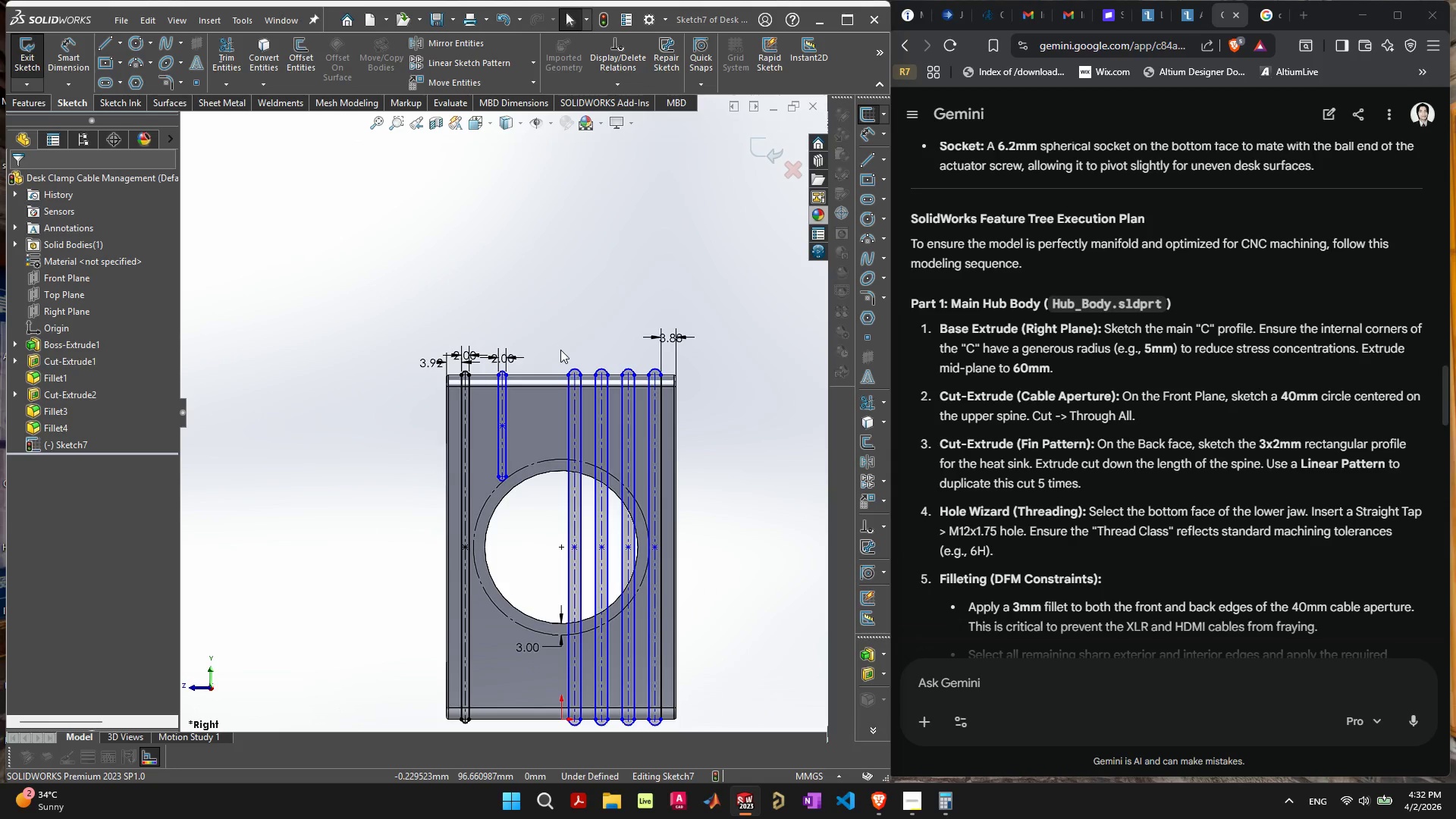 
wait(6.73)
 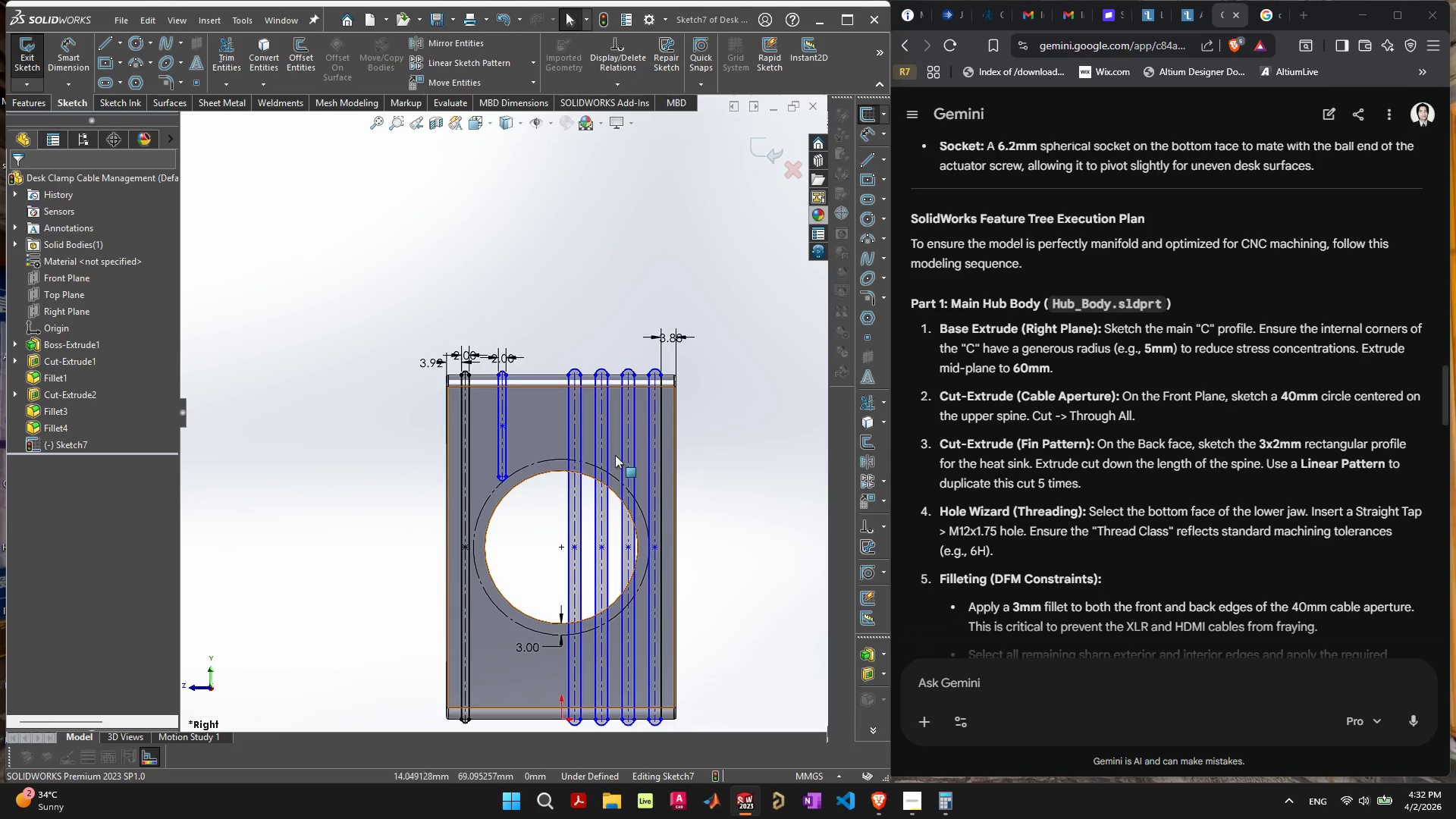 
left_click_drag(start_coordinate=[563, 343], to_coordinate=[671, 731])
 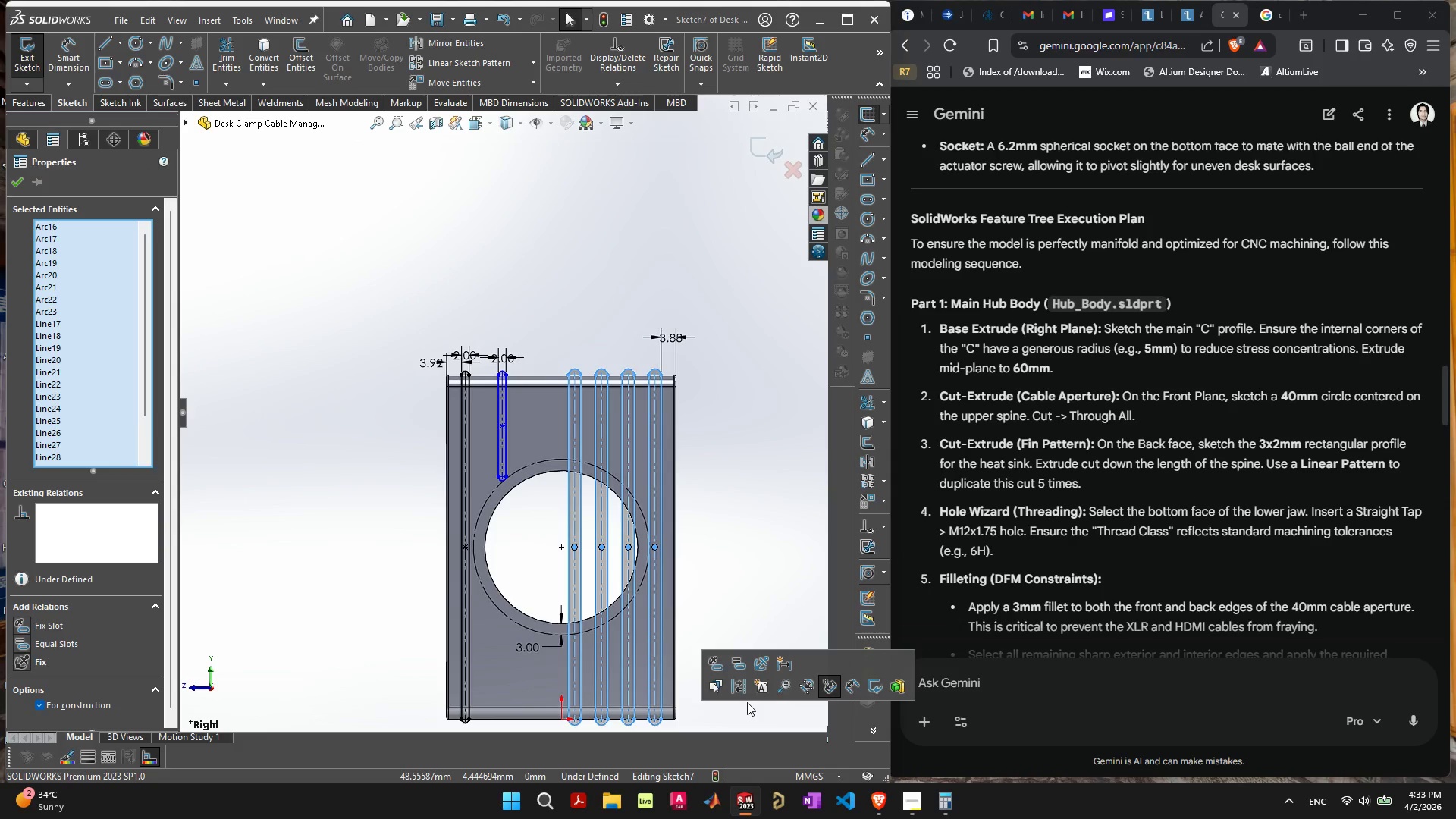 
key(Delete)
 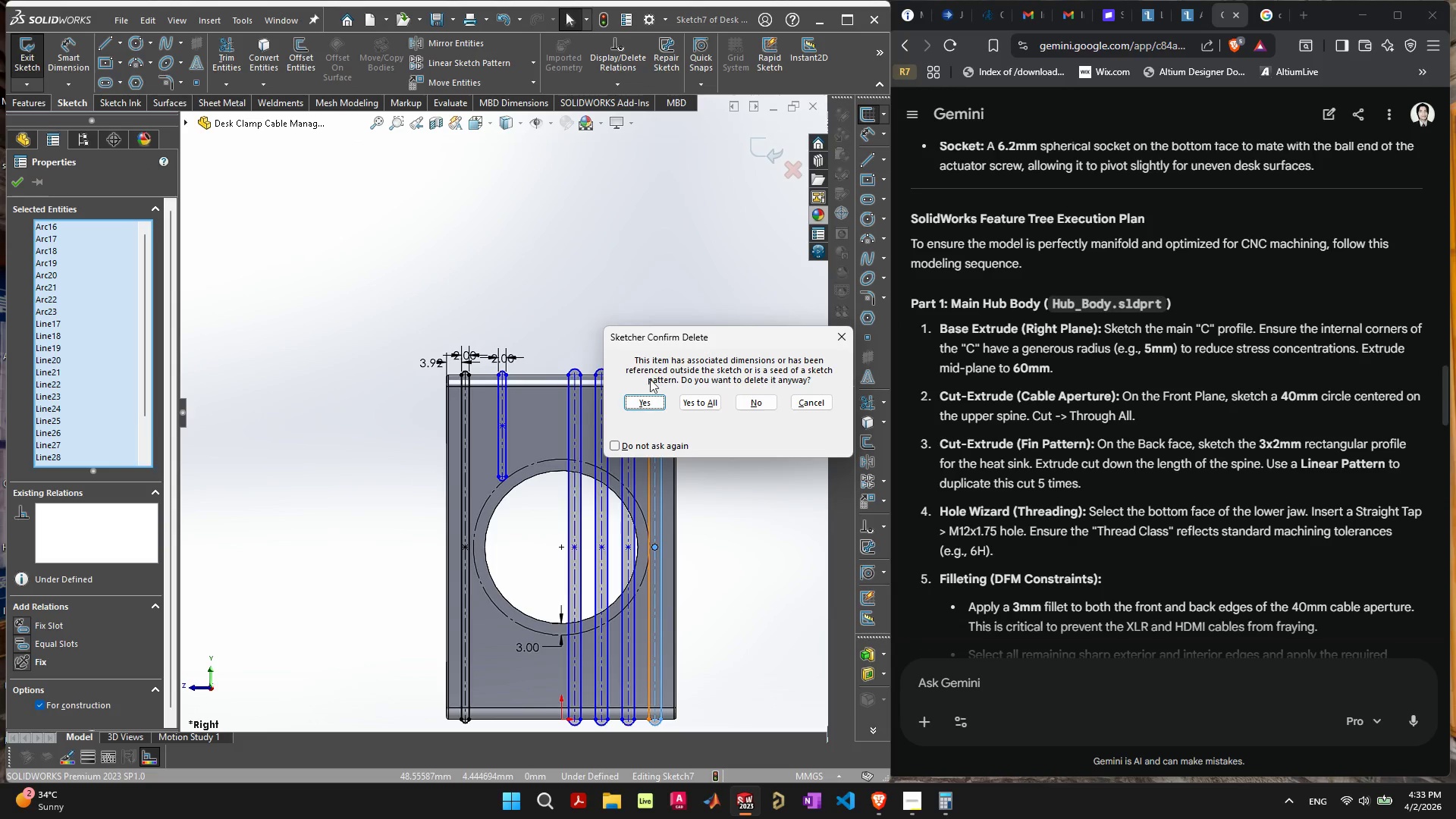 
left_click([688, 401])
 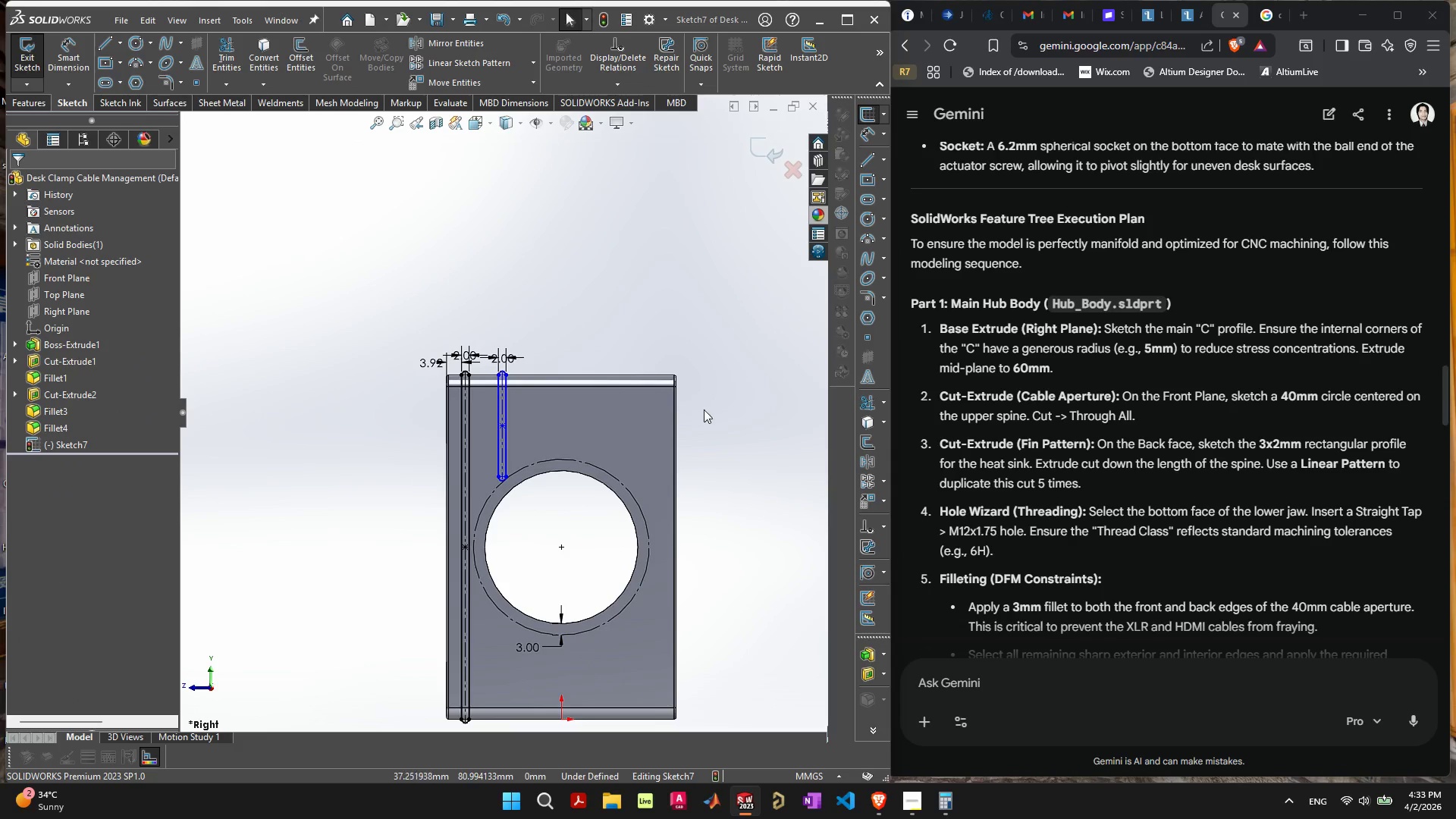 
scroll: coordinate [494, 431], scroll_direction: up, amount: 4.0
 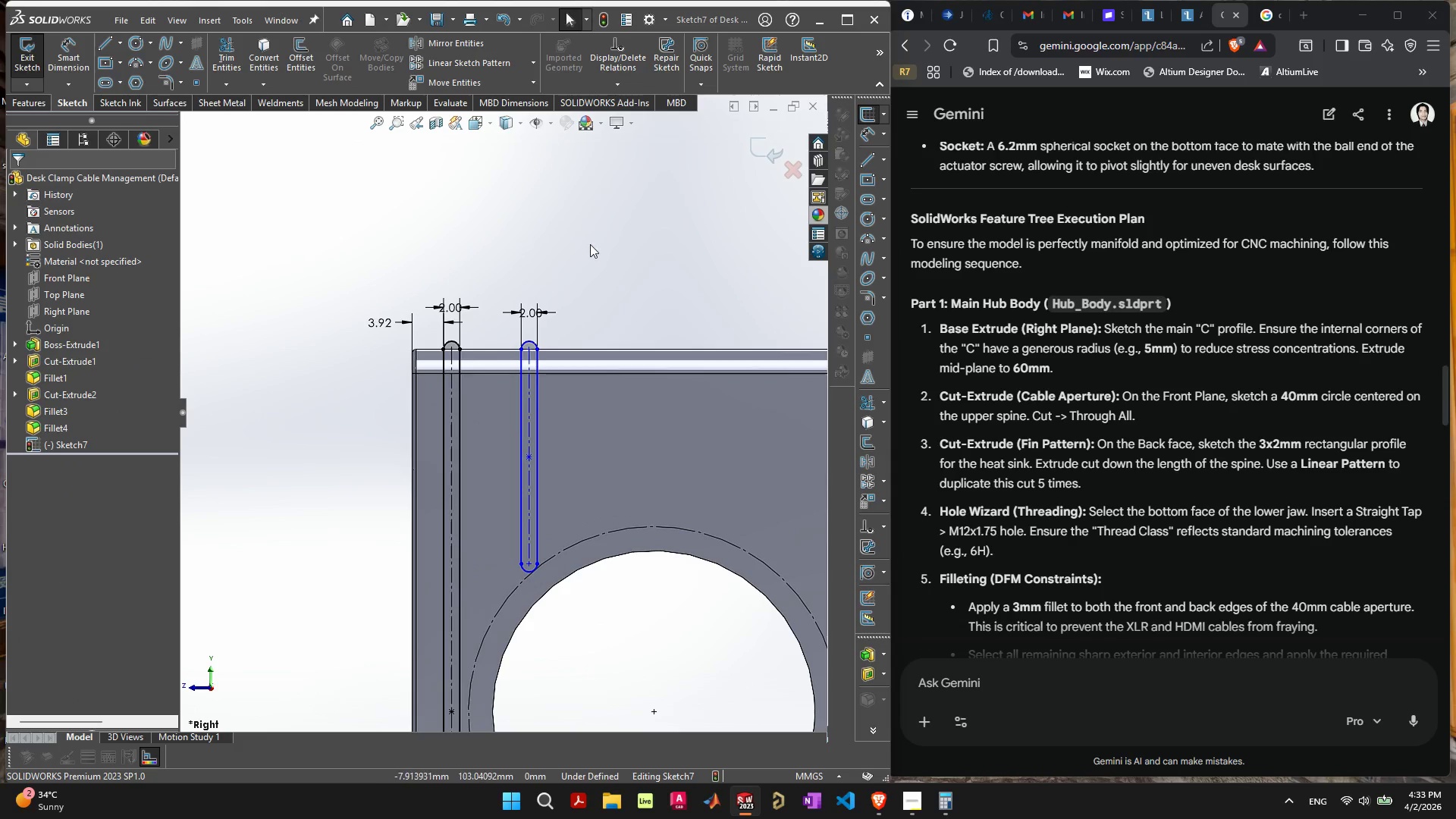 
left_click([592, 243])
 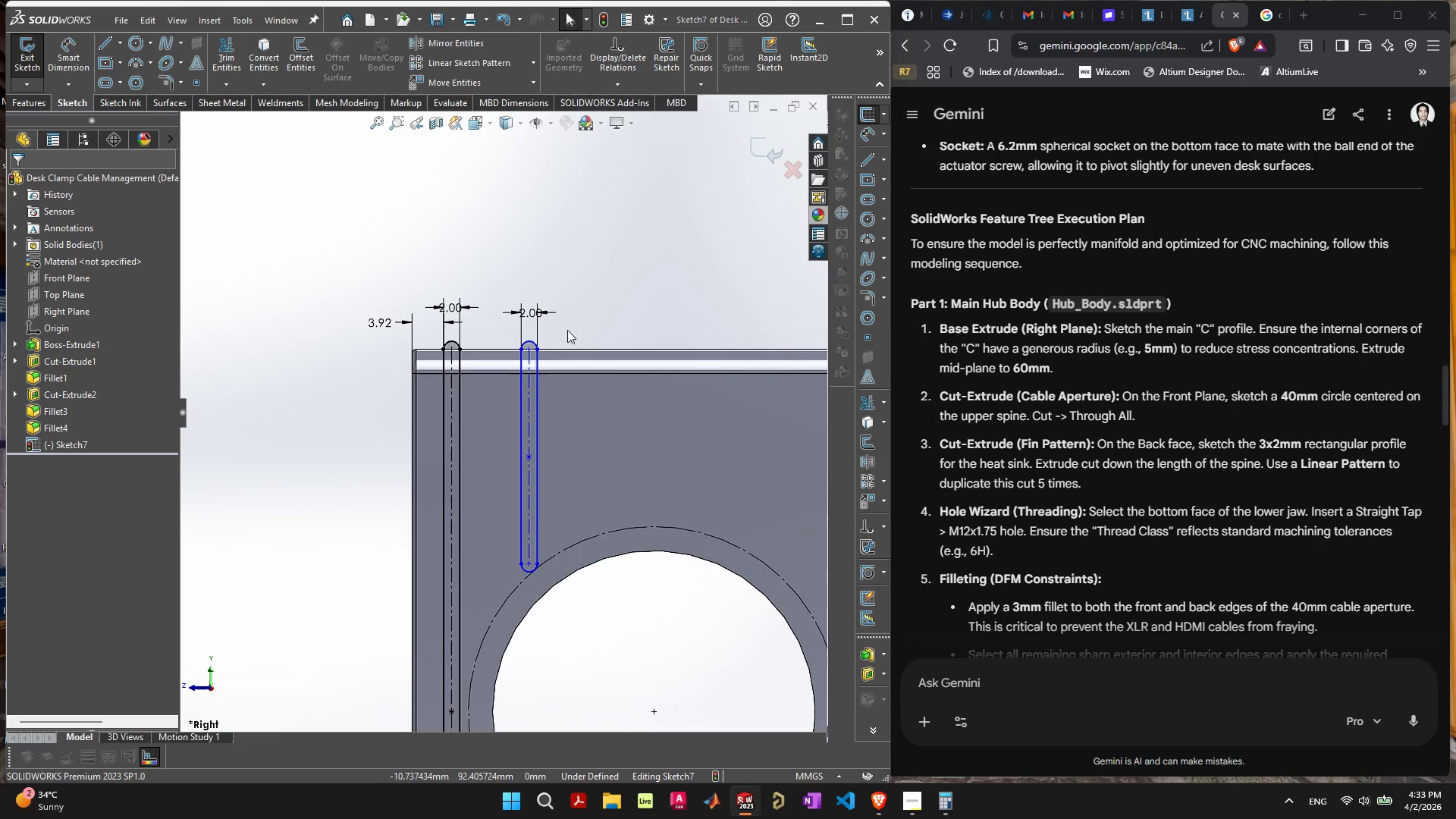 
scroll: coordinate [561, 339], scroll_direction: down, amount: 3.0
 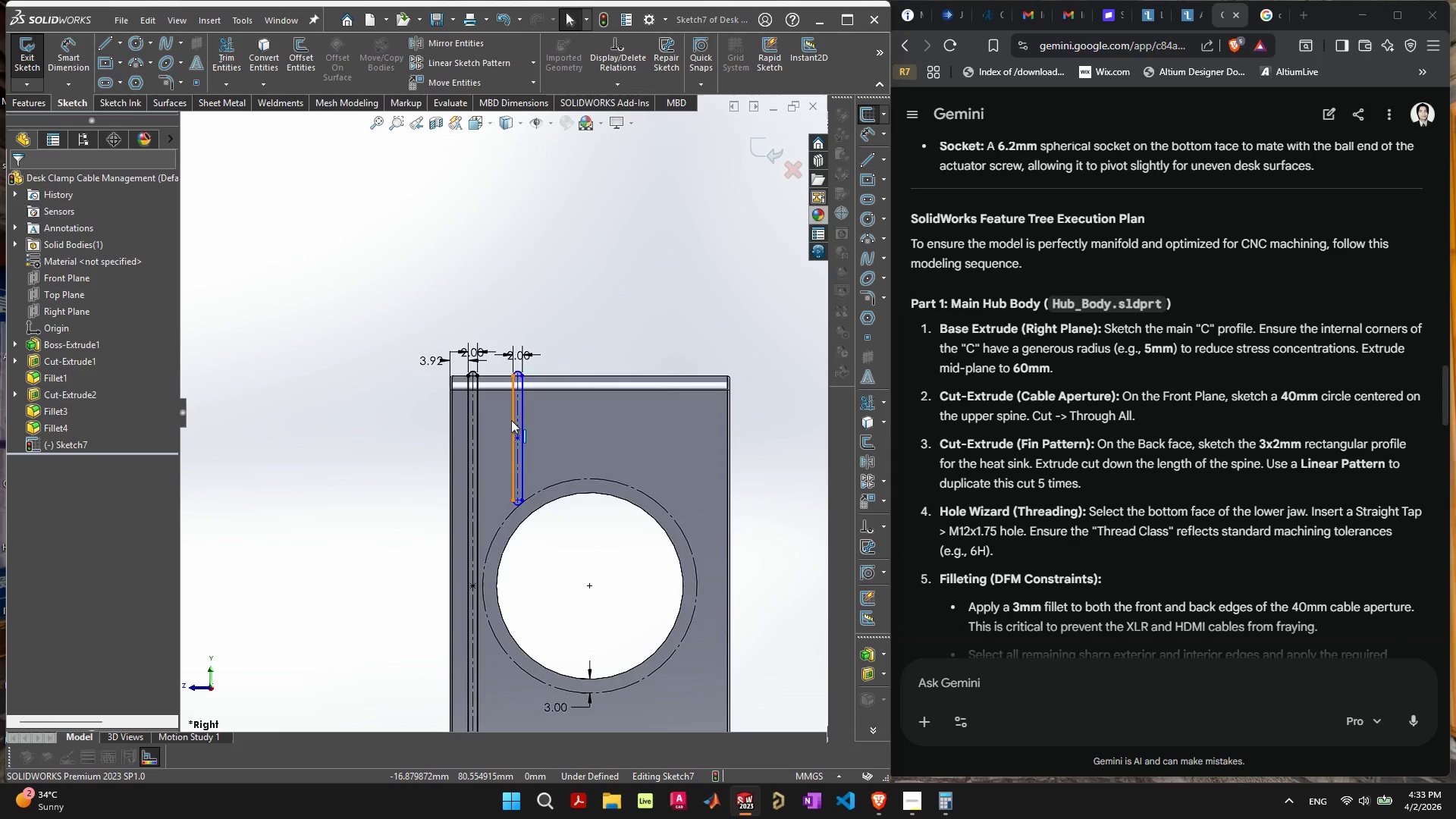 
scroll: coordinate [510, 419], scroll_direction: up, amount: 4.0
 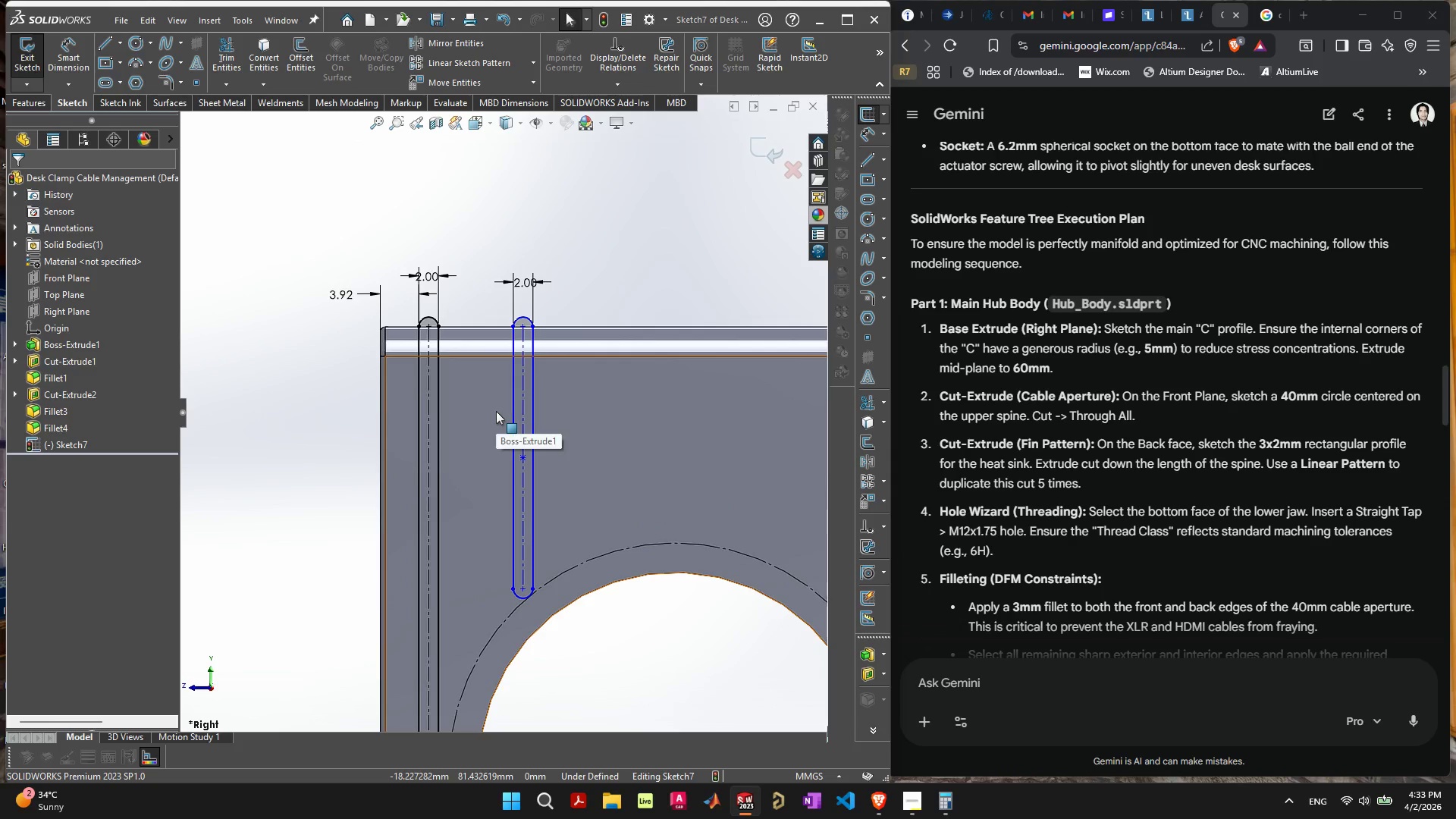 
scroll: coordinate [476, 469], scroll_direction: down, amount: 2.0
 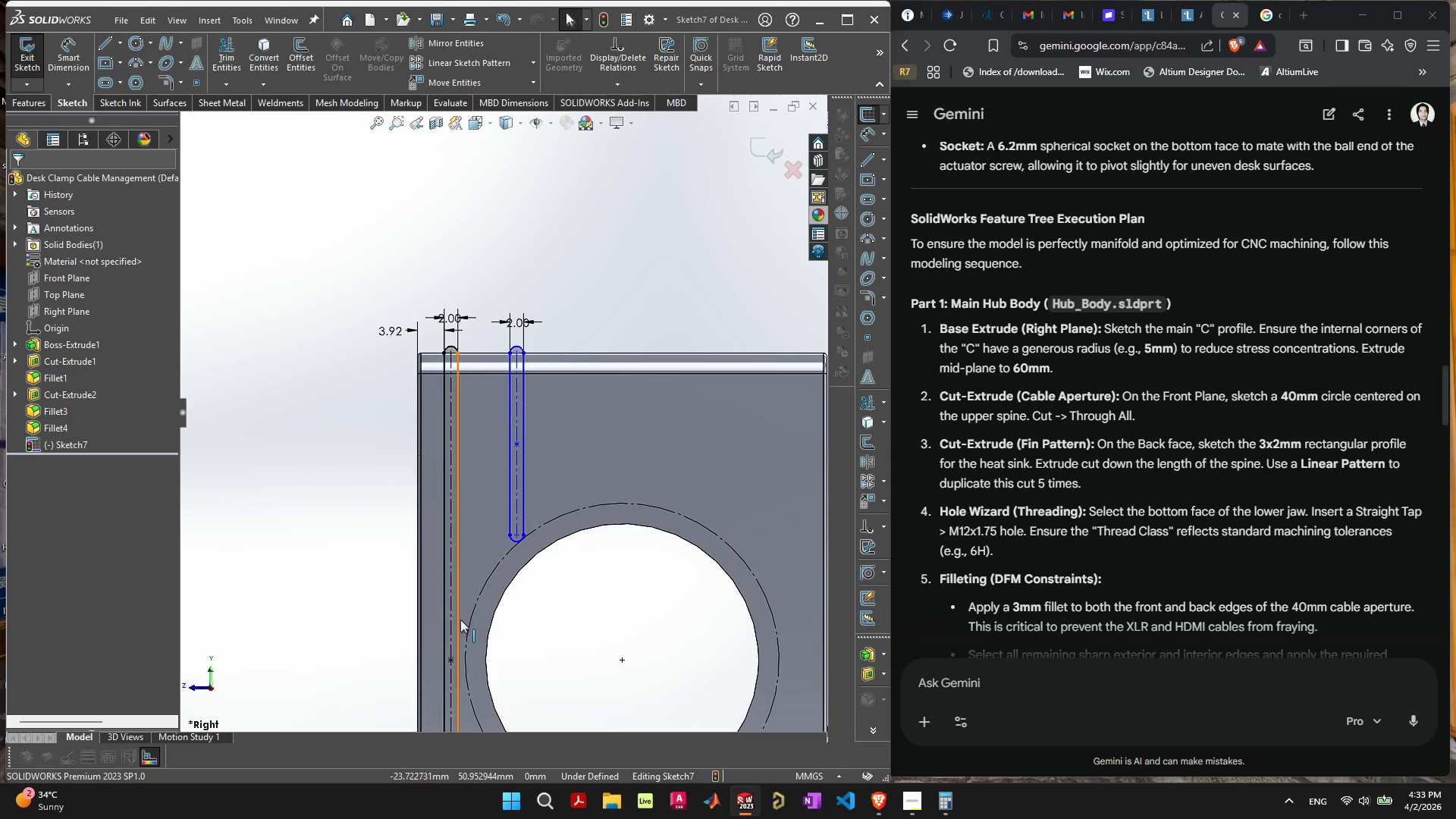 
left_click([460, 620])
 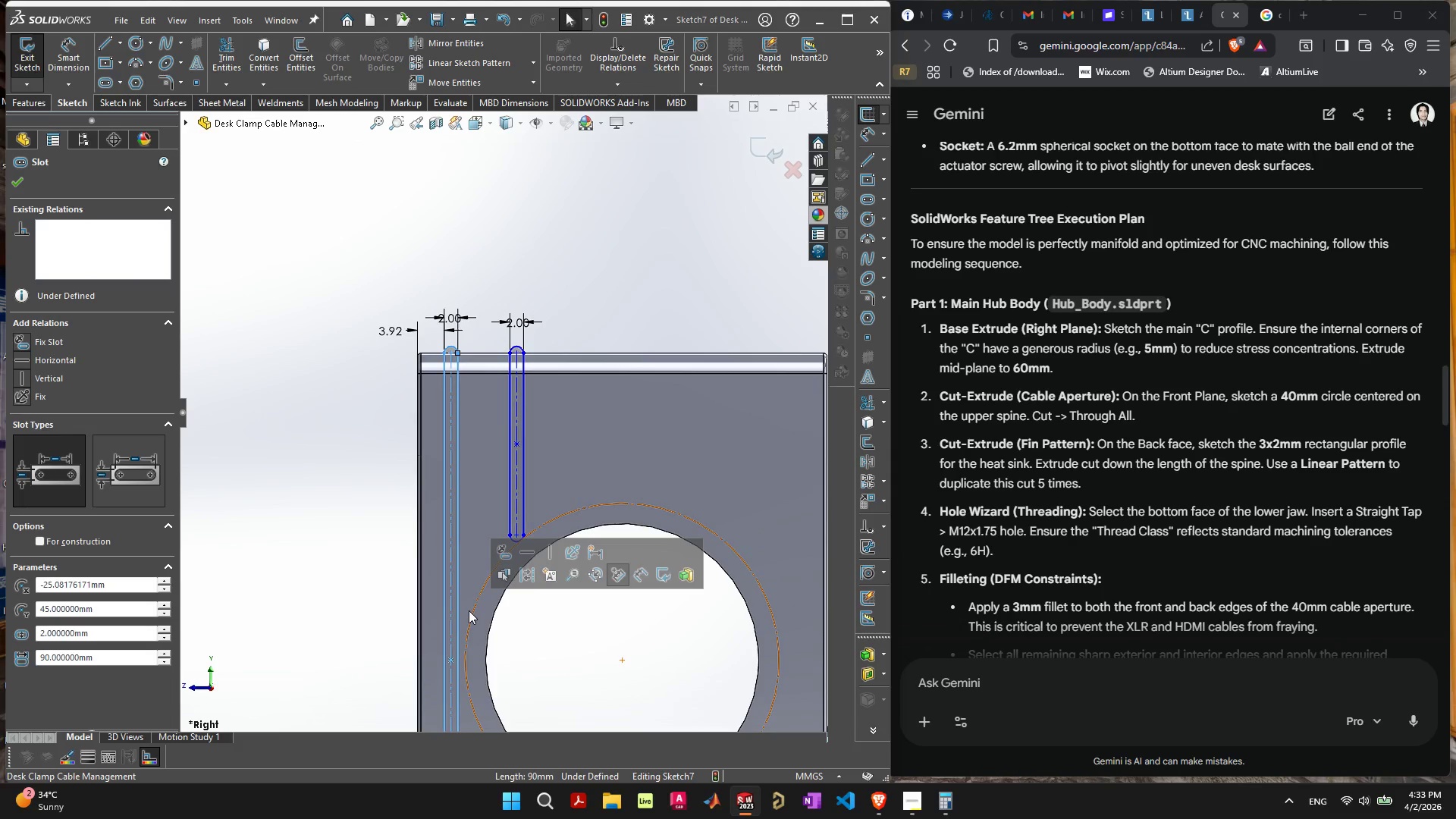 
hold_key(key=ShiftLeft, duration=1.25)
left_click([471, 613])
 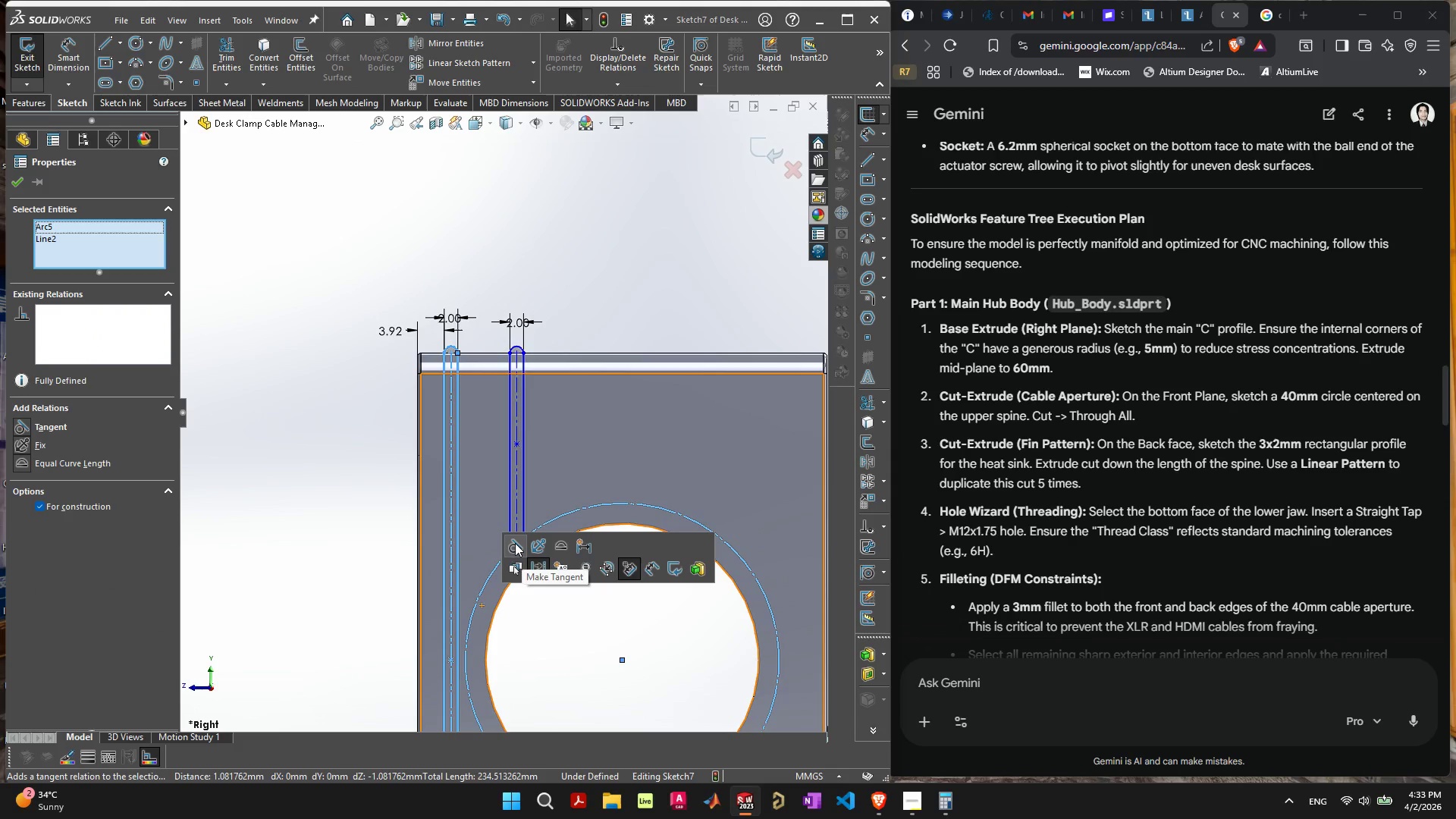 
left_click([515, 543])
 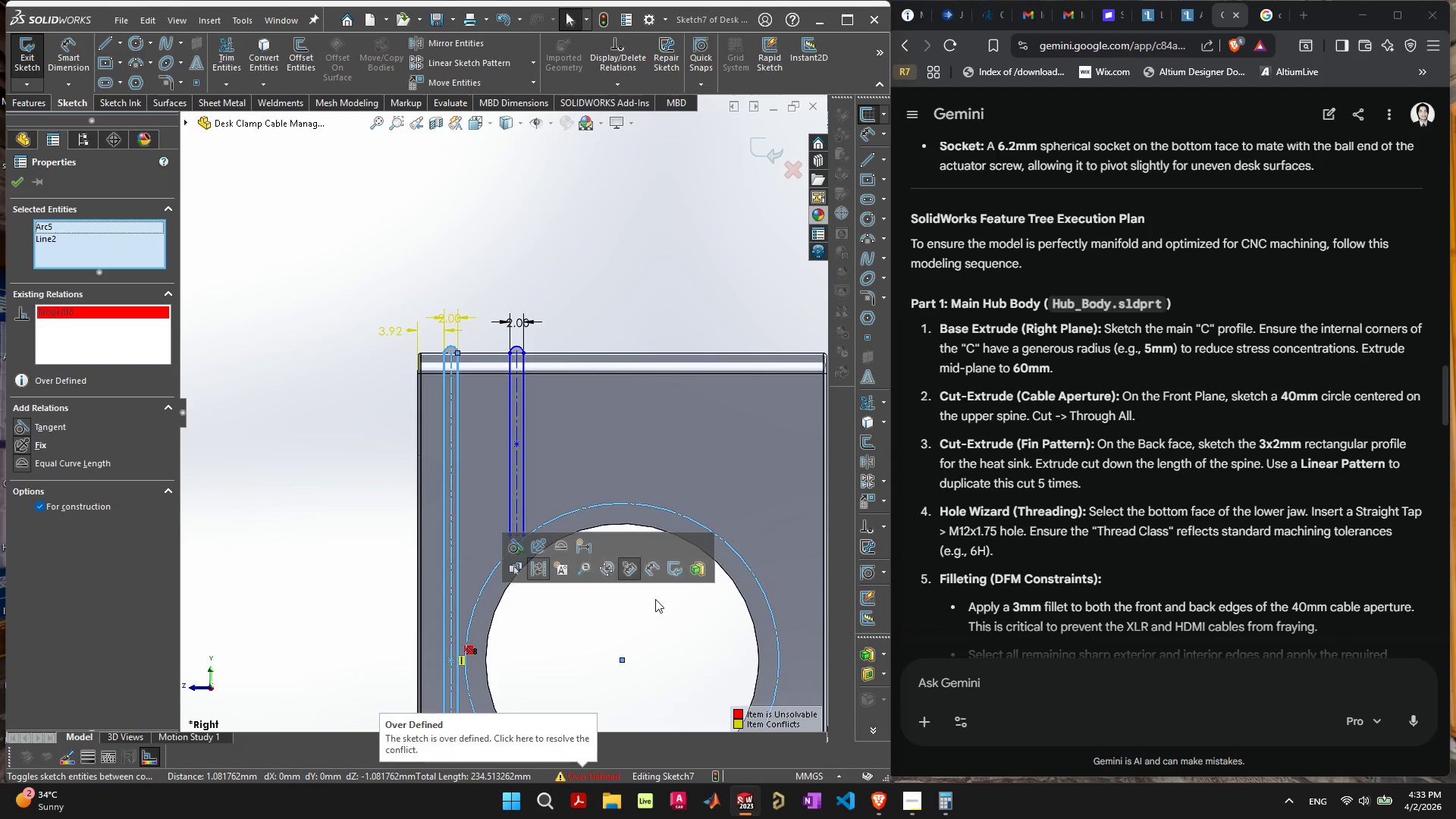 
key(Control+ControlLeft)
 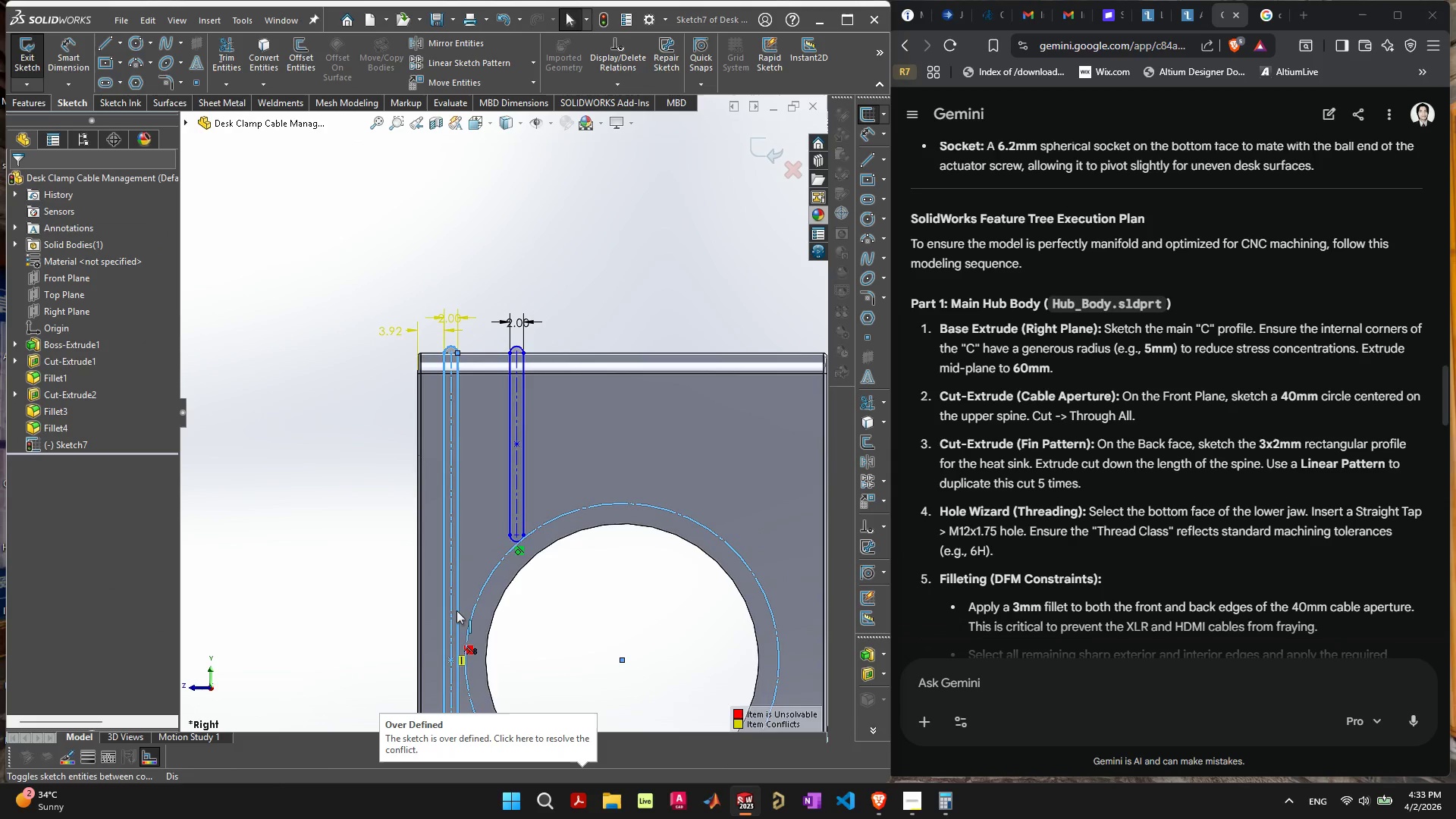 
key(Control+Z)
 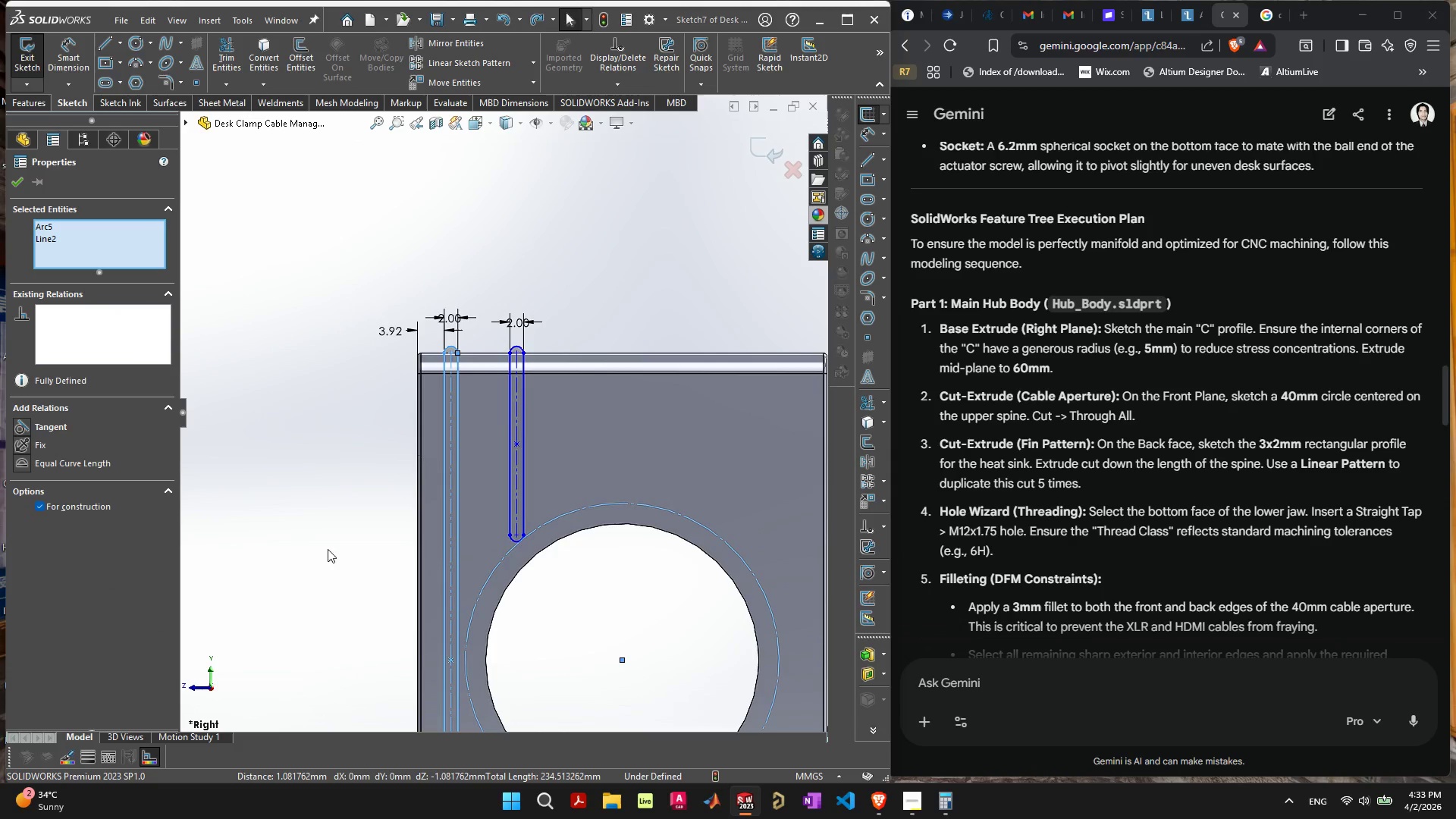 
left_click([318, 534])
 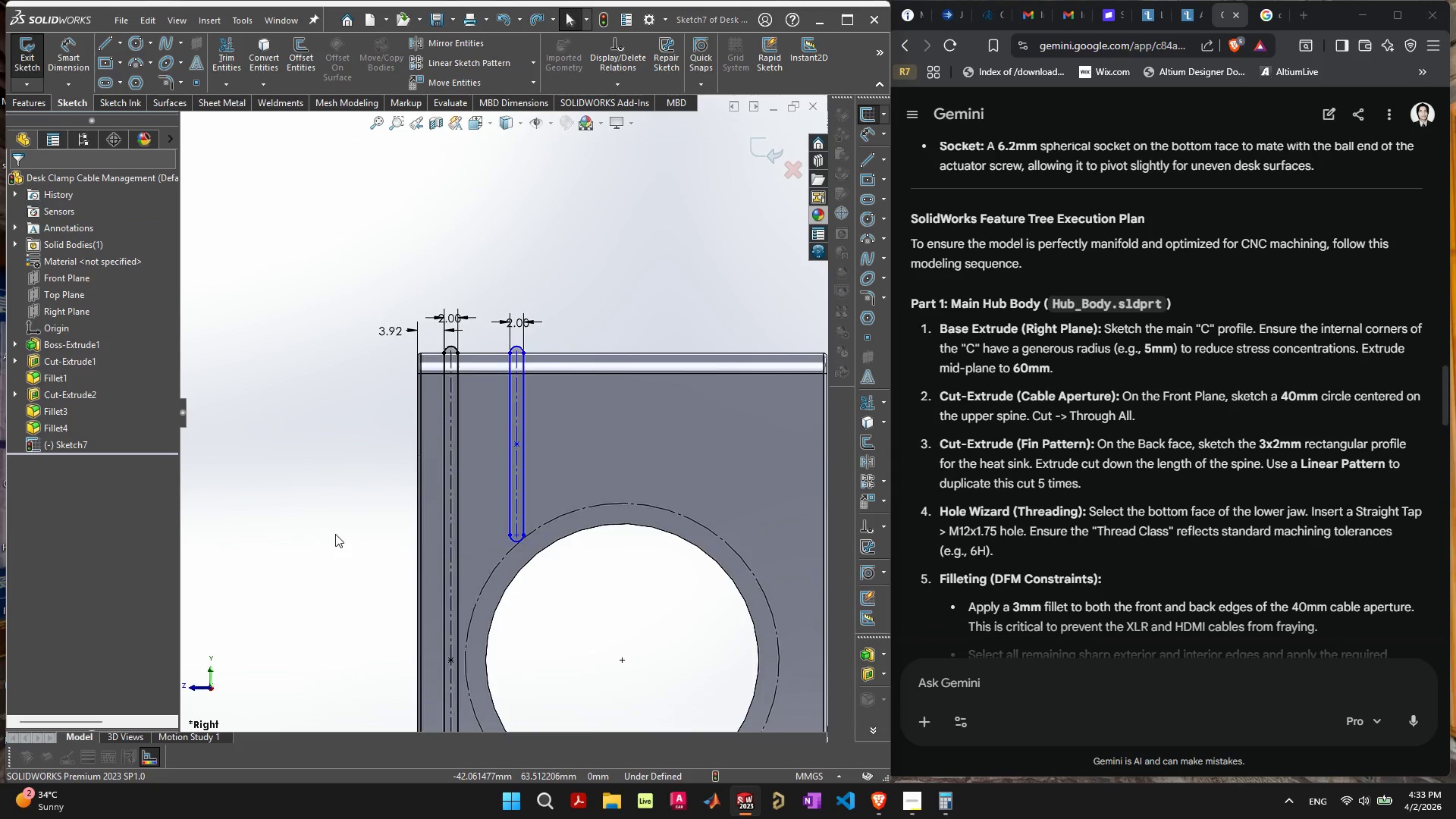 
scroll: coordinate [336, 534], scroll_direction: down, amount: 4.0
 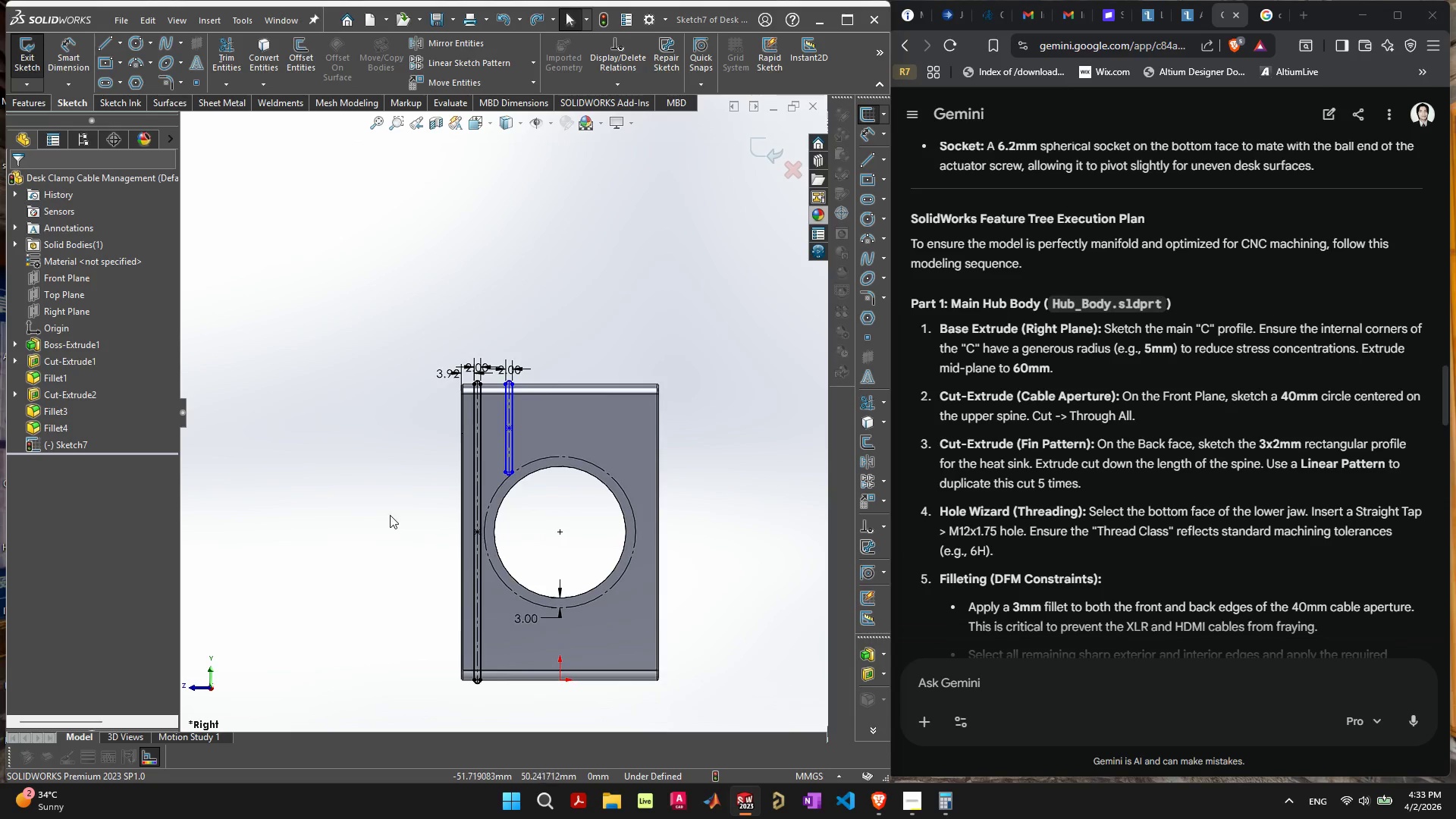 
scroll: coordinate [572, 375], scroll_direction: up, amount: 8.0
 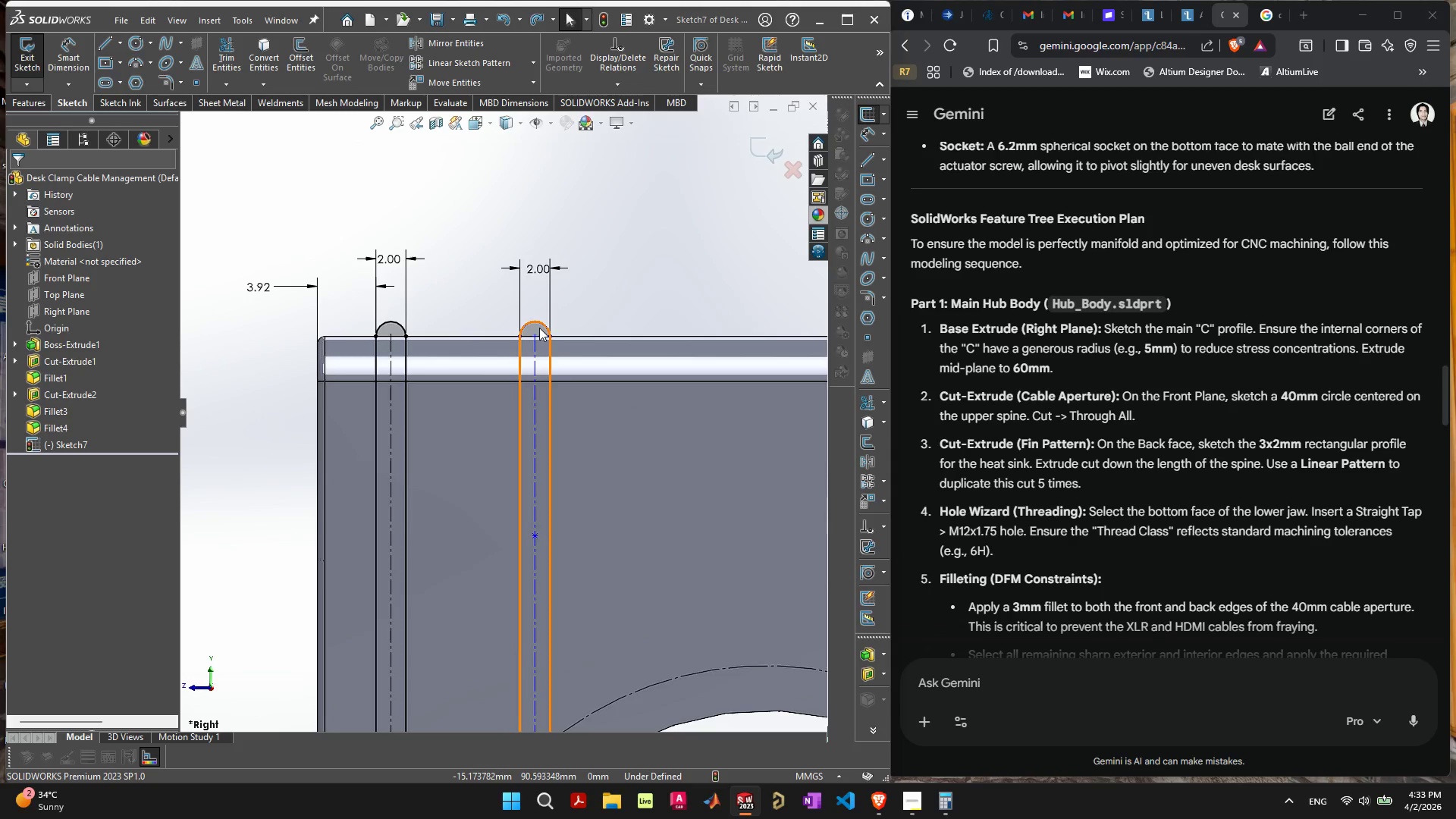 
left_click([539, 328])
 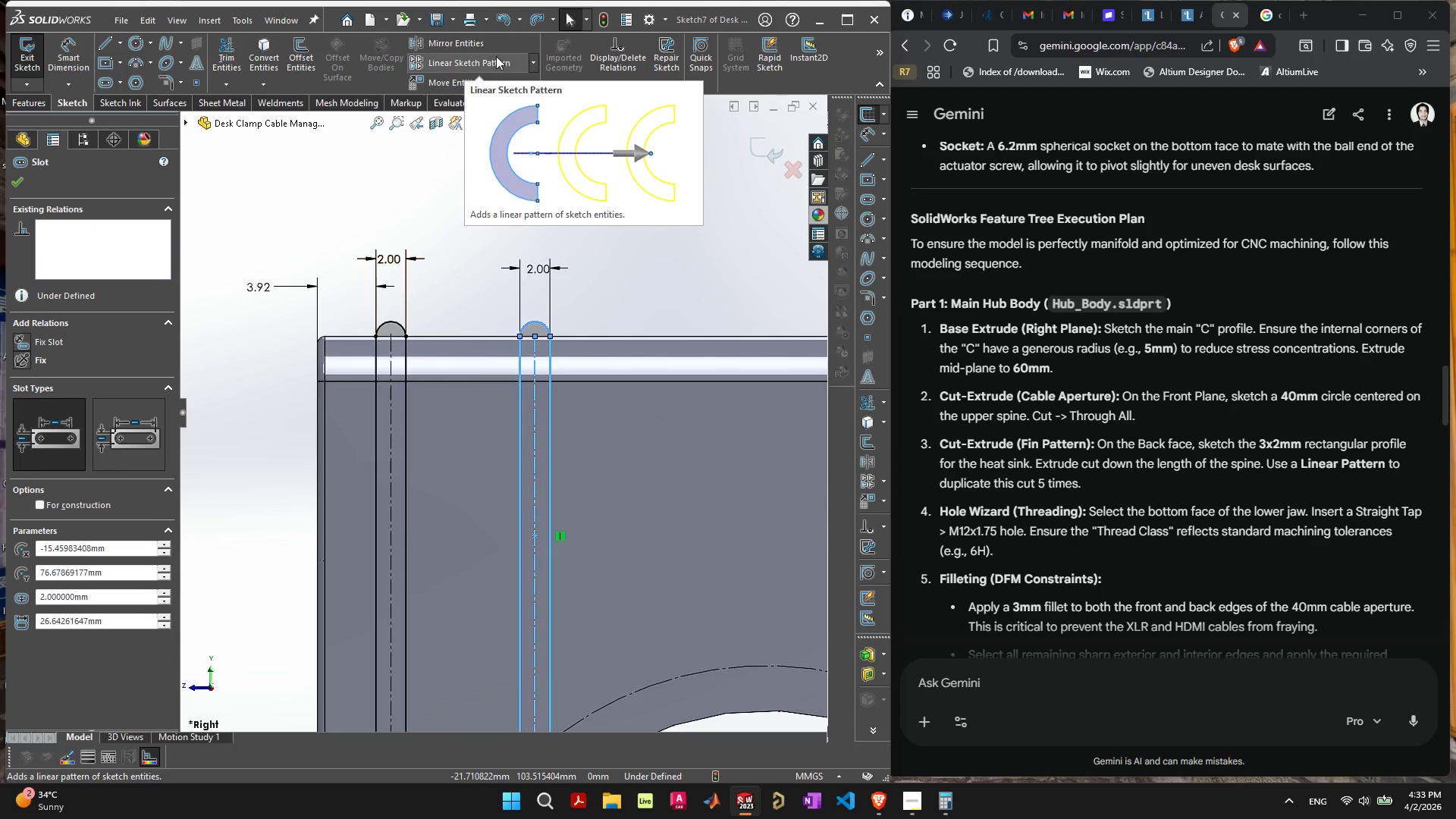 
left_click([516, 63])
 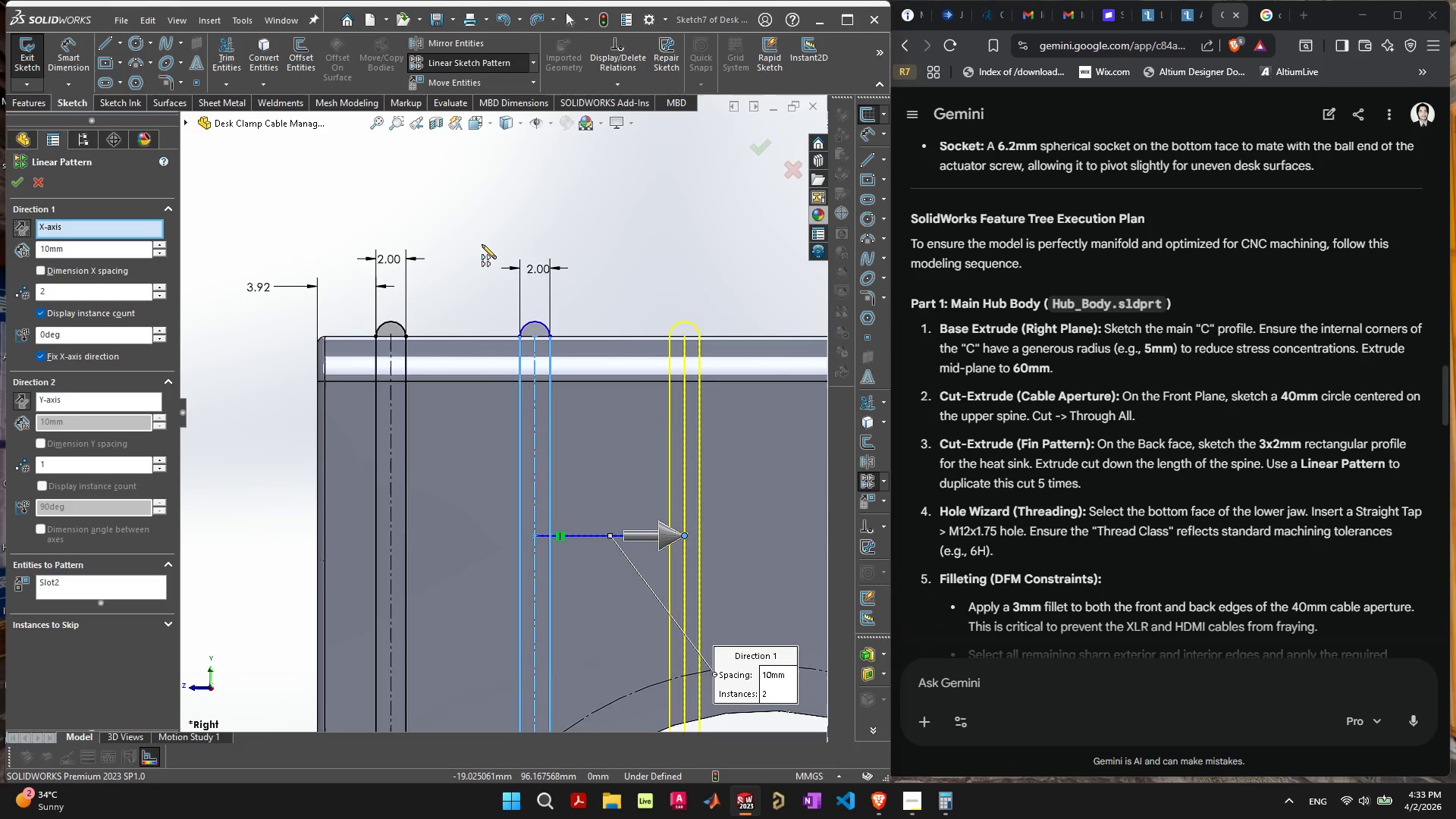 
scroll: coordinate [491, 259], scroll_direction: down, amount: 2.0
 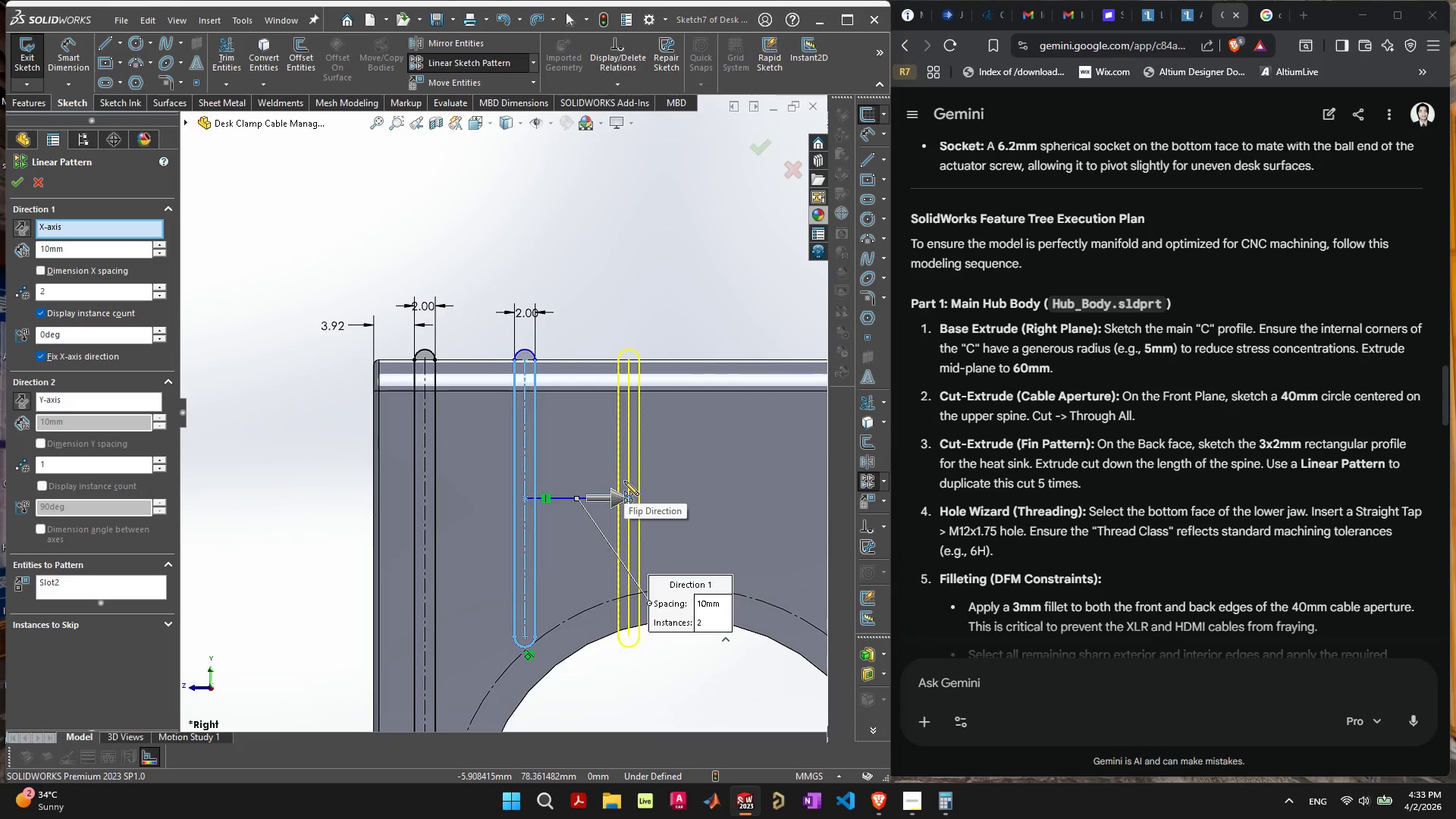 
wait(16.51)
 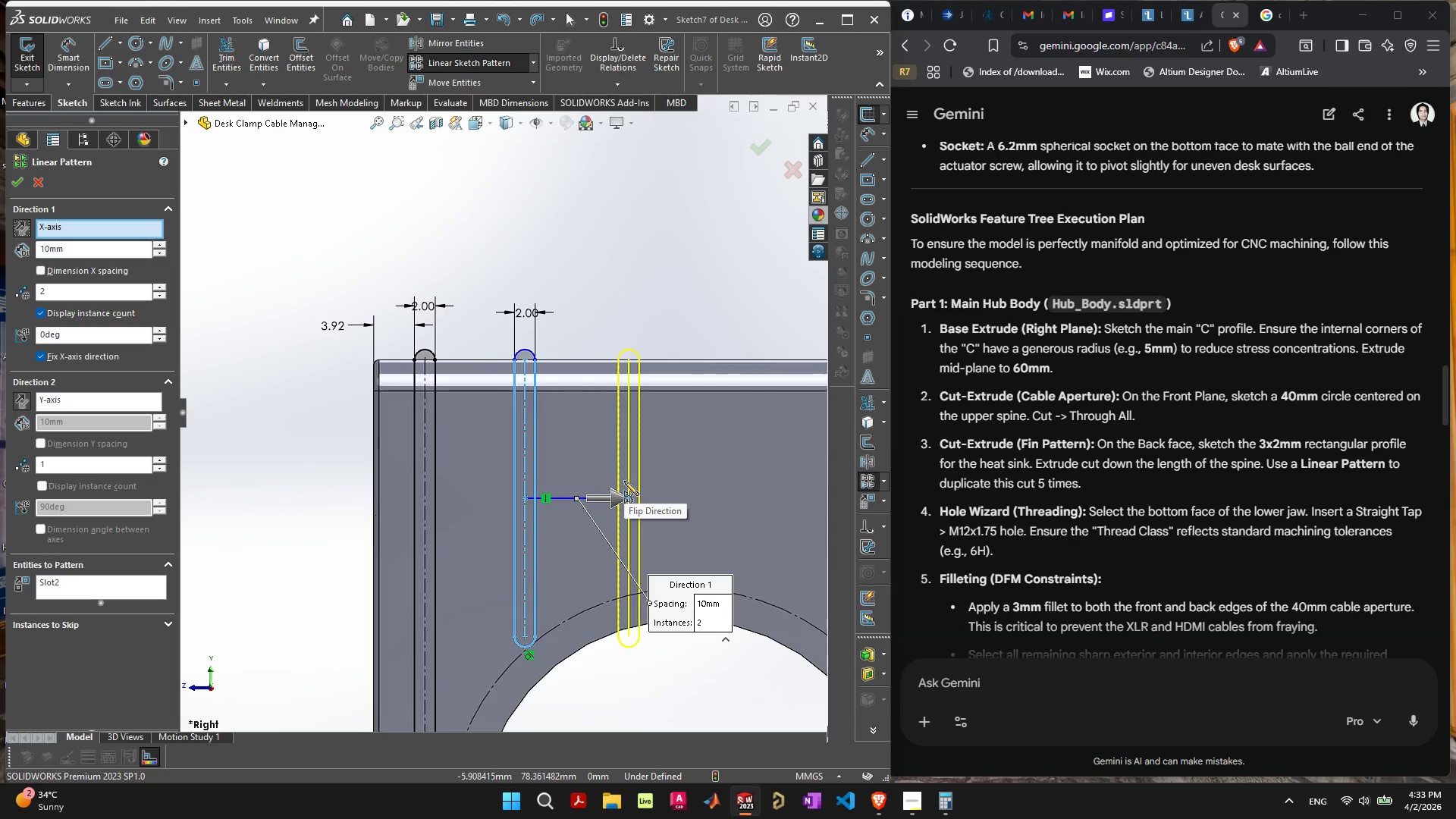 
left_click([17, 183])
 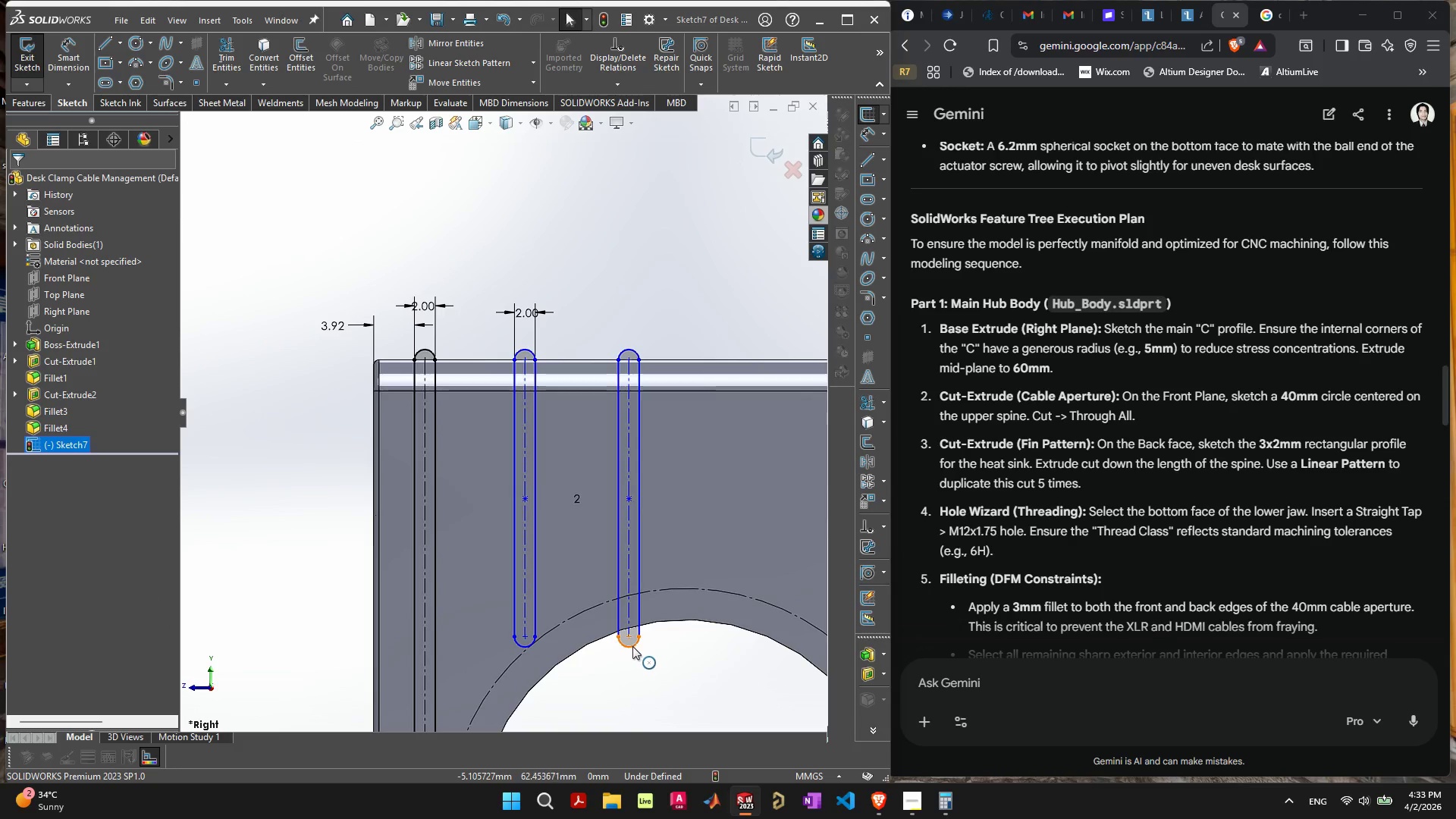 
left_click([632, 646])
 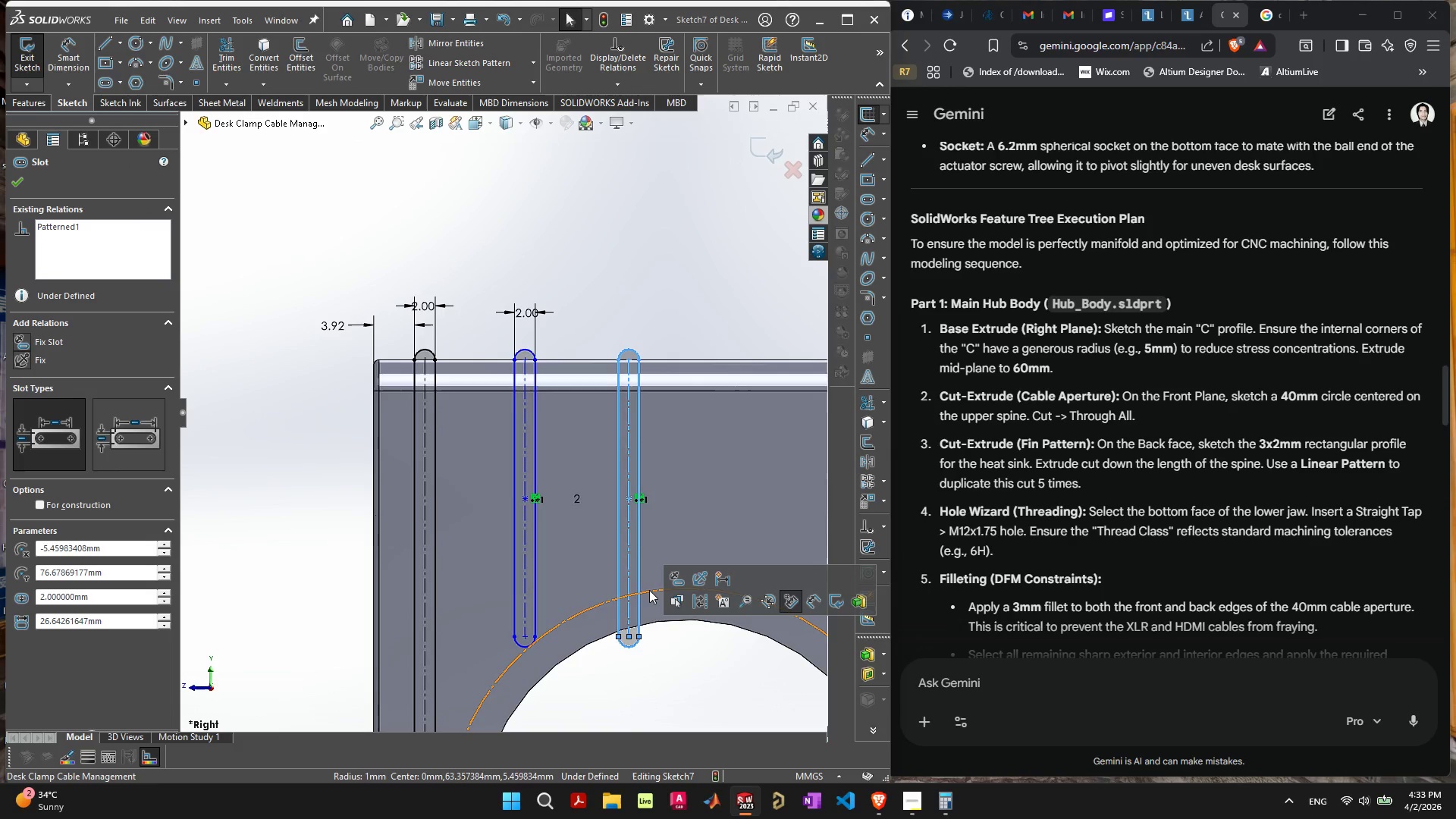 
hold_key(key=ShiftLeft, duration=0.31)
left_click([649, 590])
 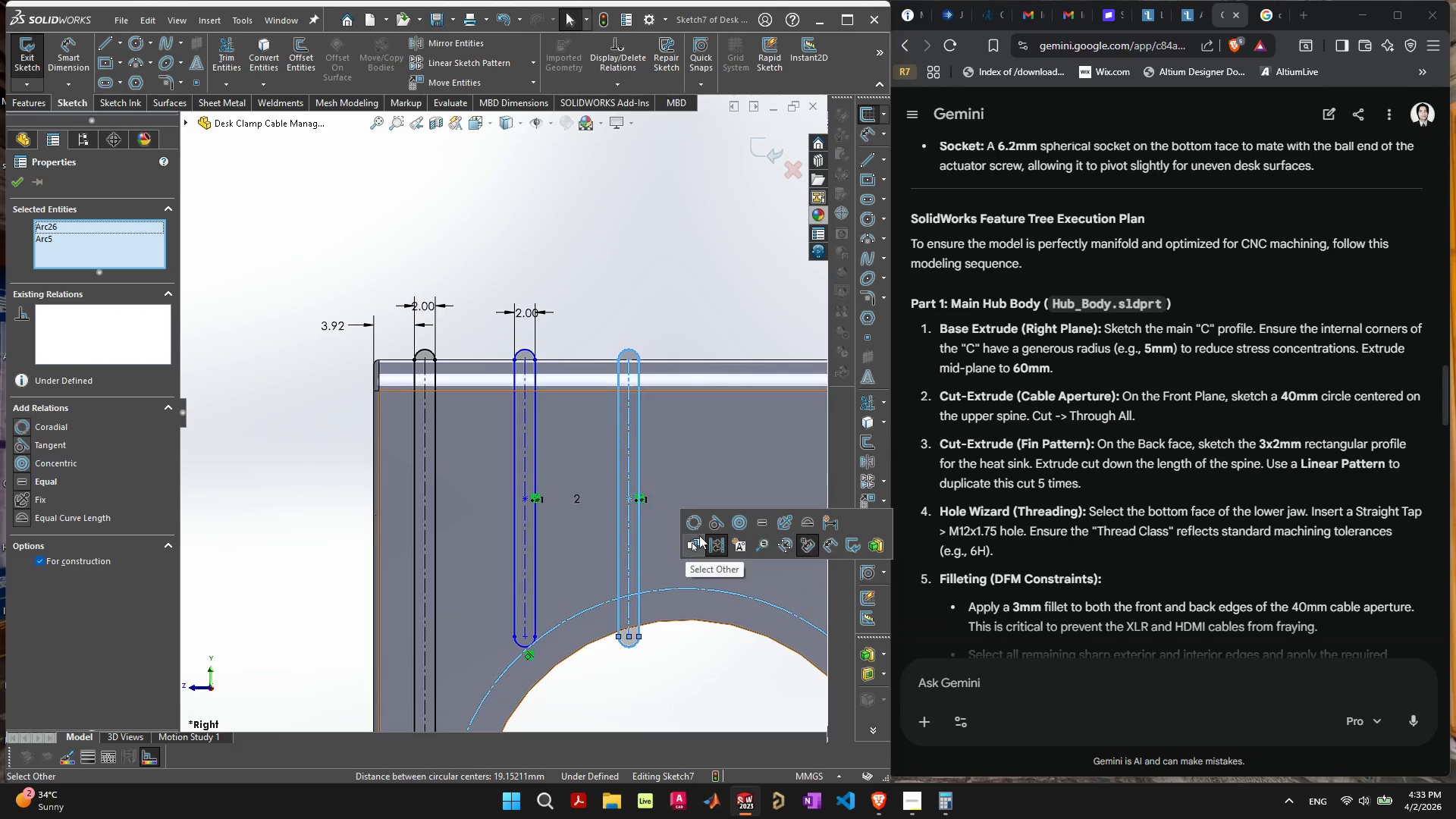 
left_click([714, 519])
 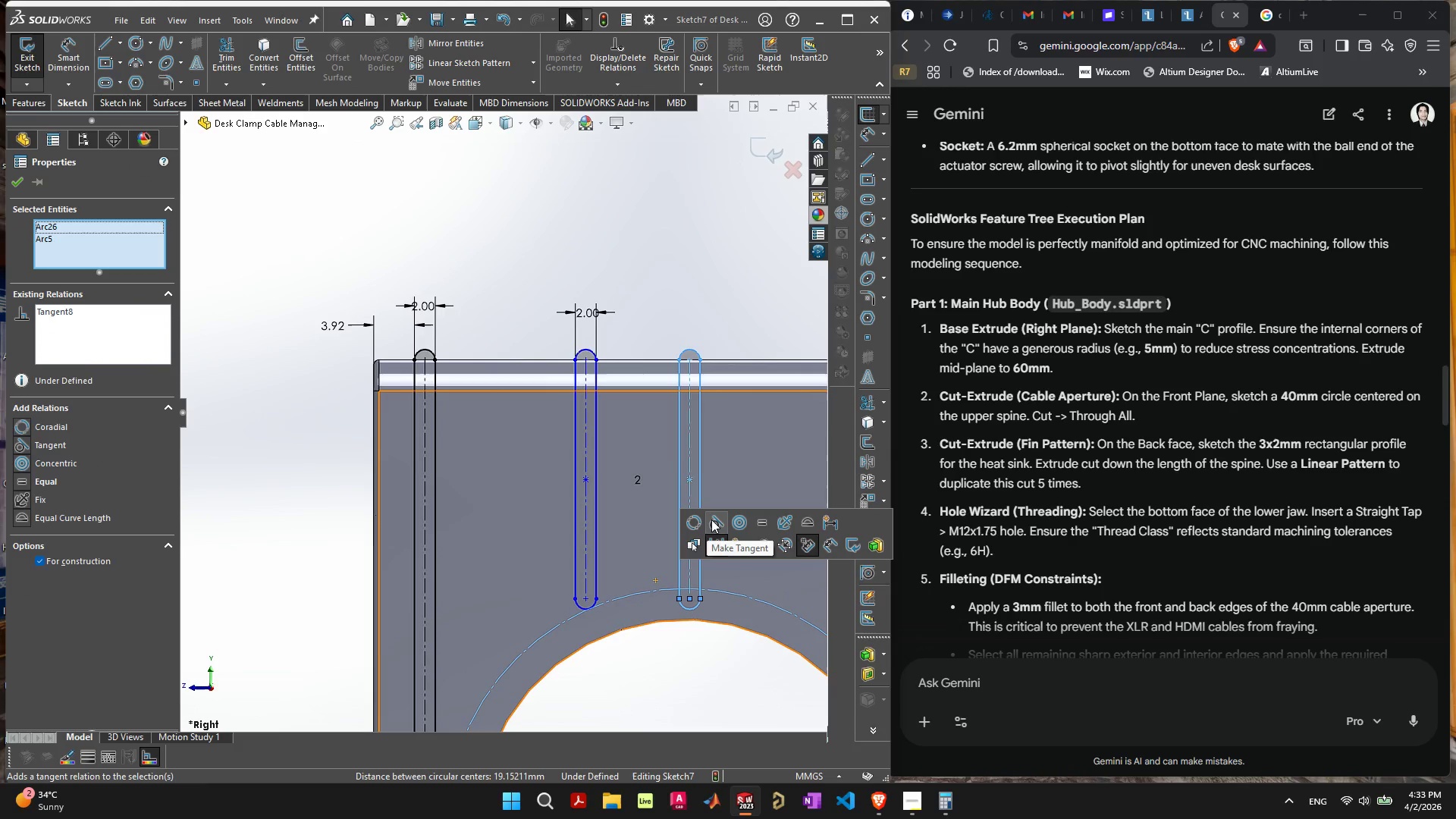 
key(Control+Z)
 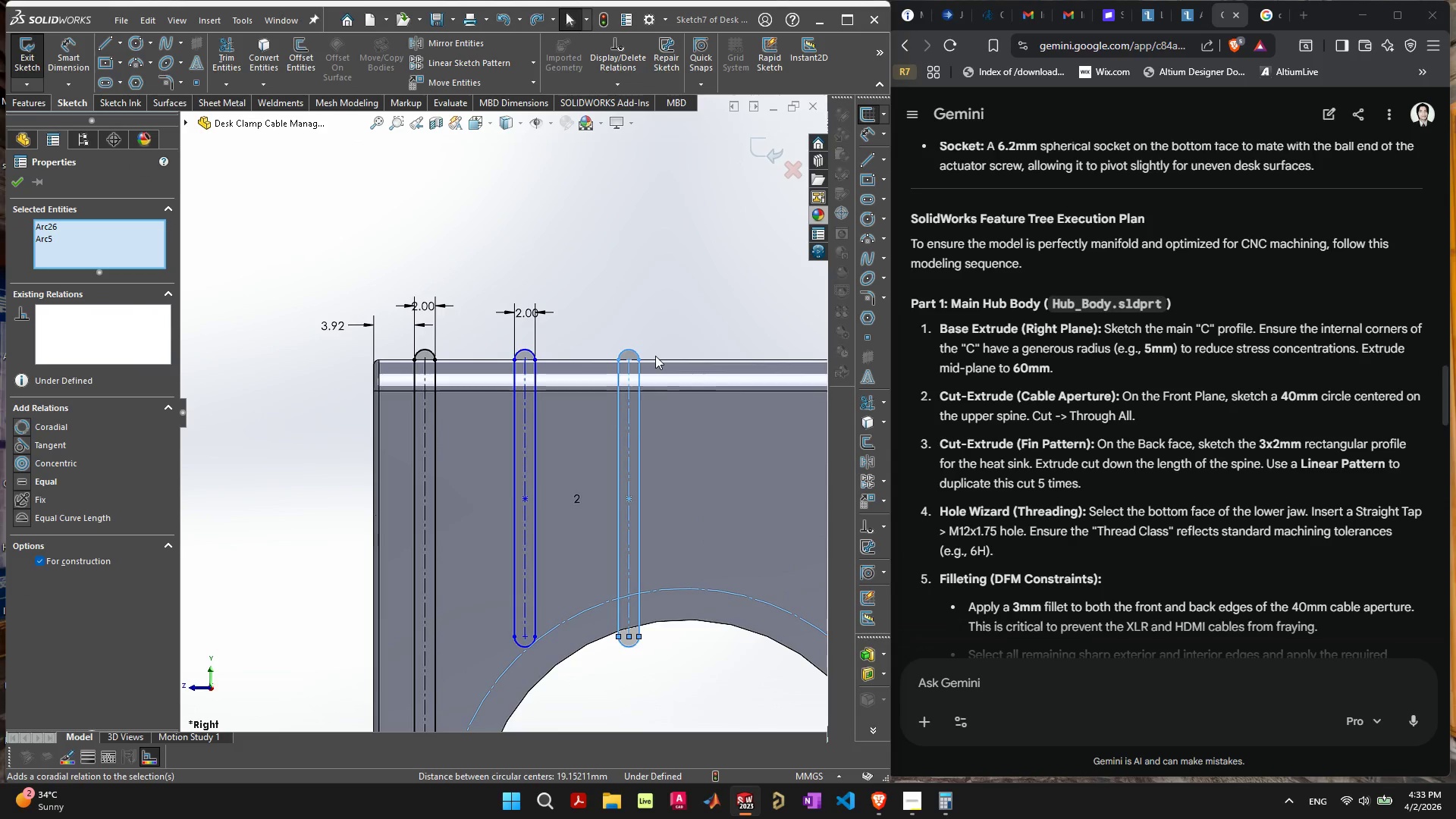 
left_click([649, 286])
 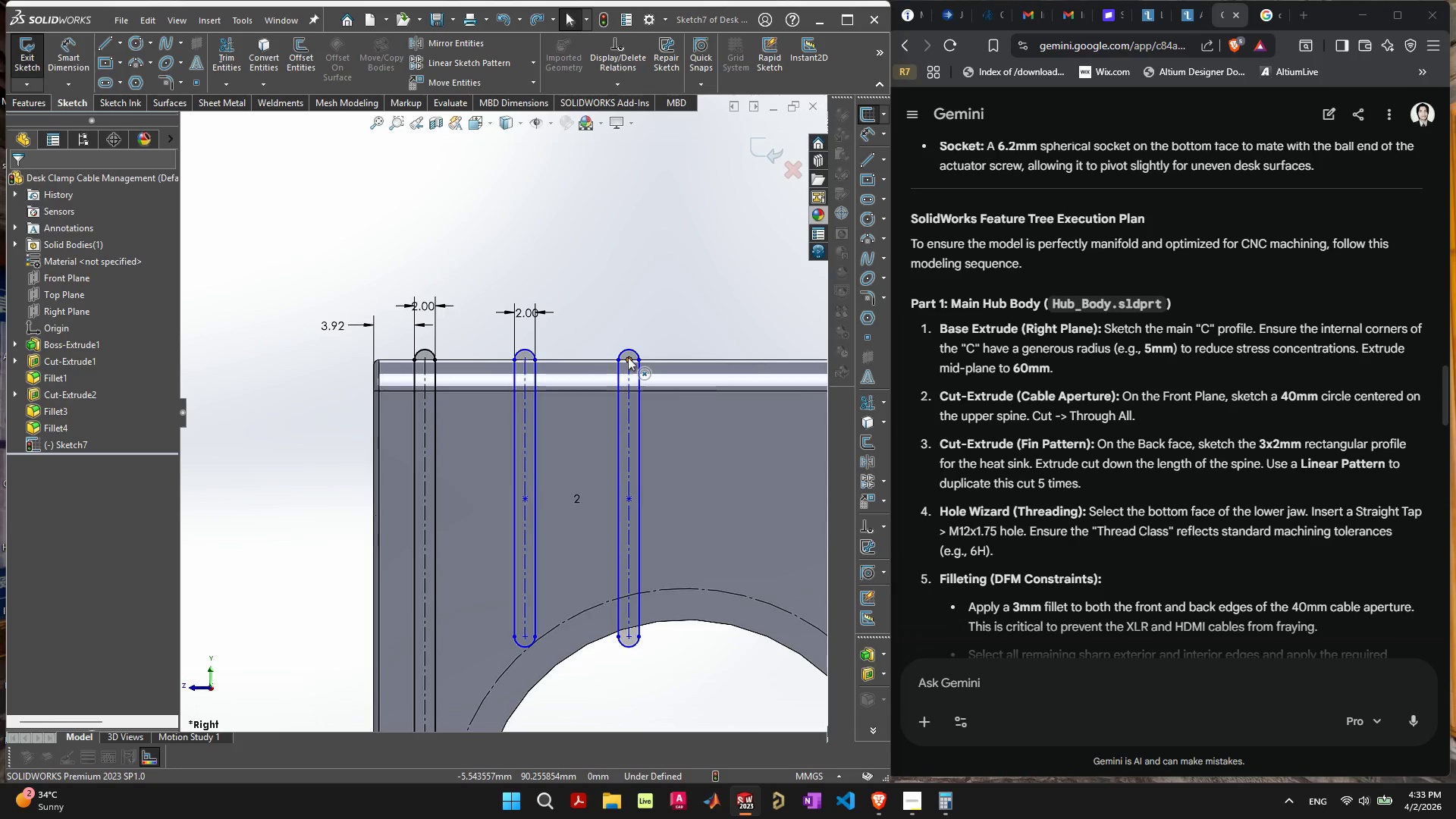 
key(Control+ControlLeft)
 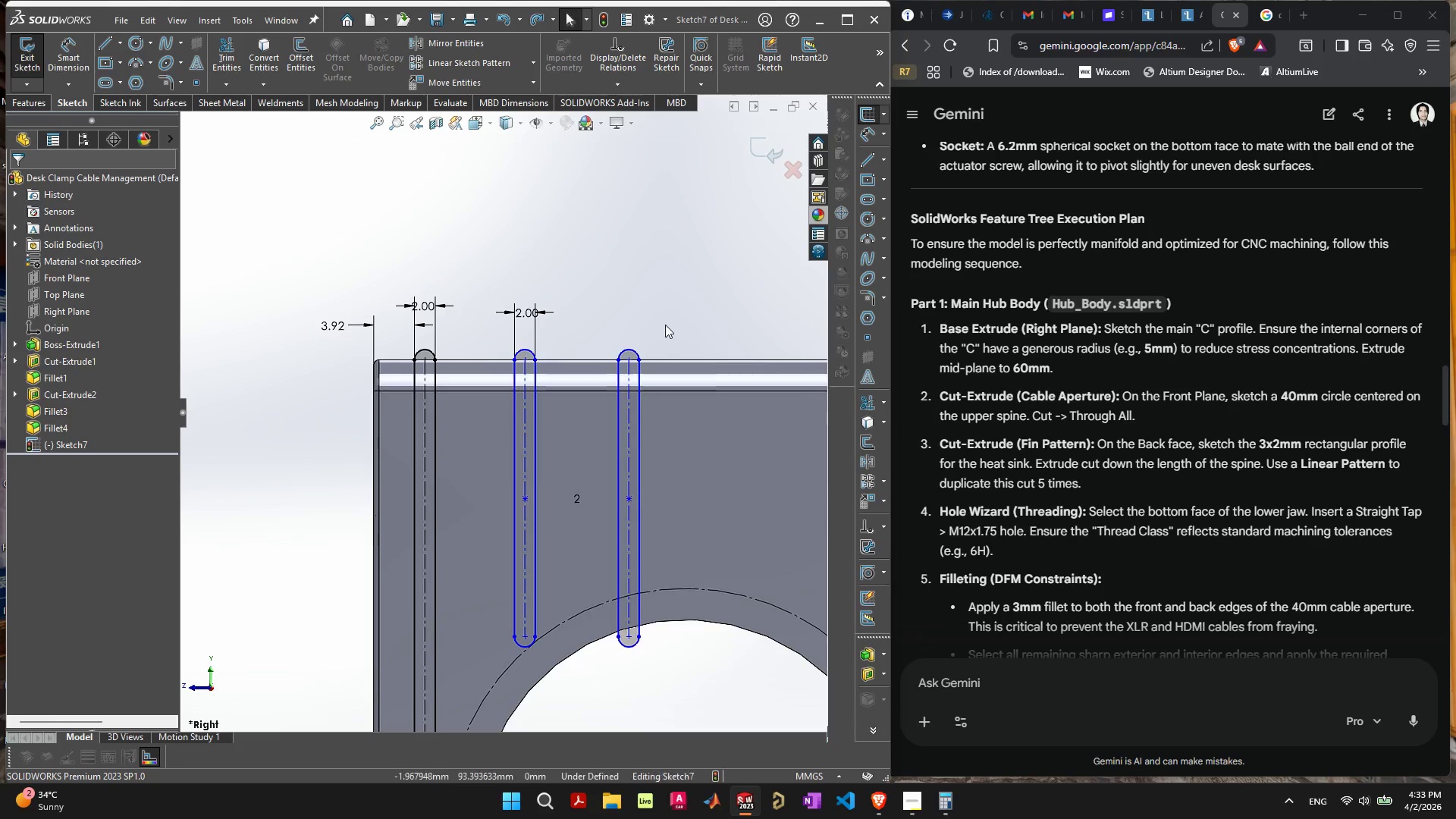 
key(Control+Z)
 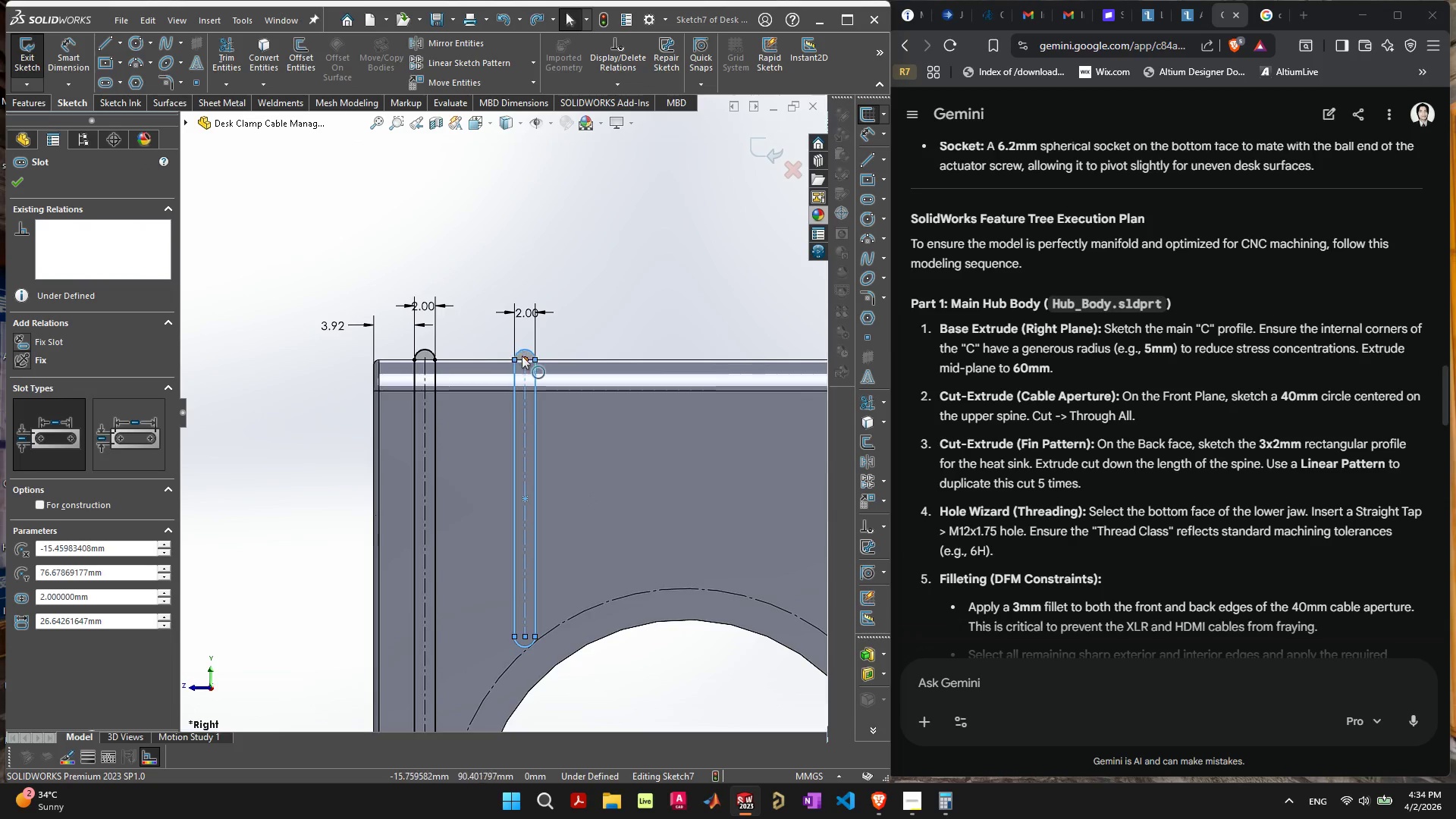 
left_click([522, 357])
 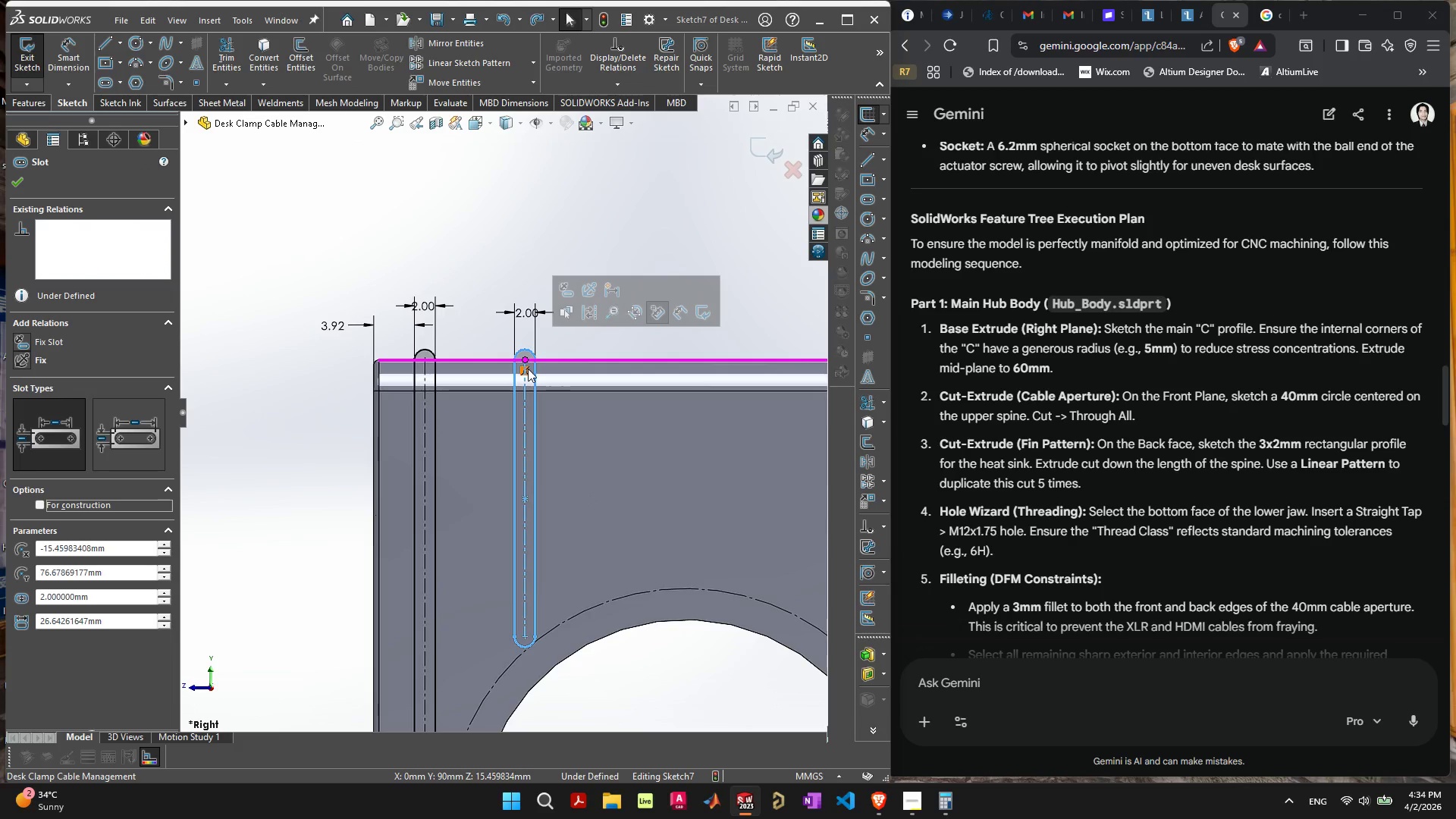 
left_click([526, 370])
 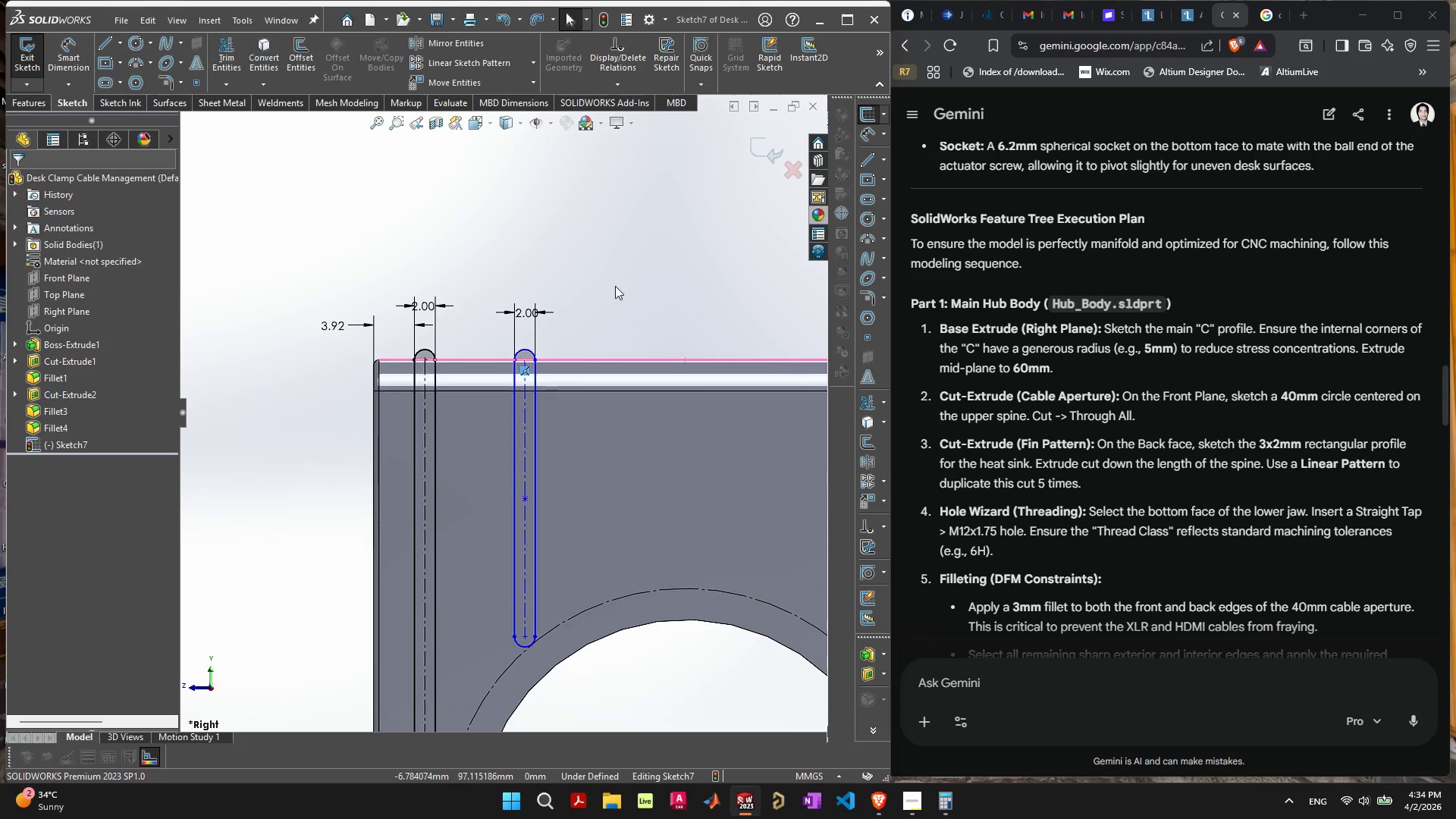 
key(Delete)
 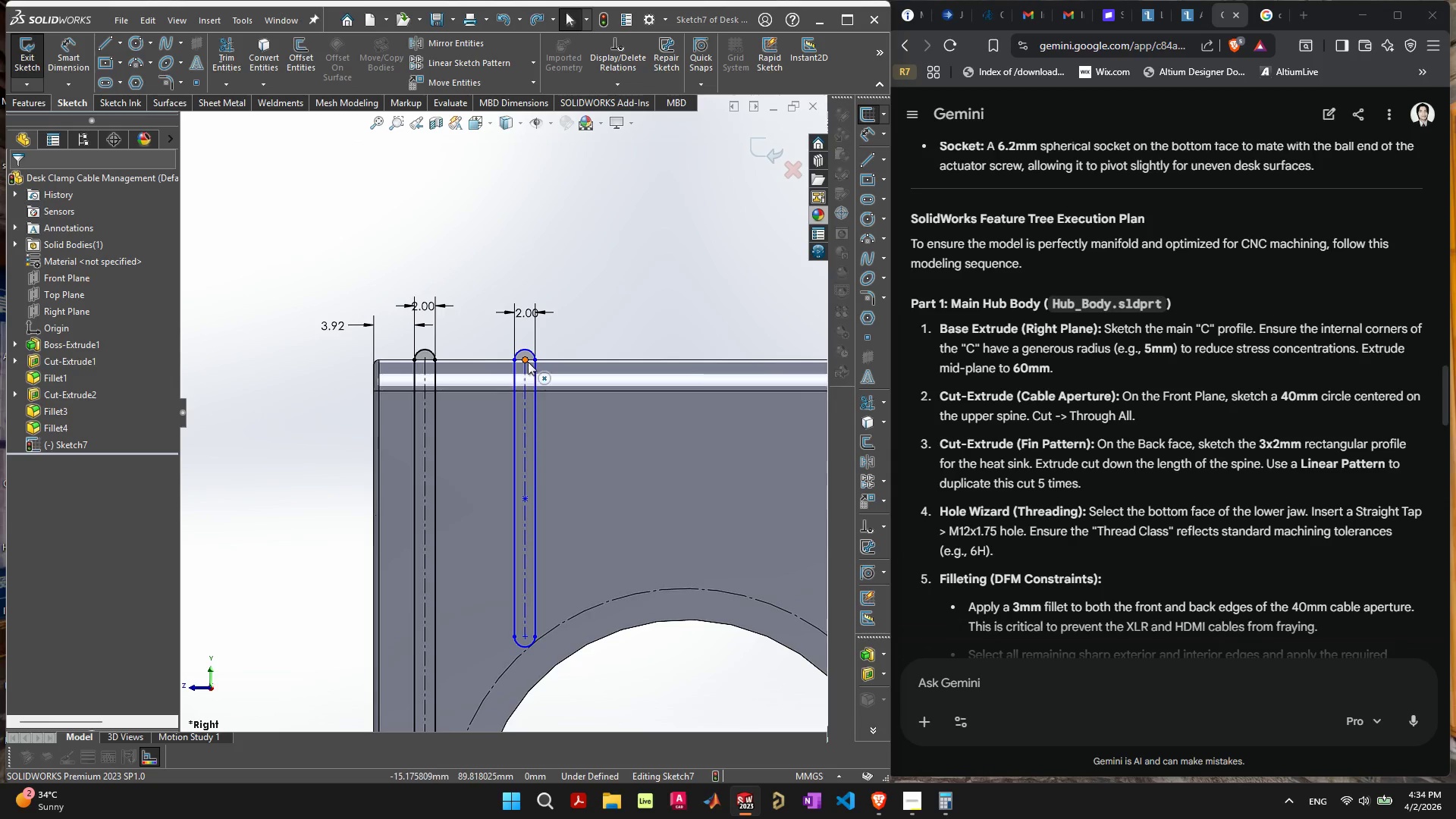 
left_click([526, 353])
 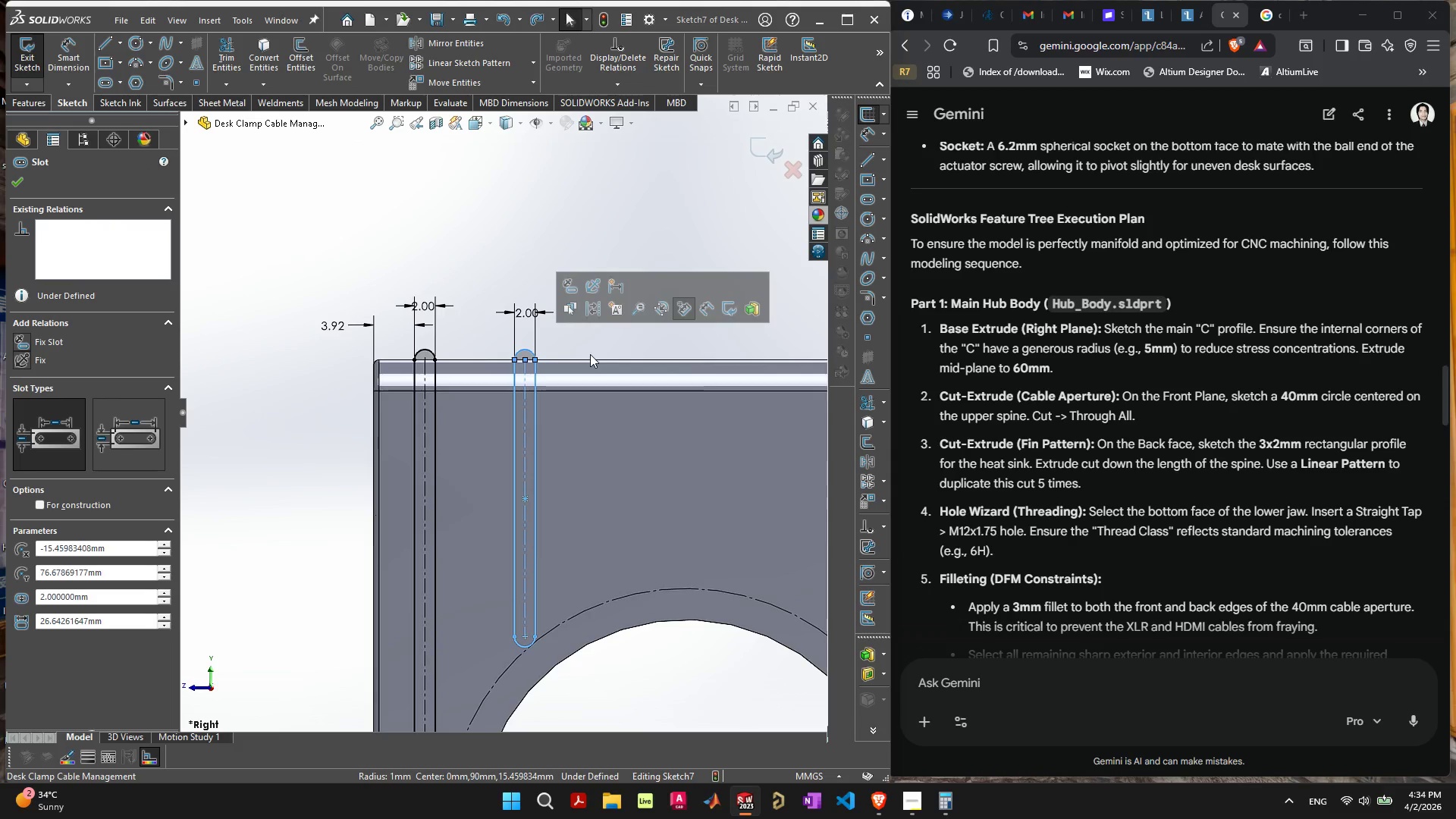 
left_click([558, 333])
 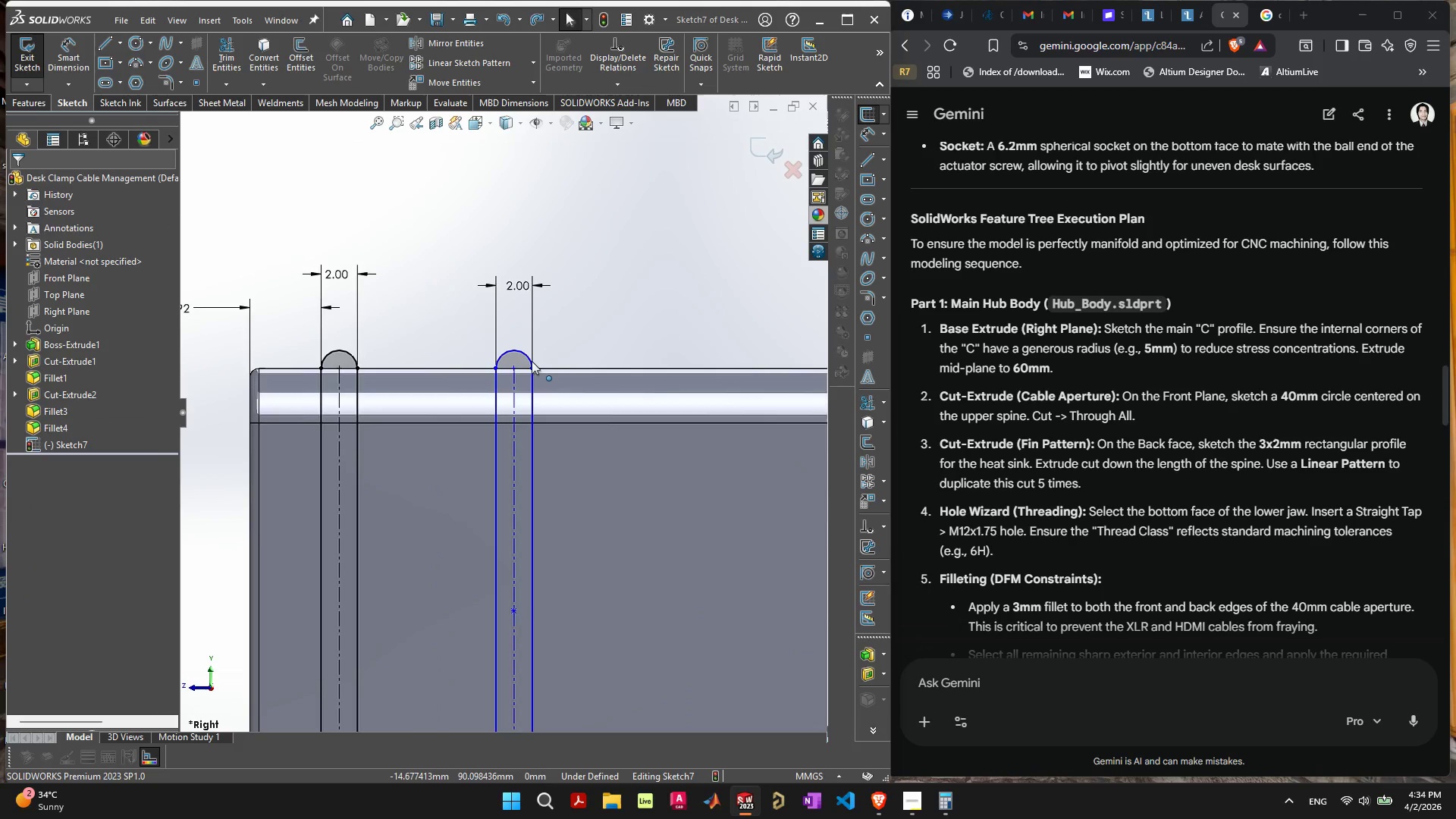 
scroll: coordinate [532, 362], scroll_direction: up, amount: 5.0
 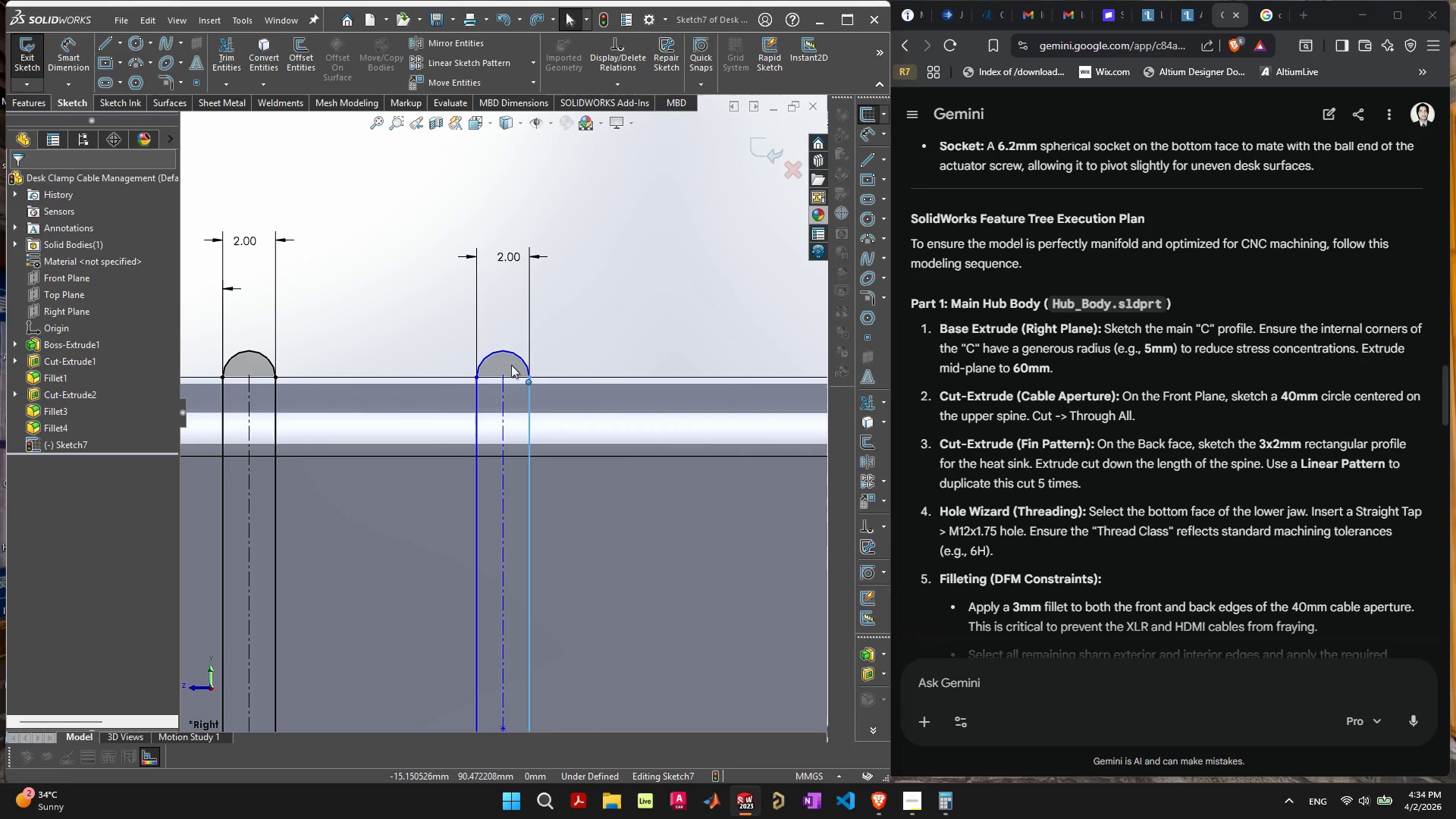 
left_click([511, 365])
 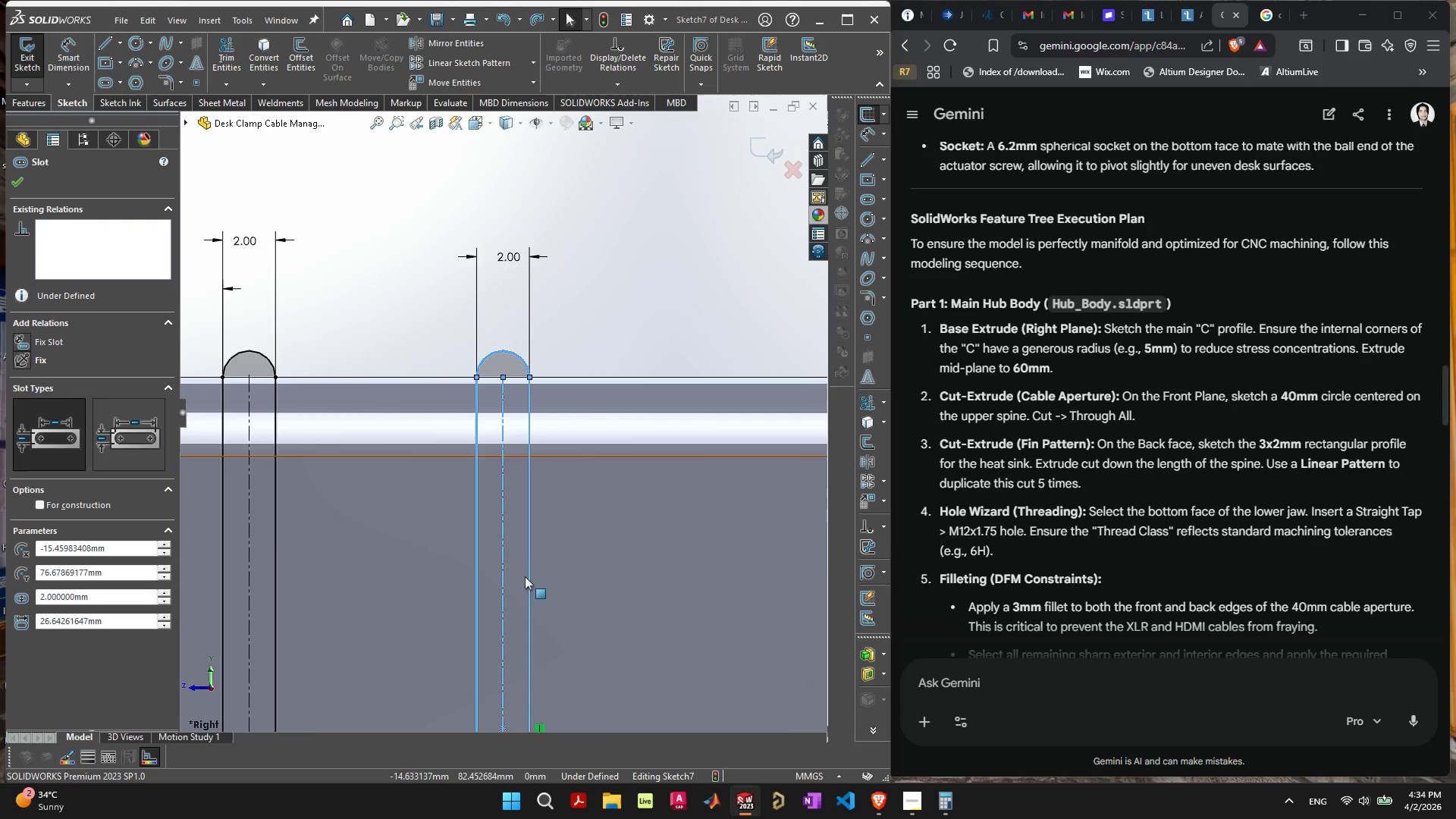 
scroll: coordinate [529, 562], scroll_direction: down, amount: 6.0
 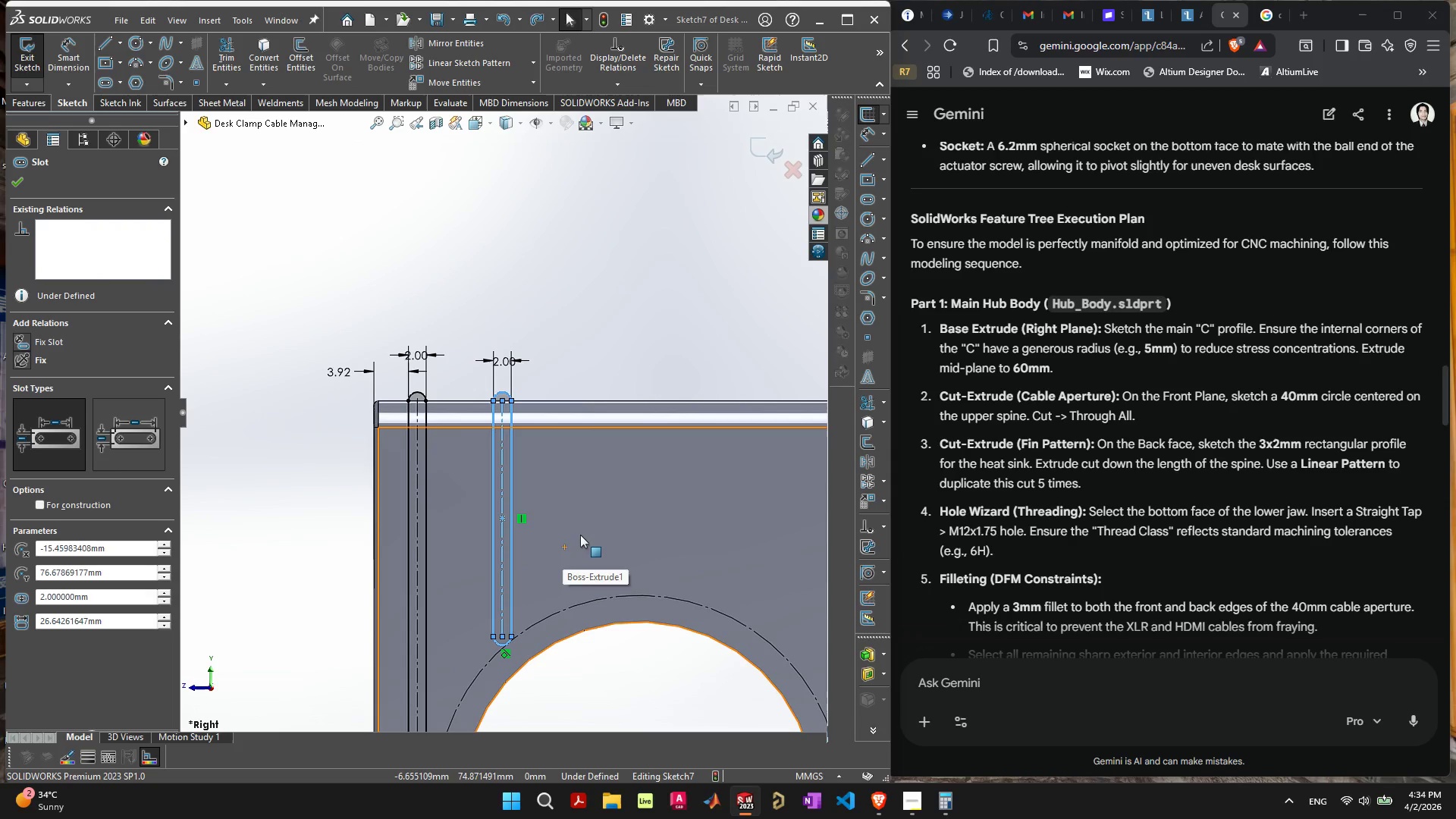 
wait(13.57)
 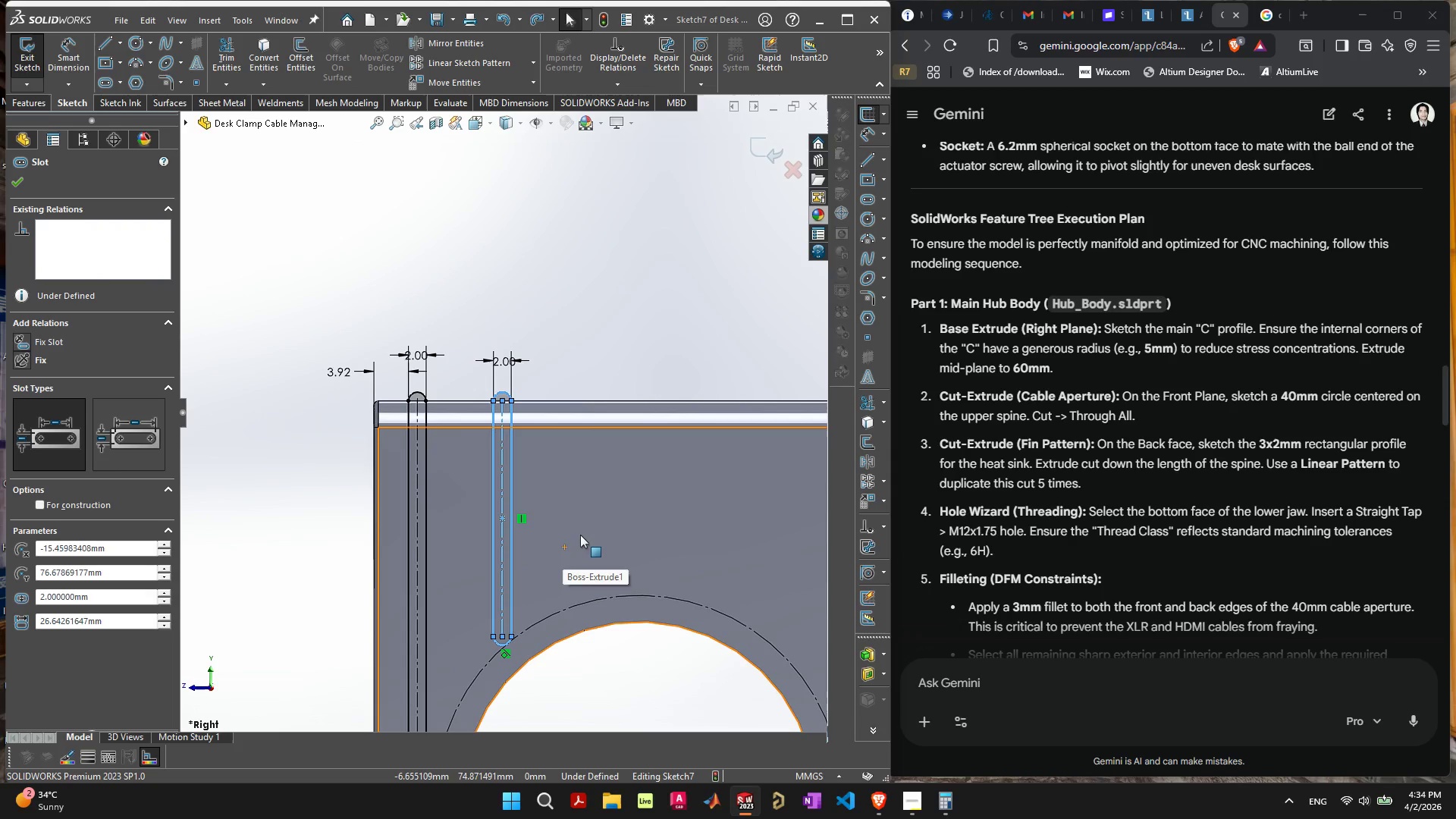 
scroll: coordinate [605, 543], scroll_direction: down, amount: 4.0
 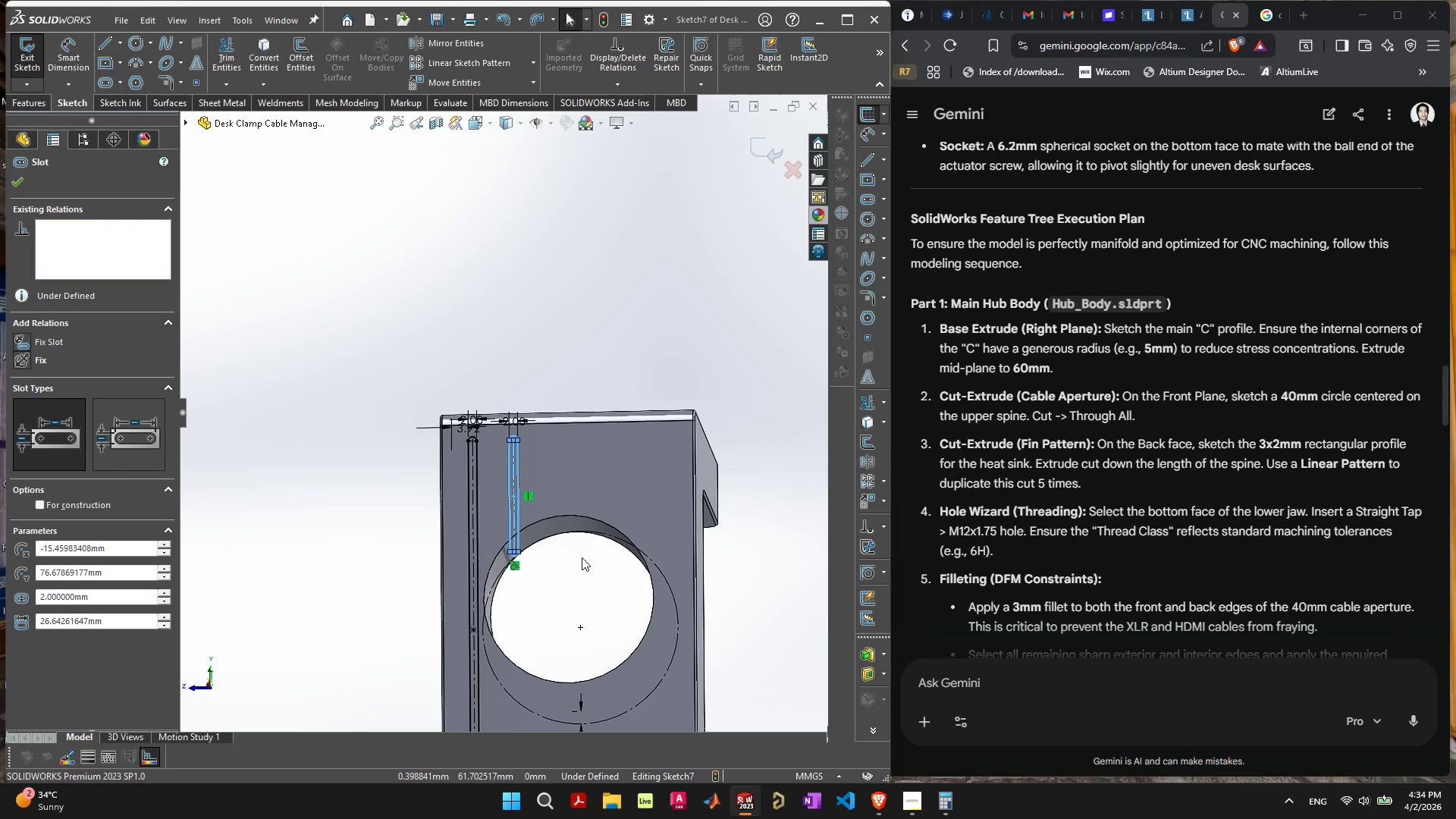 
wait(16.66)
 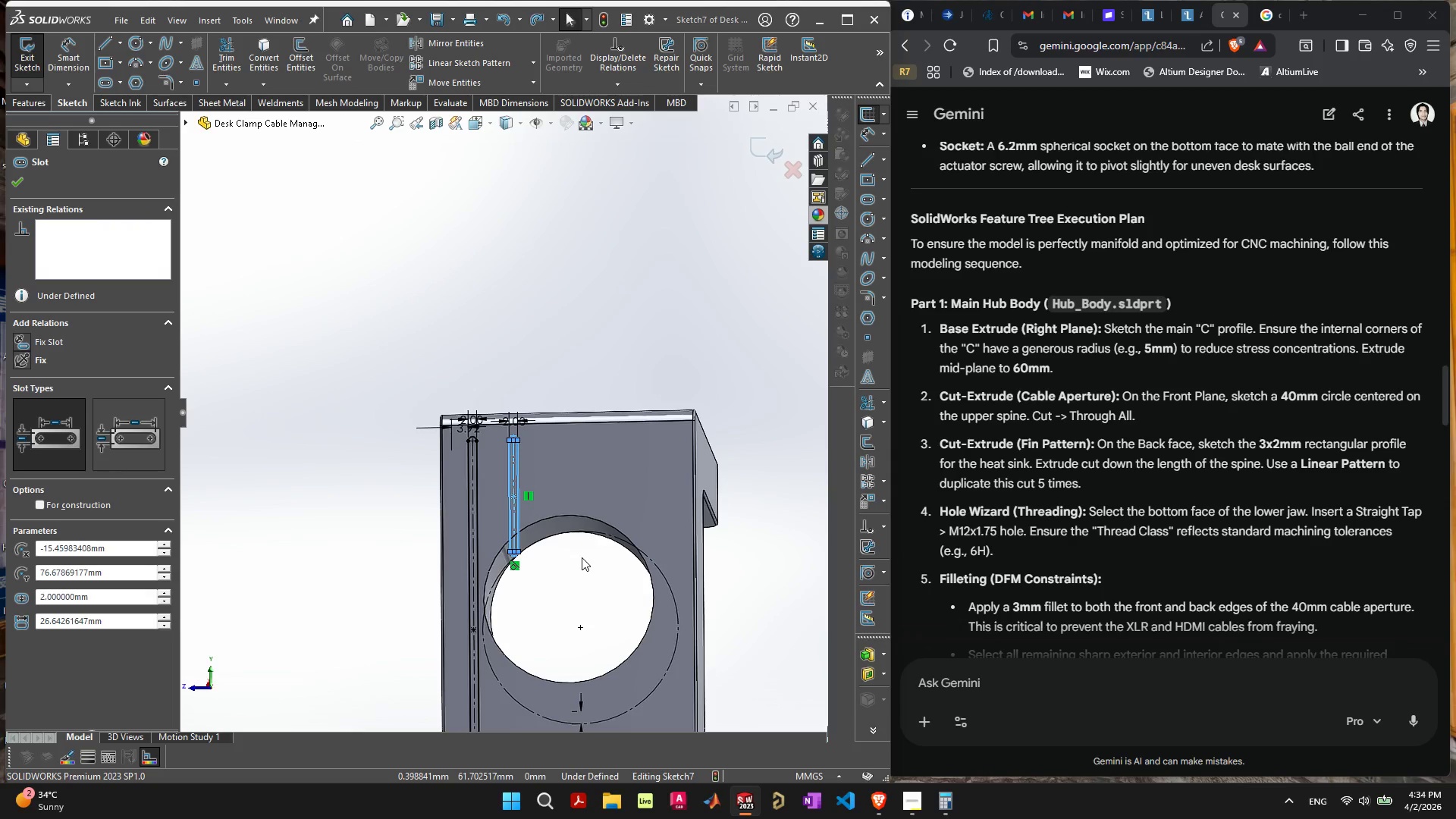 
scroll: coordinate [571, 567], scroll_direction: down, amount: 3.0
 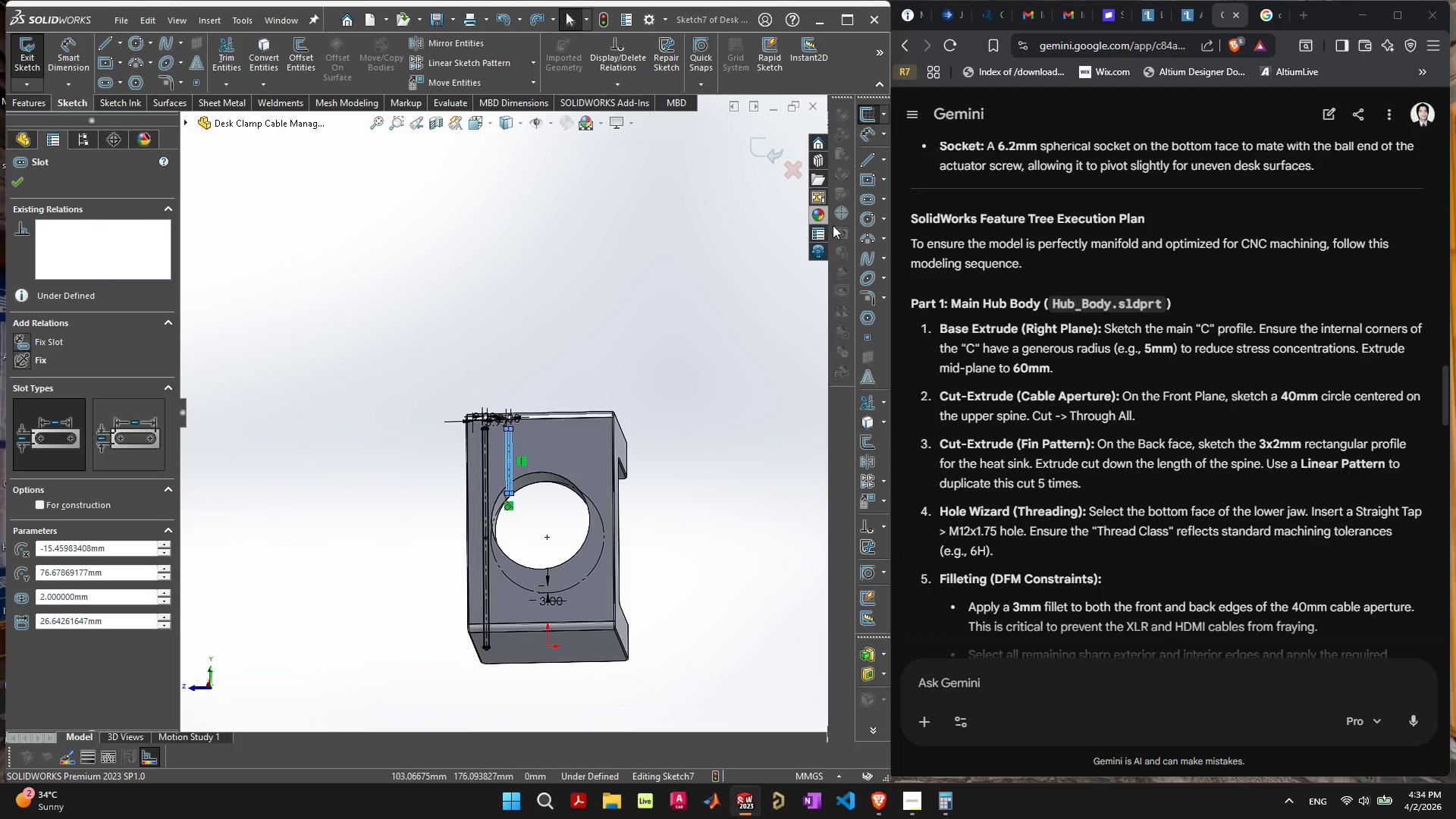 
left_click([799, 166])
 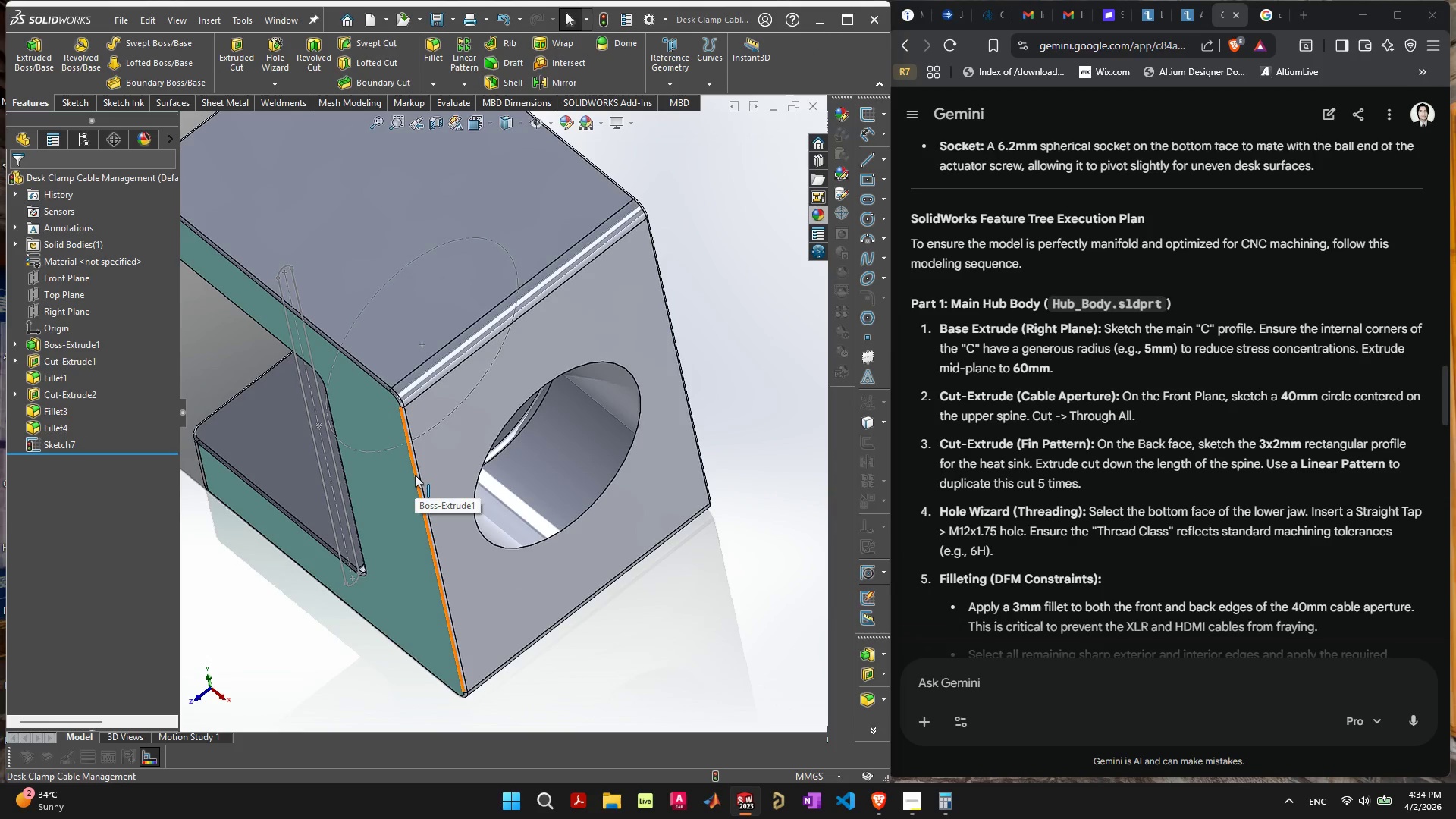 
wait(7.62)
 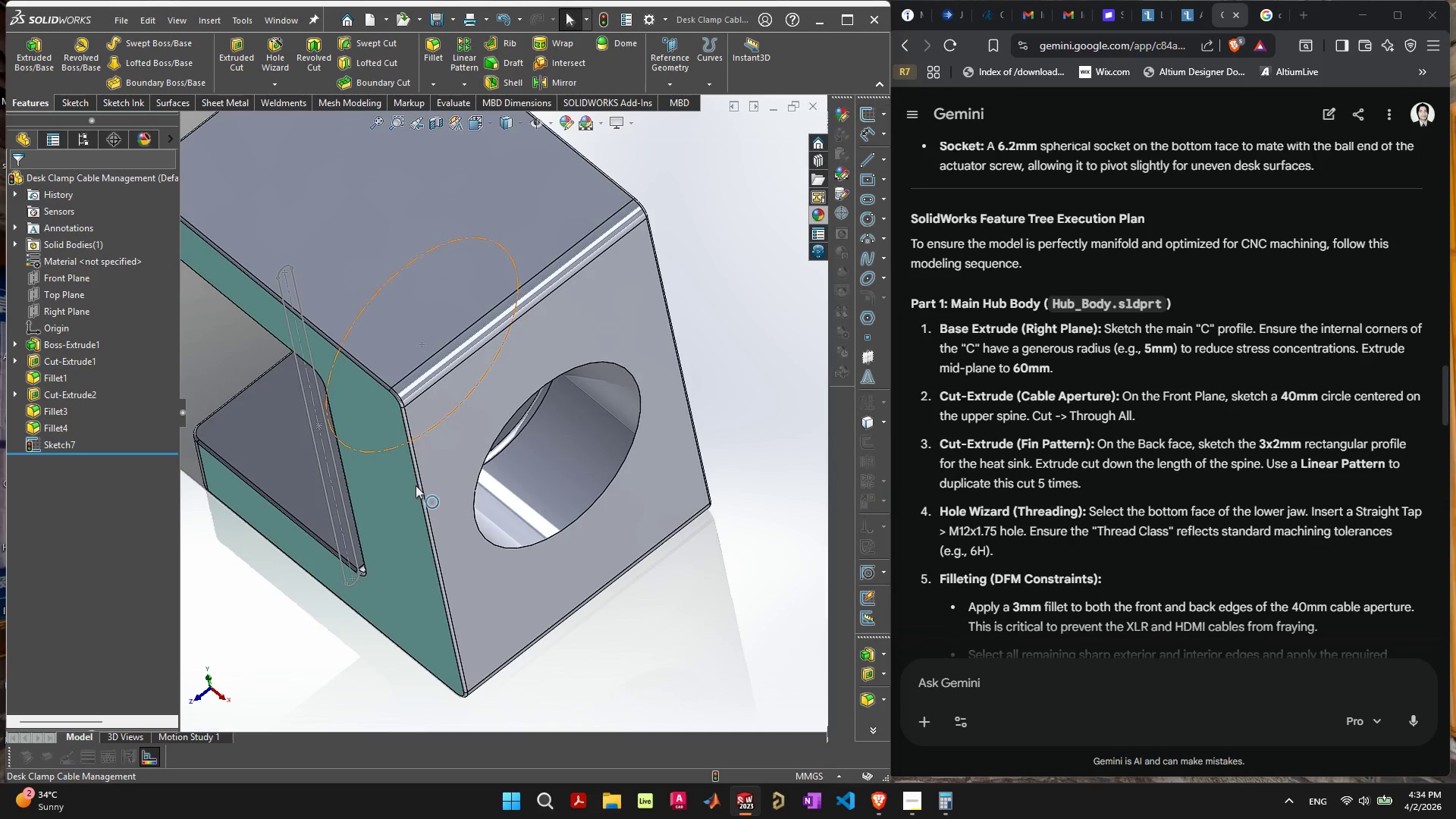 
scroll: coordinate [413, 429], scroll_direction: down, amount: 1.0
 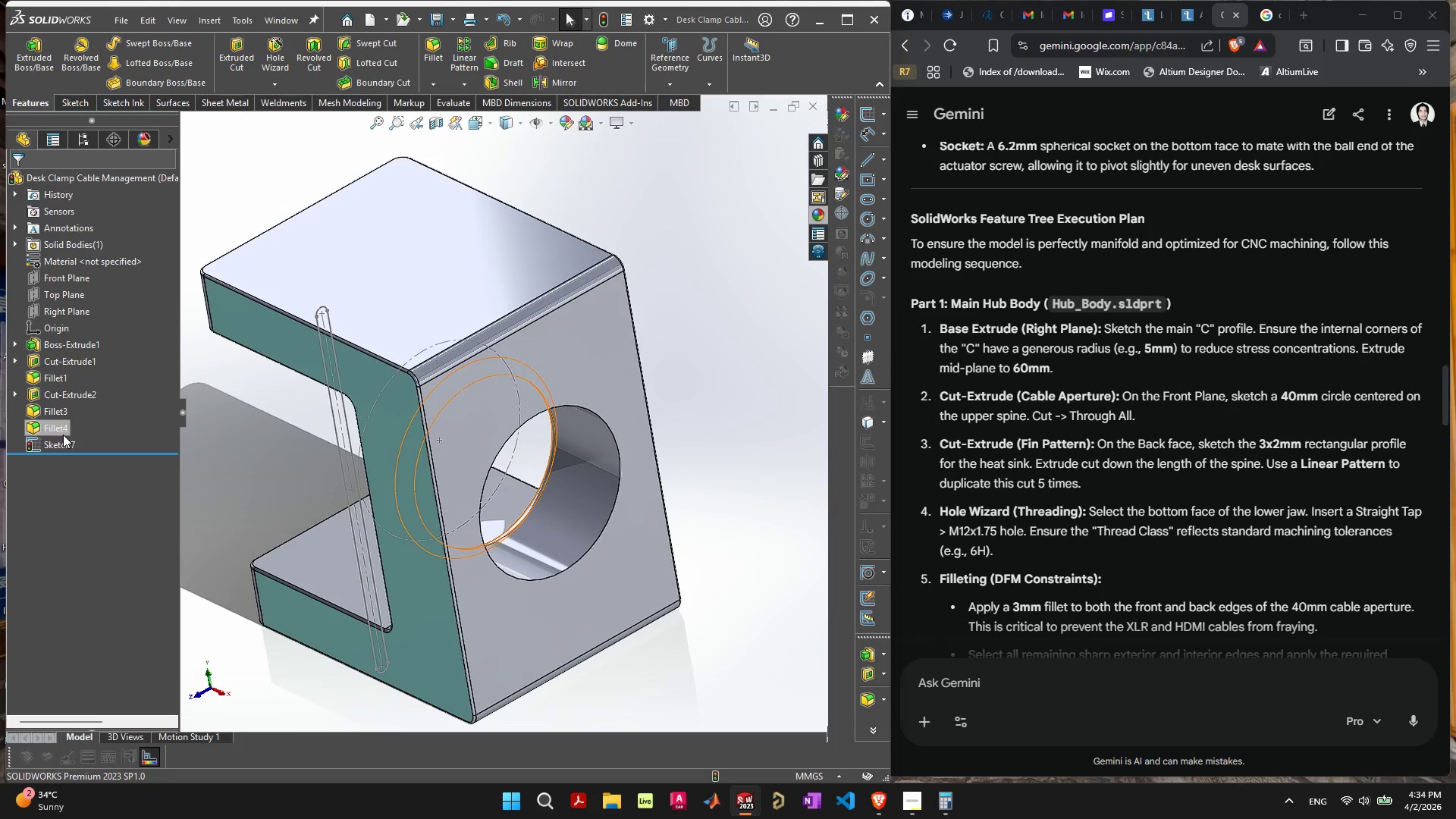 
left_click([59, 444])
 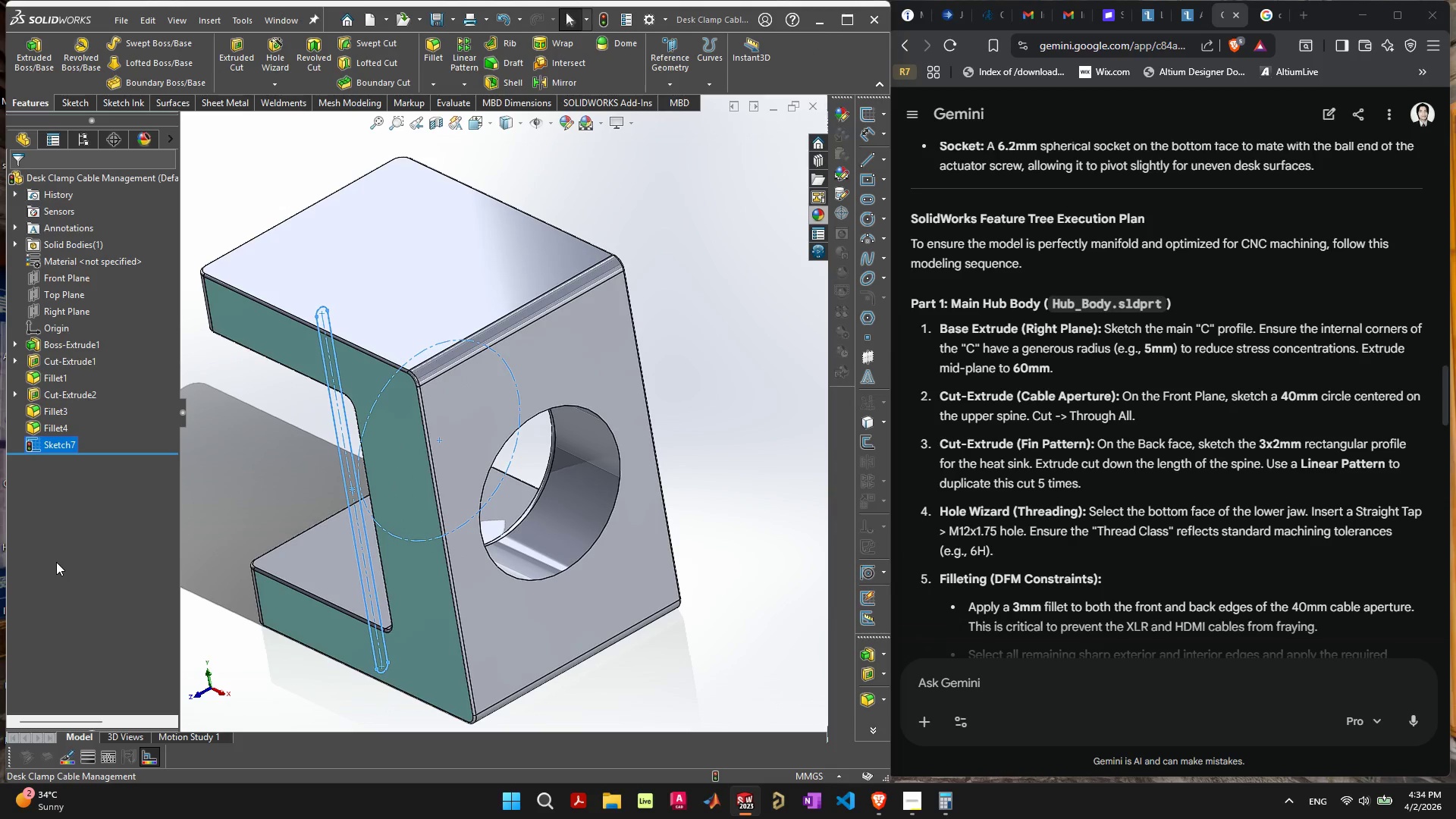 
key(Delete)
 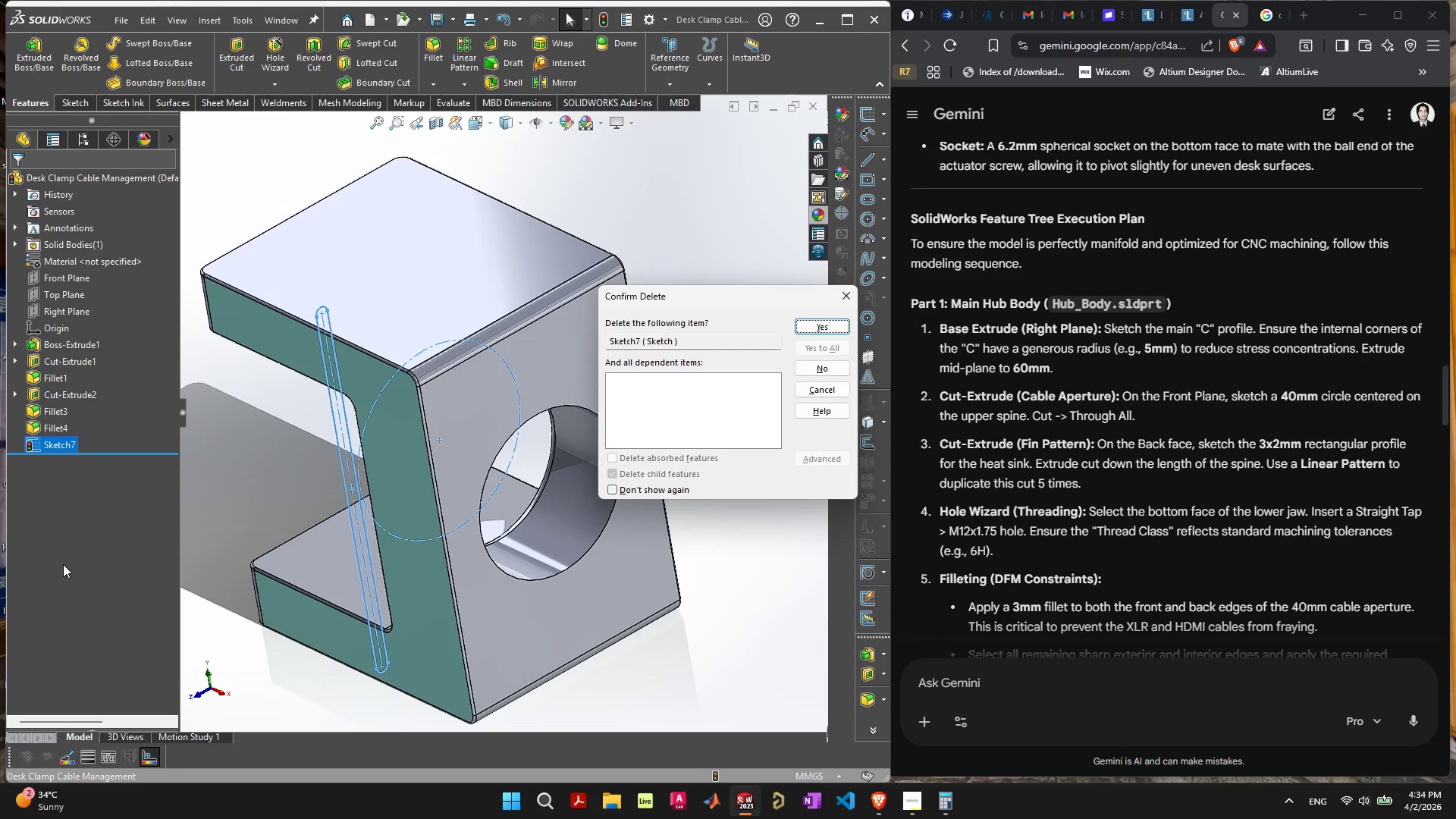 
key(Space)
 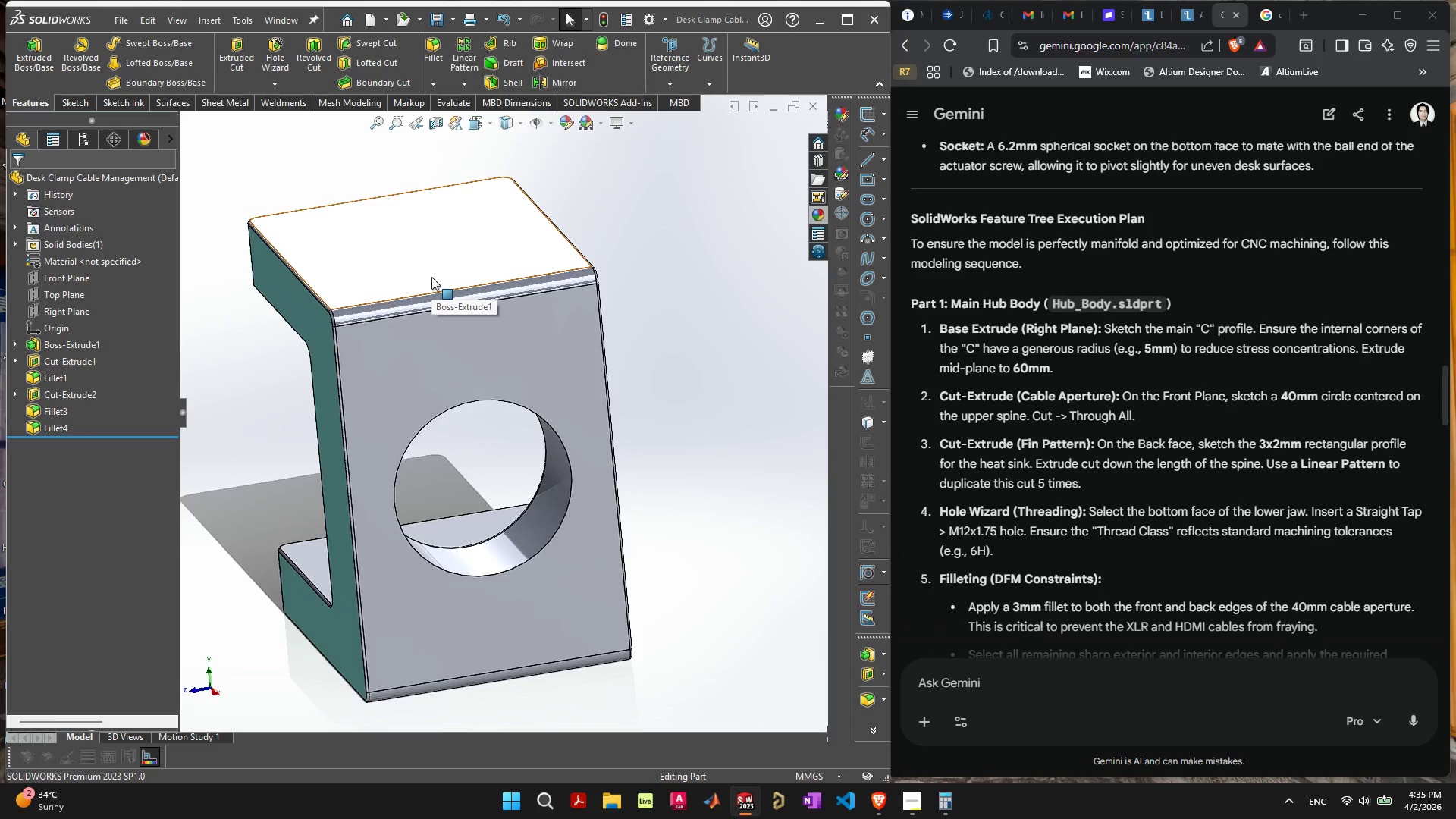 
wait(10.95)
 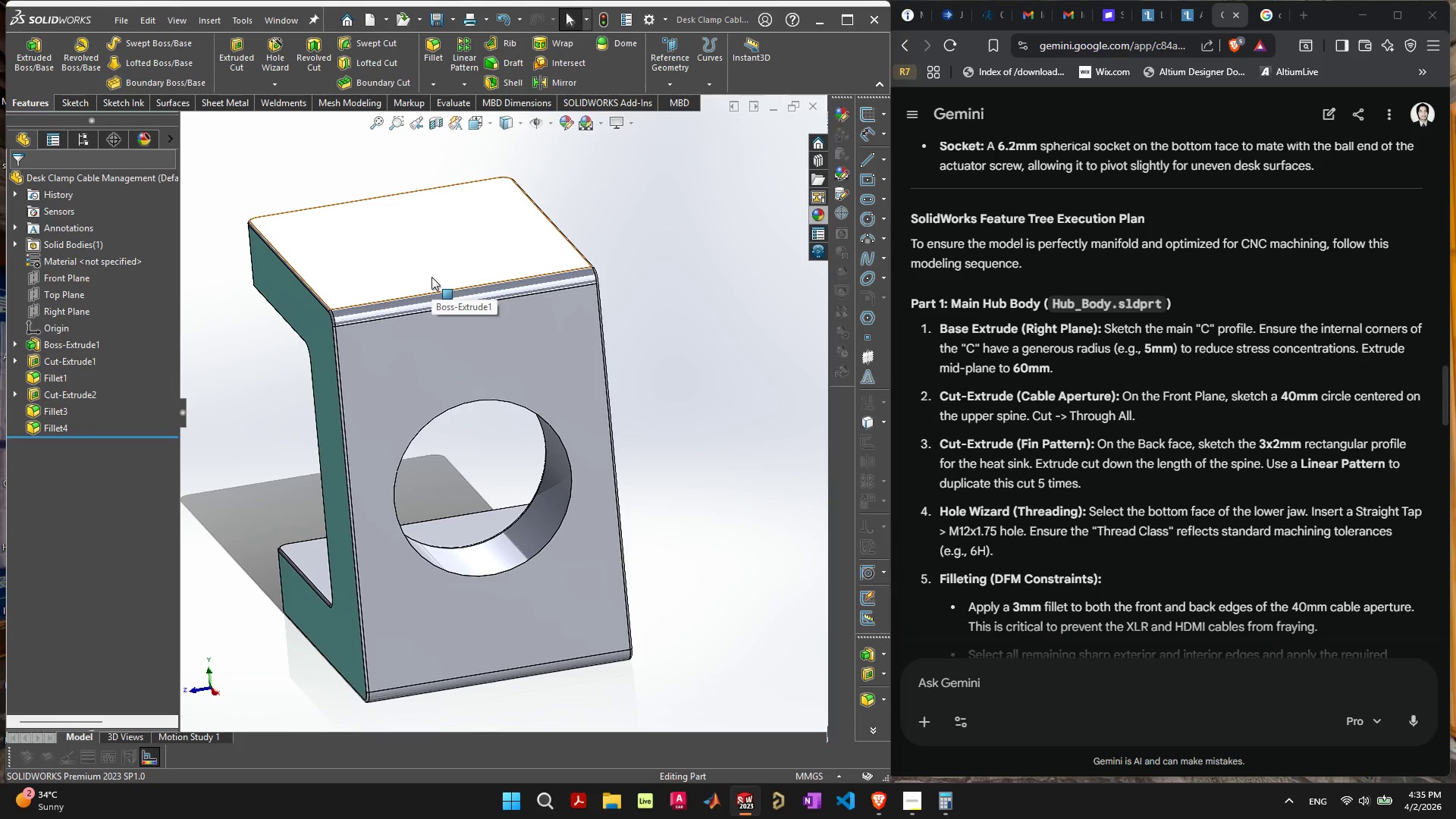 
left_click([528, 491])
 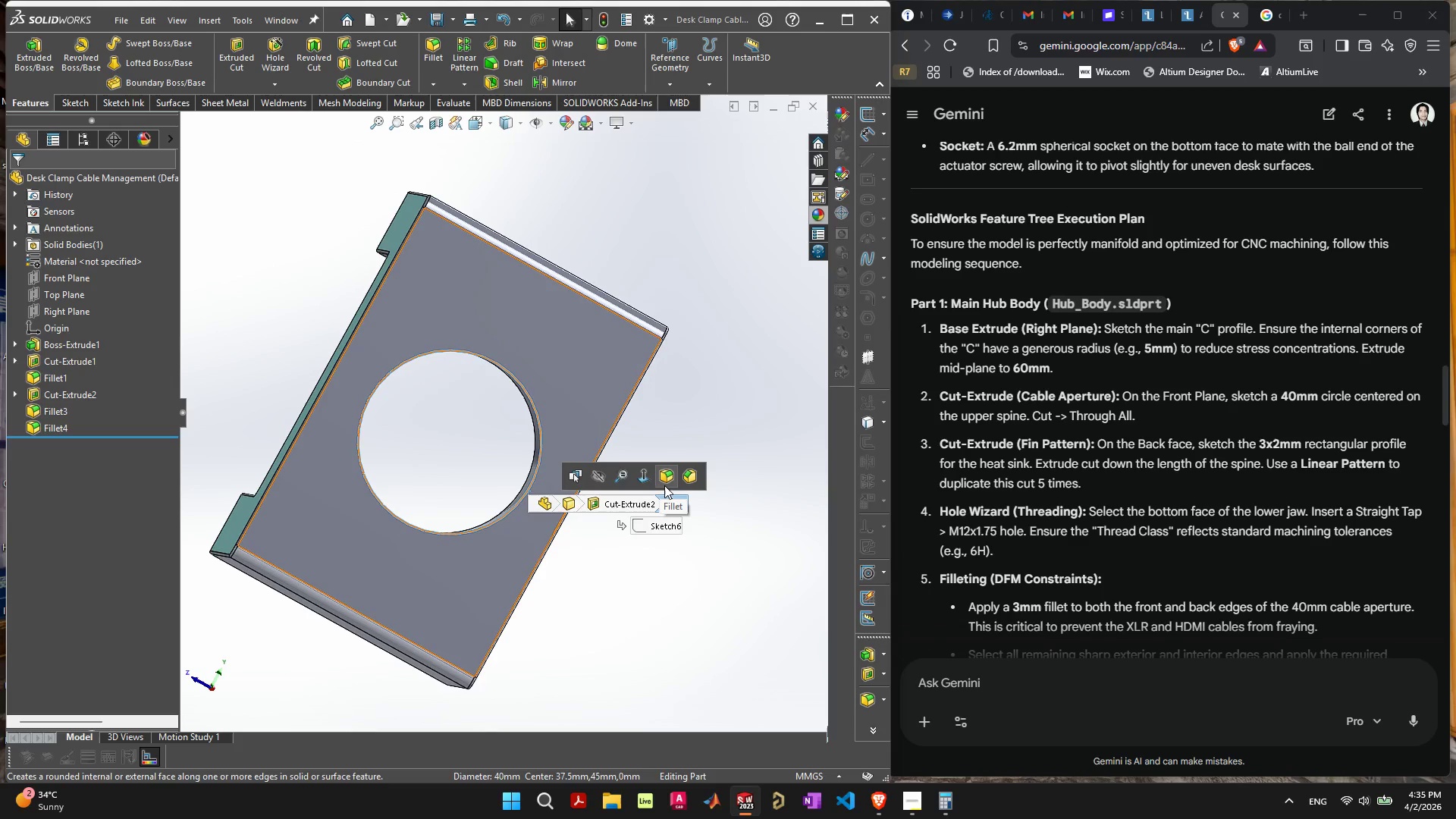 
left_click([670, 481])
 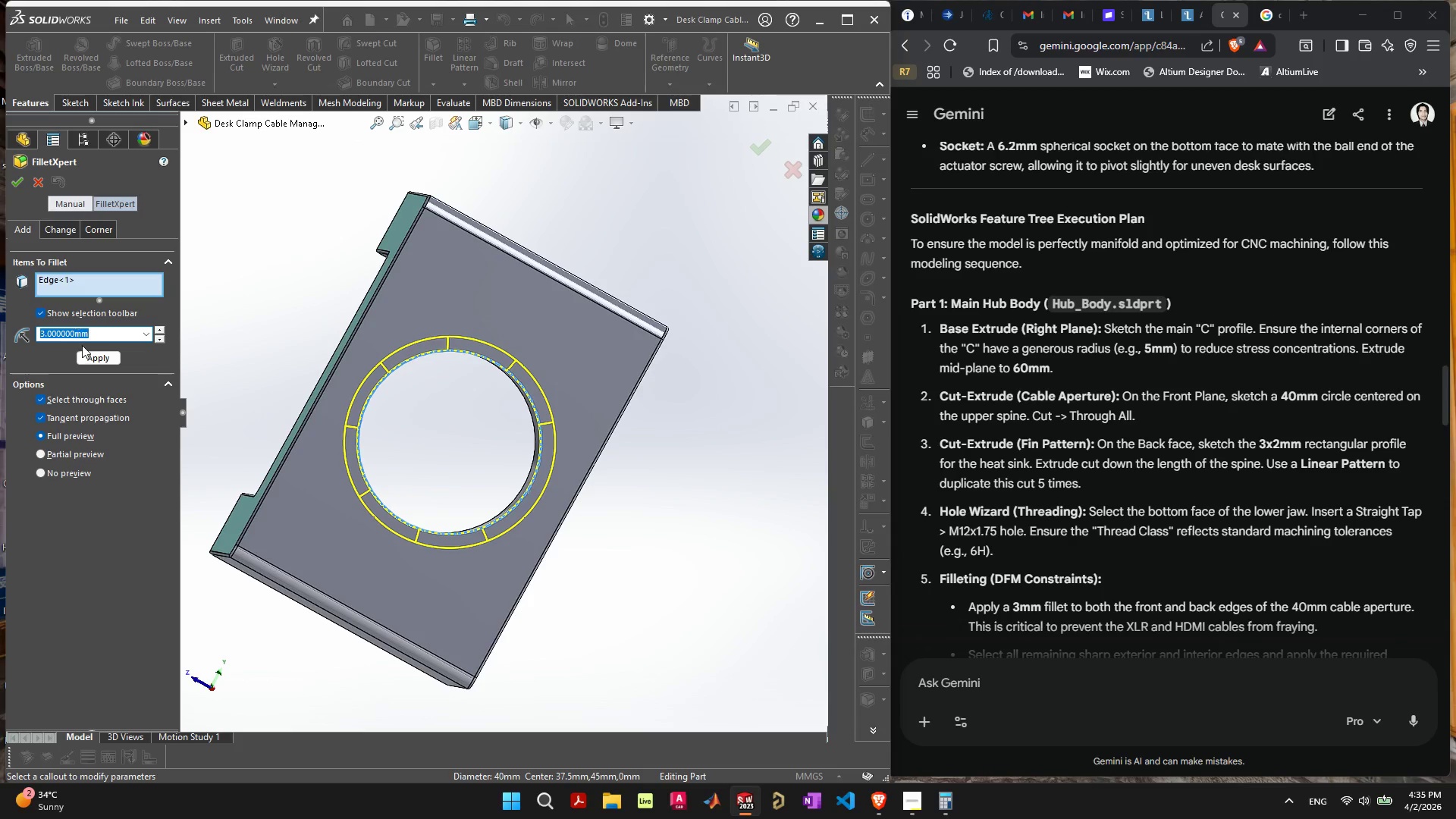 
left_click([92, 356])
 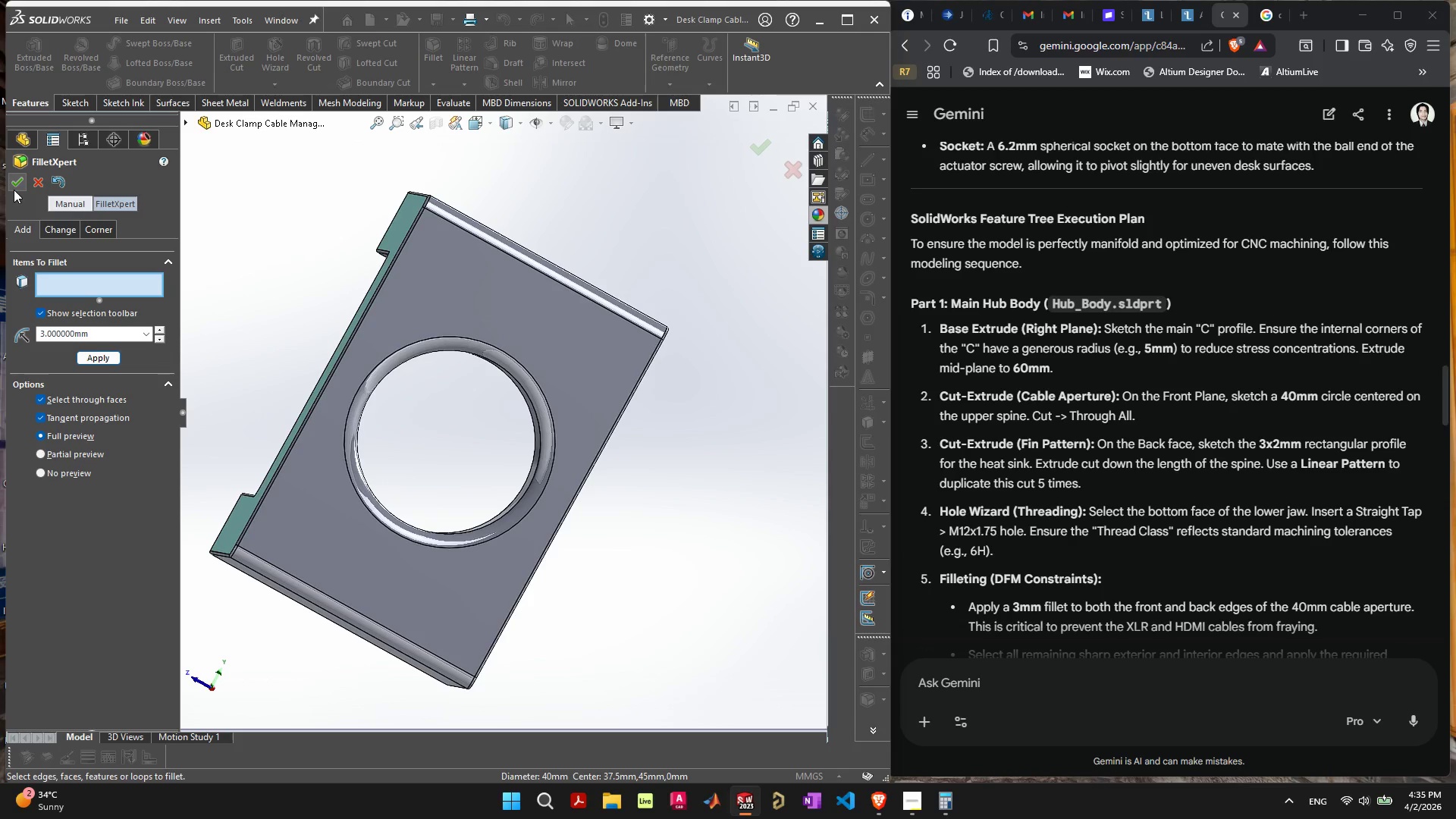 
left_click([21, 180])
 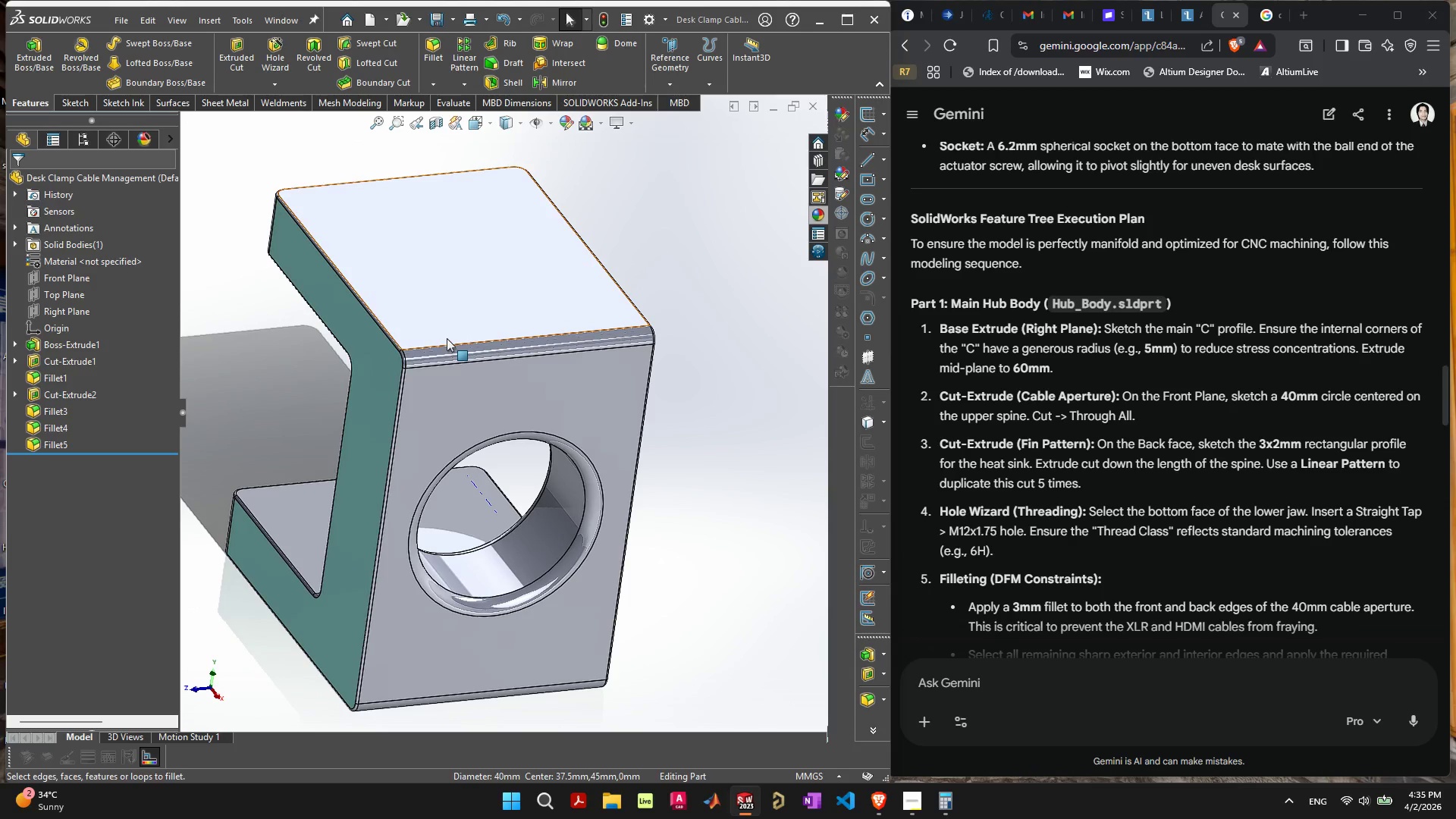 
wait(7.0)
 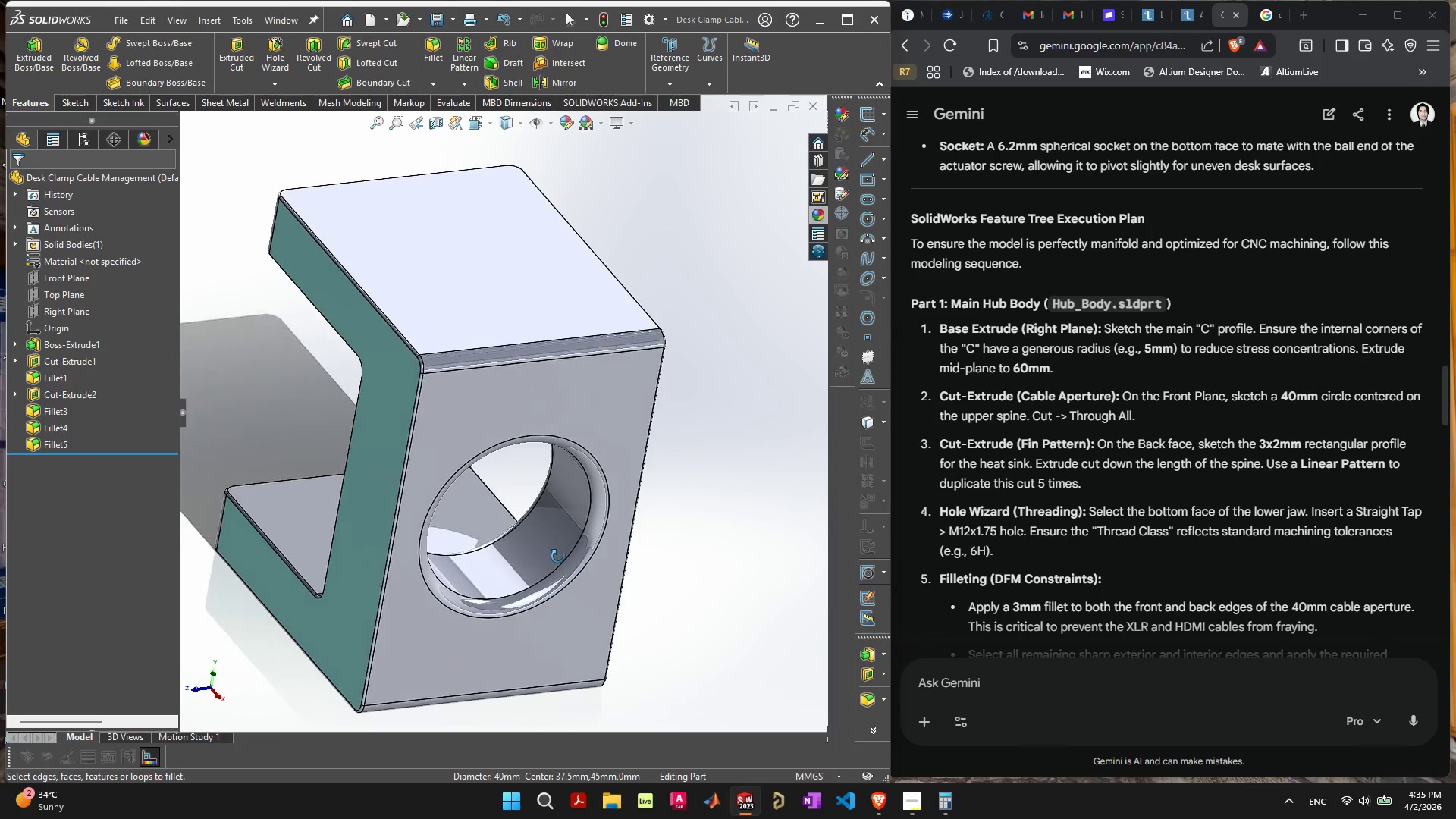 
left_click([447, 325])
 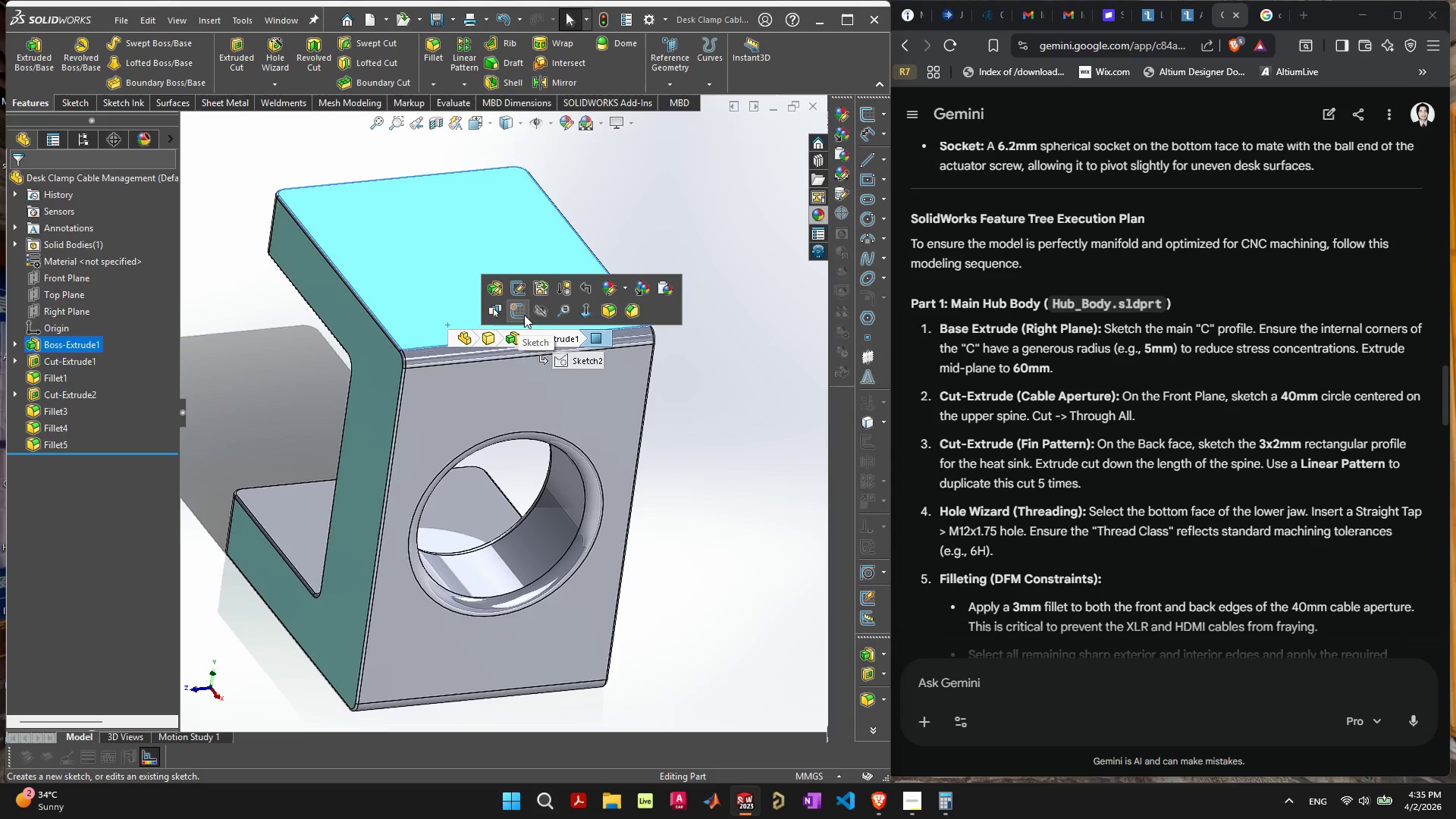 
left_click([524, 315])
 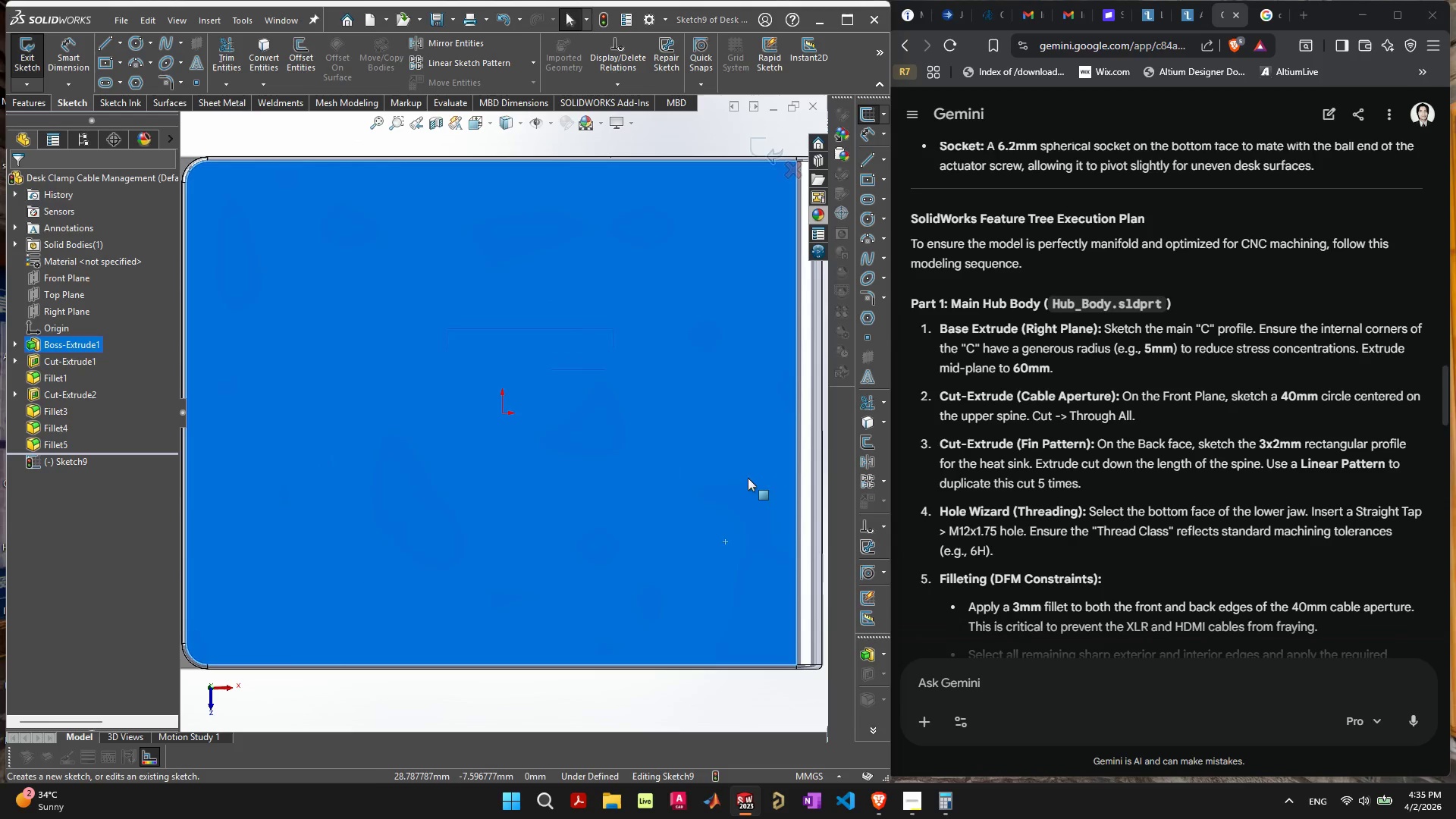 
scroll: coordinate [701, 532], scroll_direction: up, amount: 2.0
 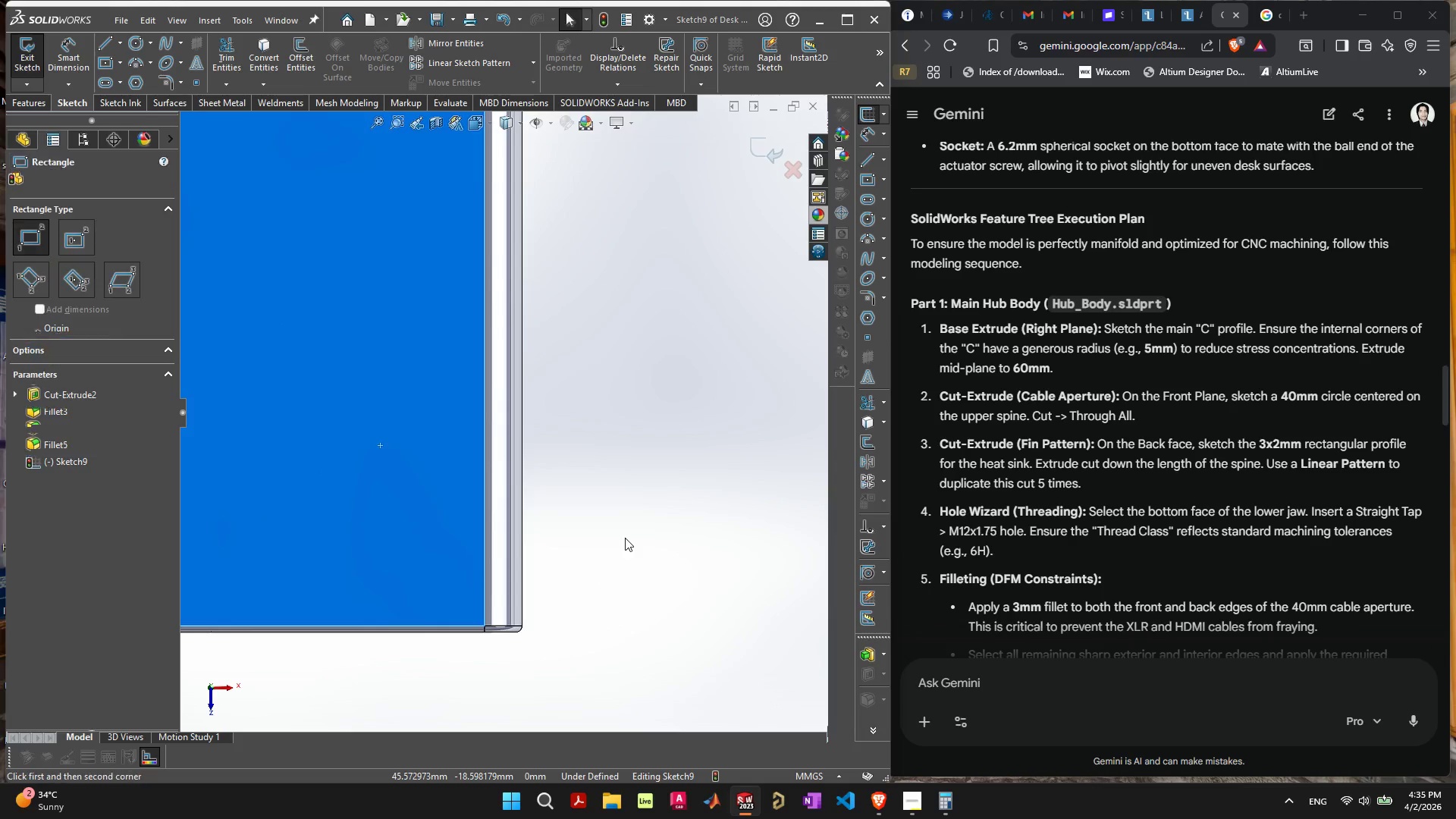 
left_click_drag(start_coordinate=[617, 527], to_coordinate=[654, 572])
 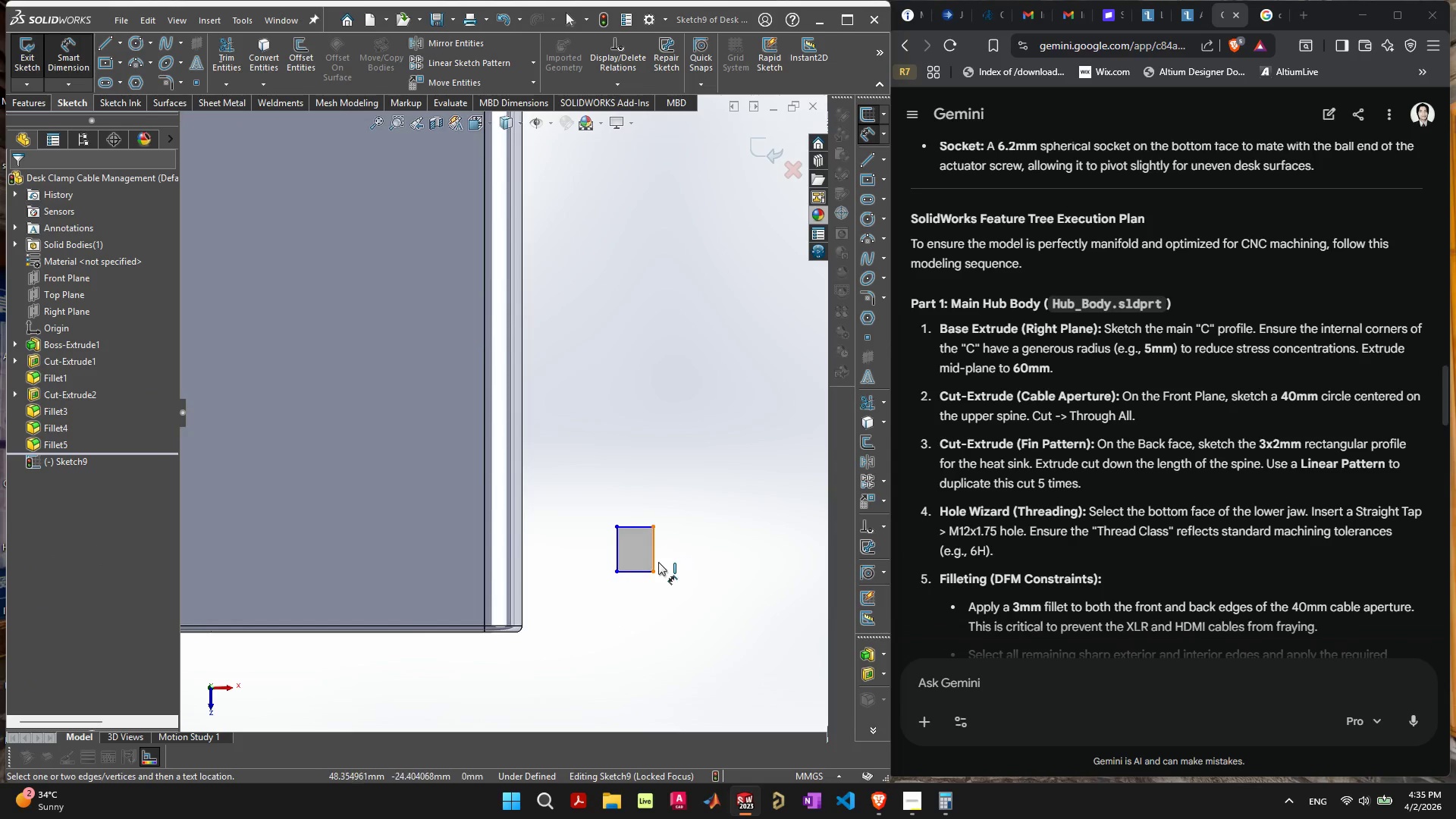 
left_click([656, 557])
 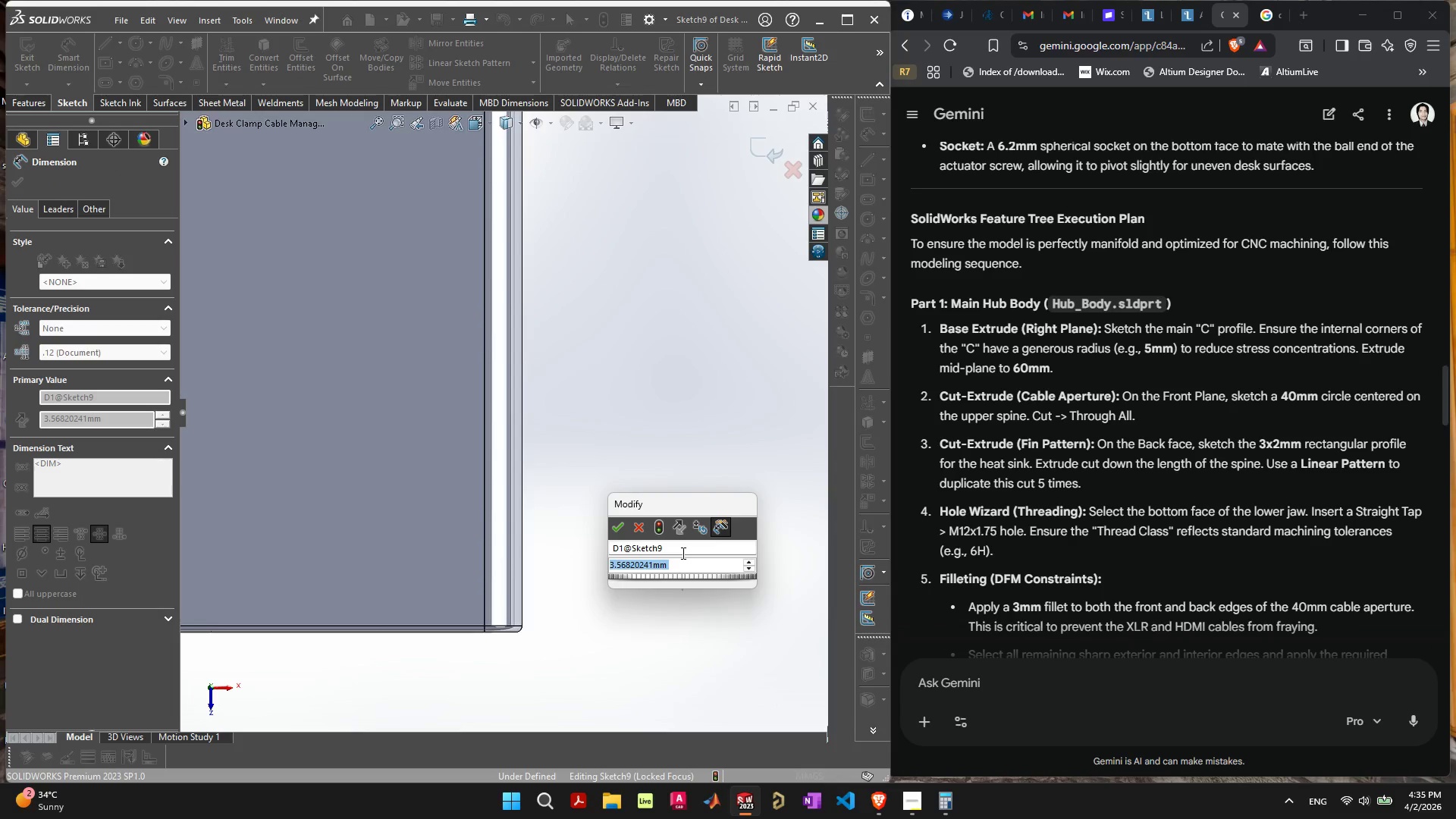 
key(2)
 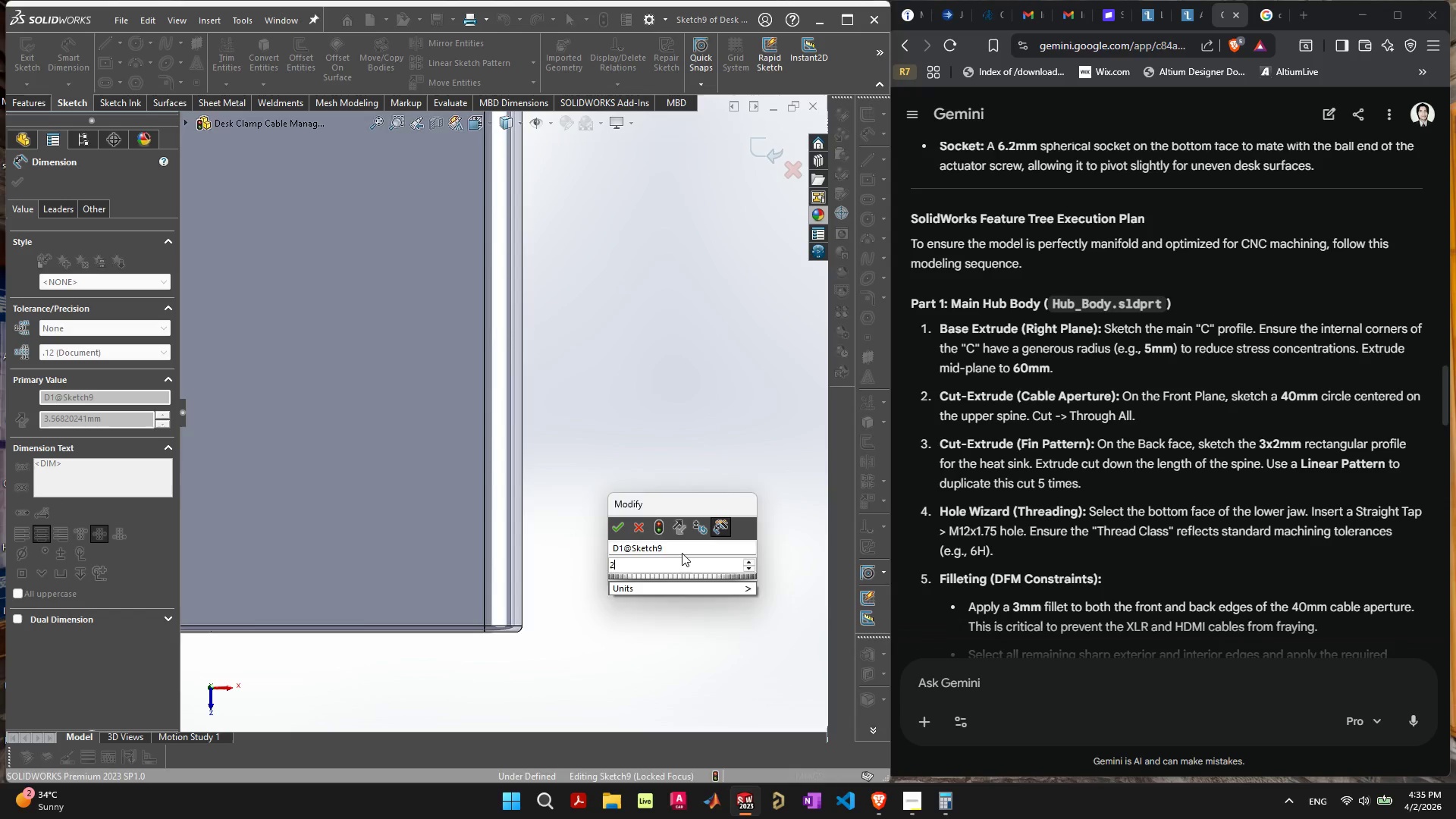 
key(Enter)
 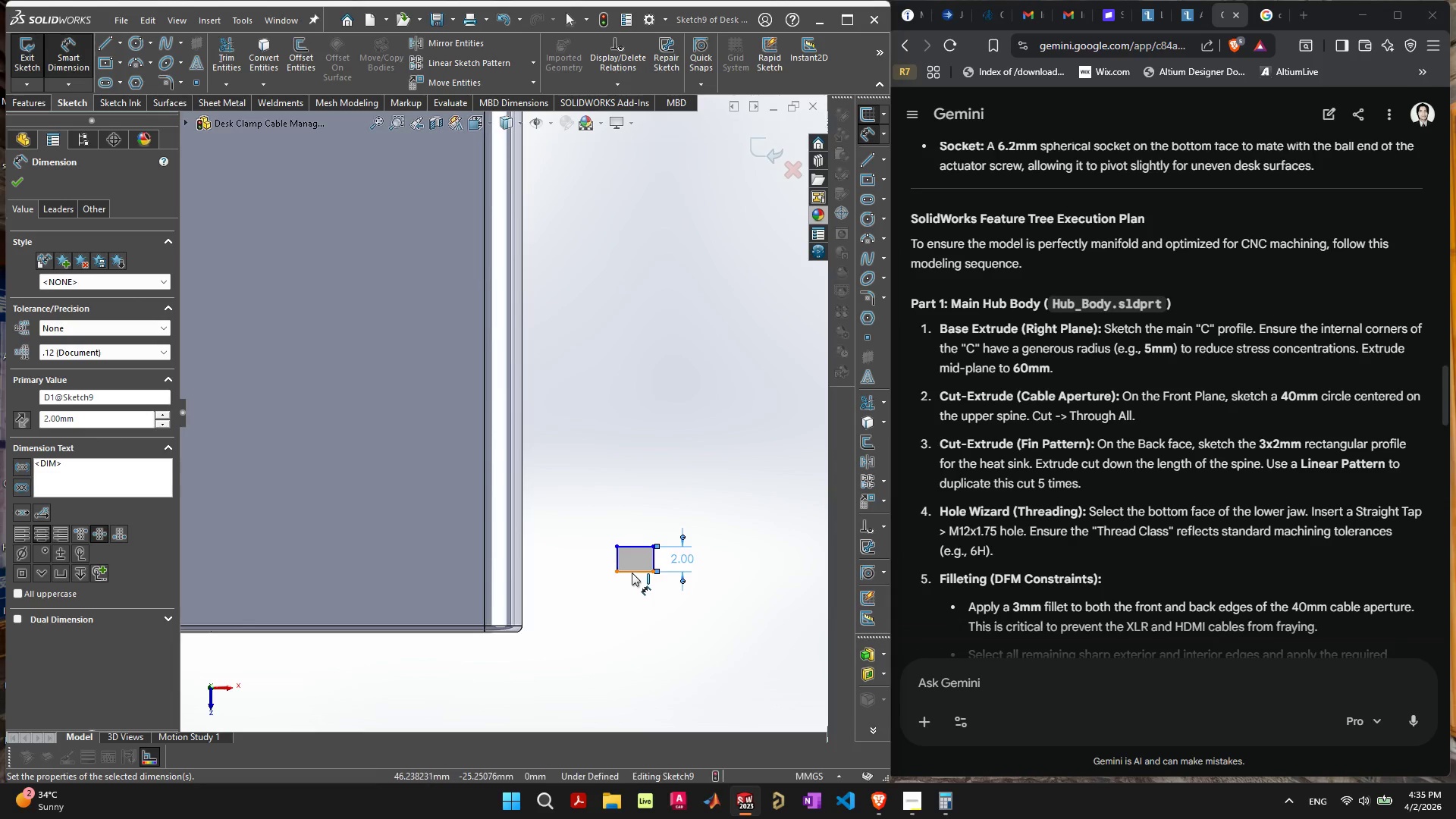 
double_click([633, 591])
 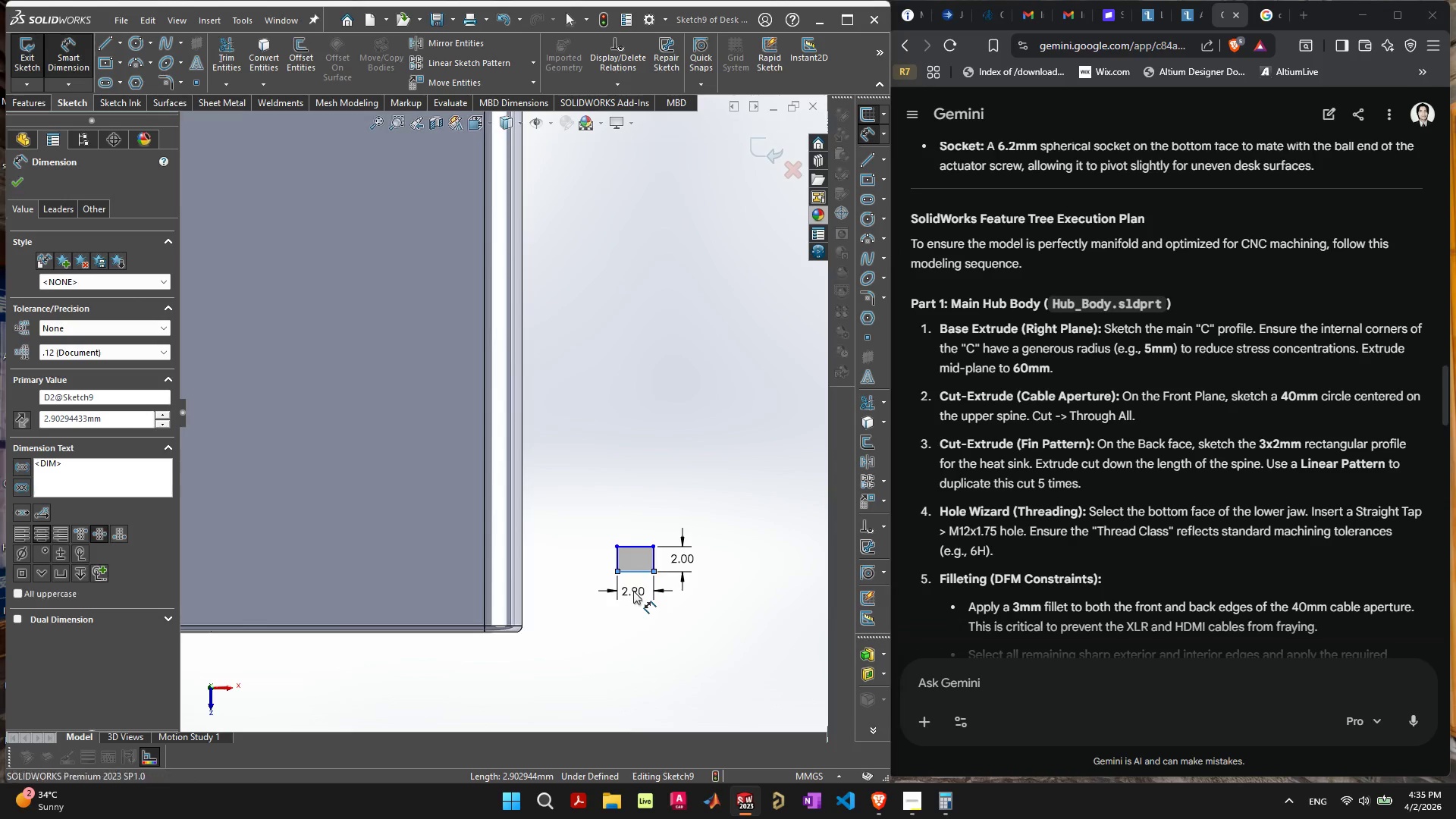 
key(3)
 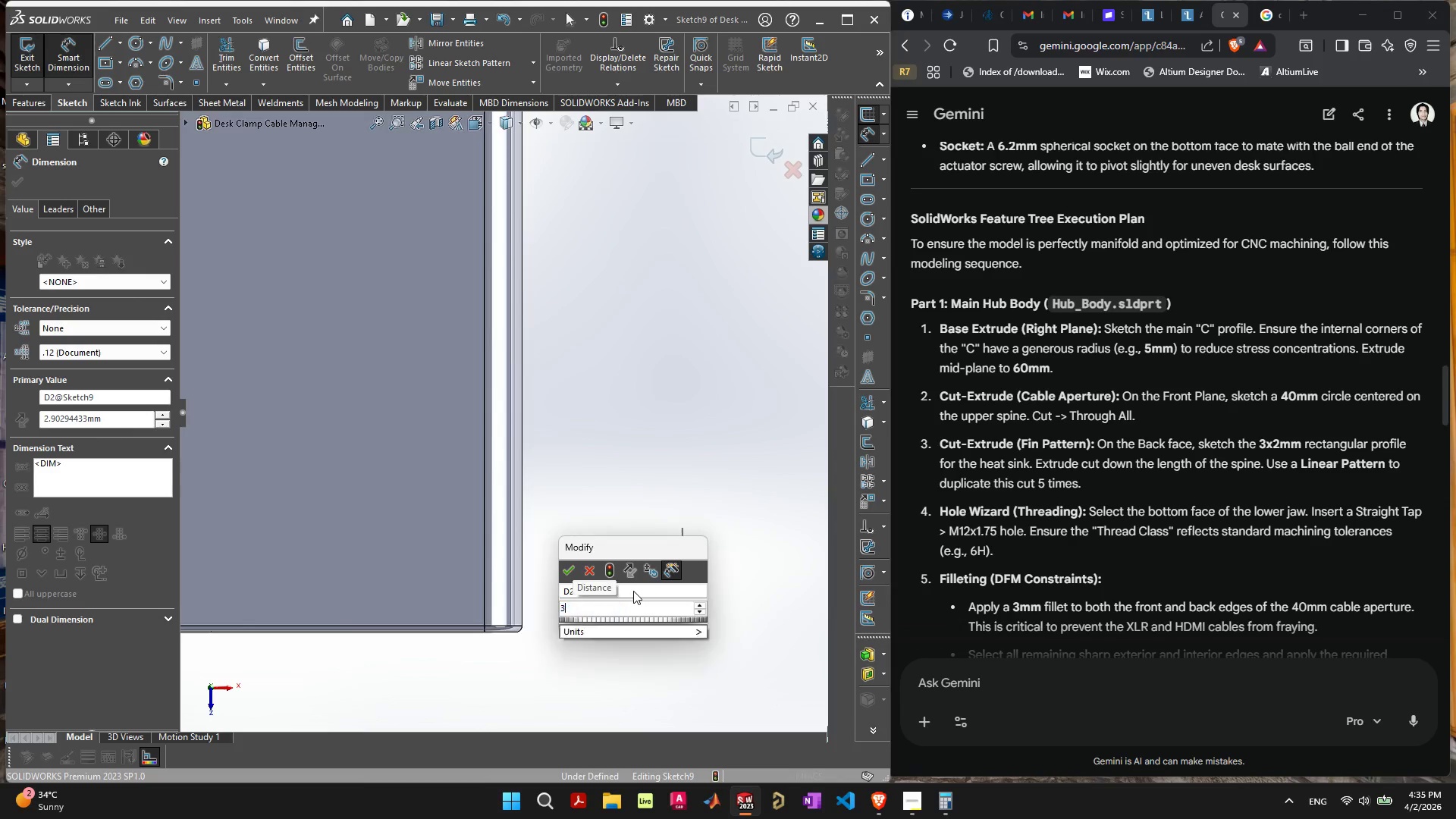 
key(Enter)
 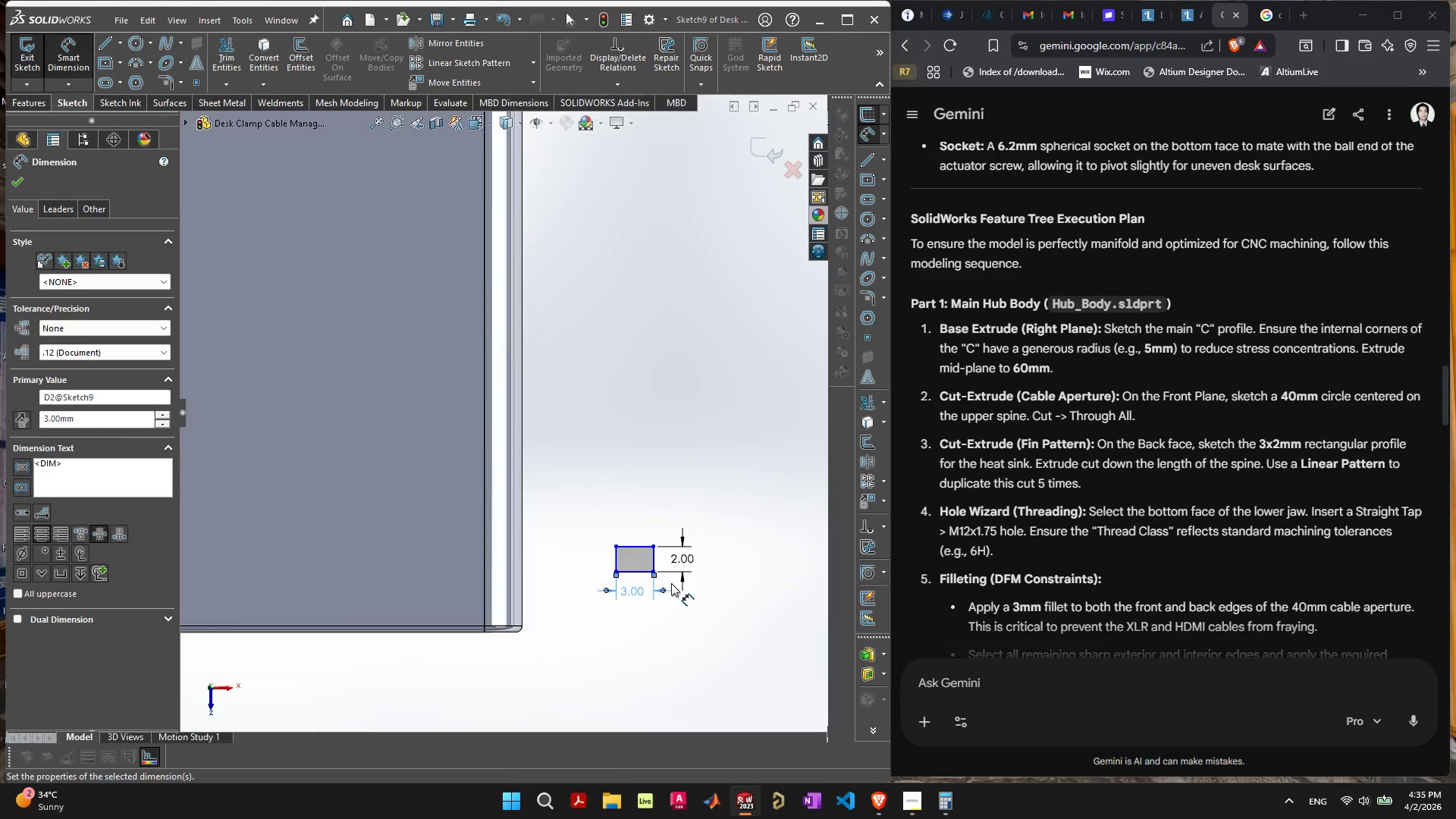 
key(Escape)
 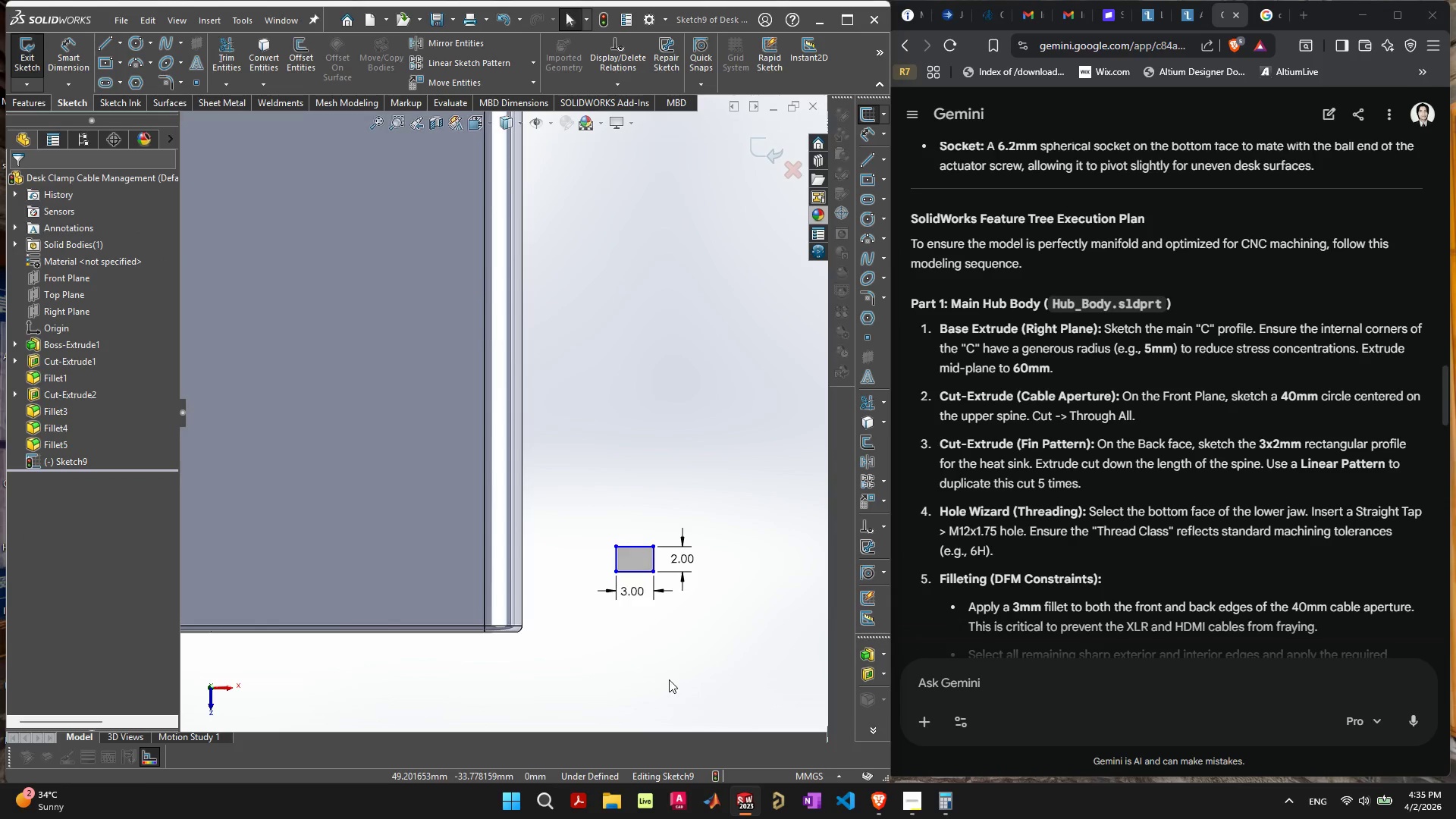 
left_click([669, 679])
 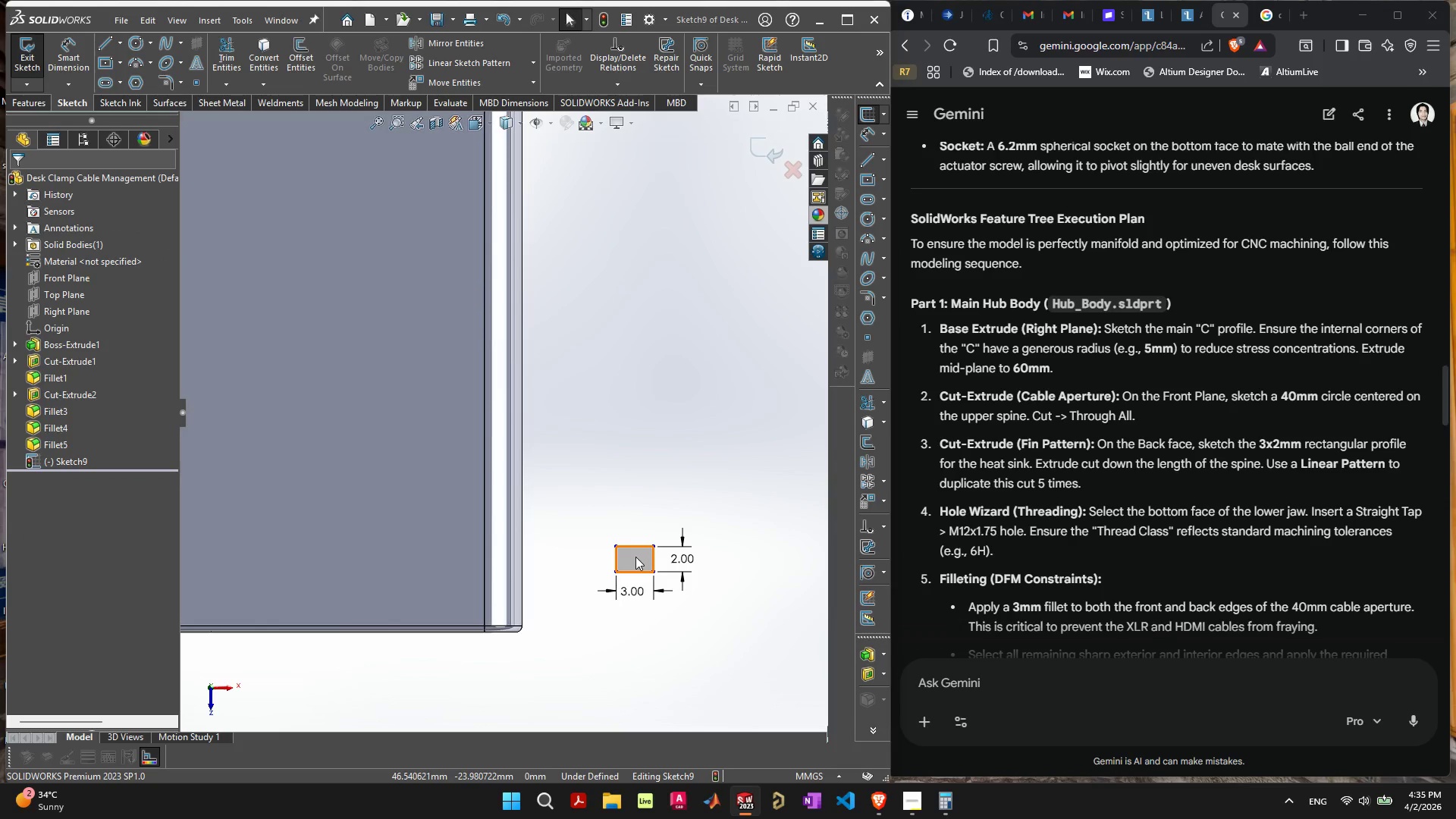 
left_click_drag(start_coordinate=[635, 557], to_coordinate=[587, 469])
 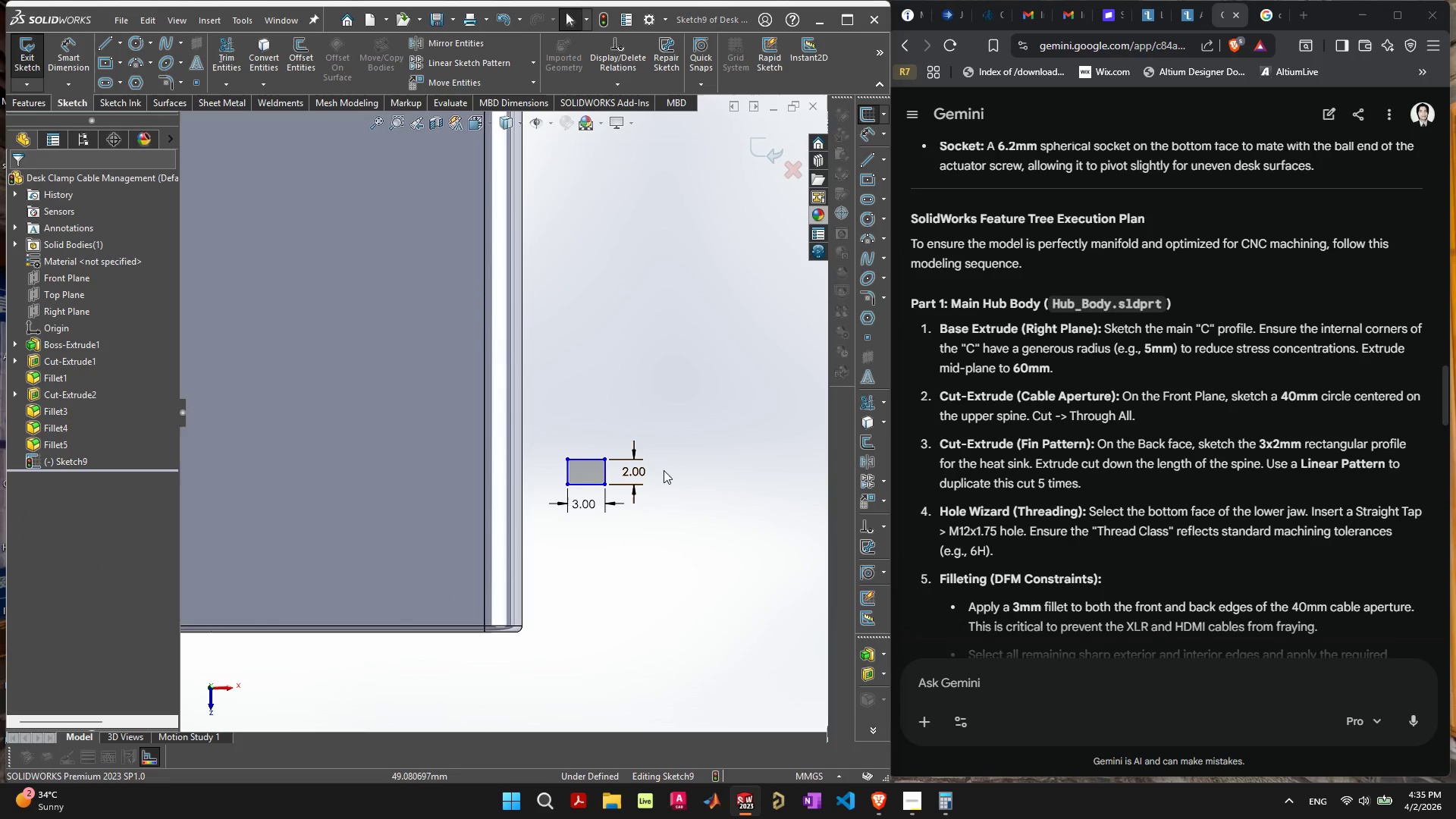 
left_click_drag(start_coordinate=[695, 480], to_coordinate=[696, 488])
 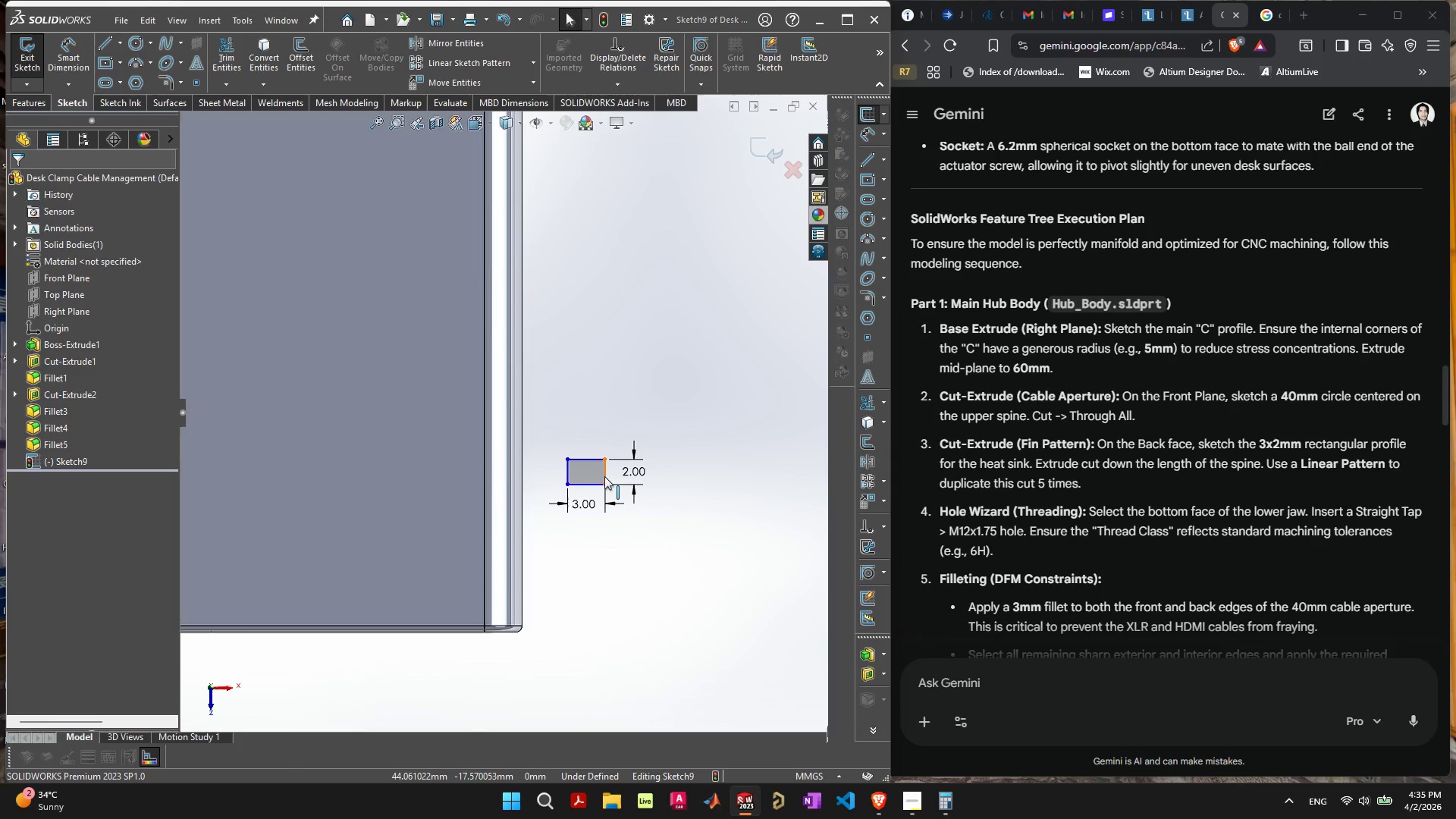 
left_click([604, 476])
 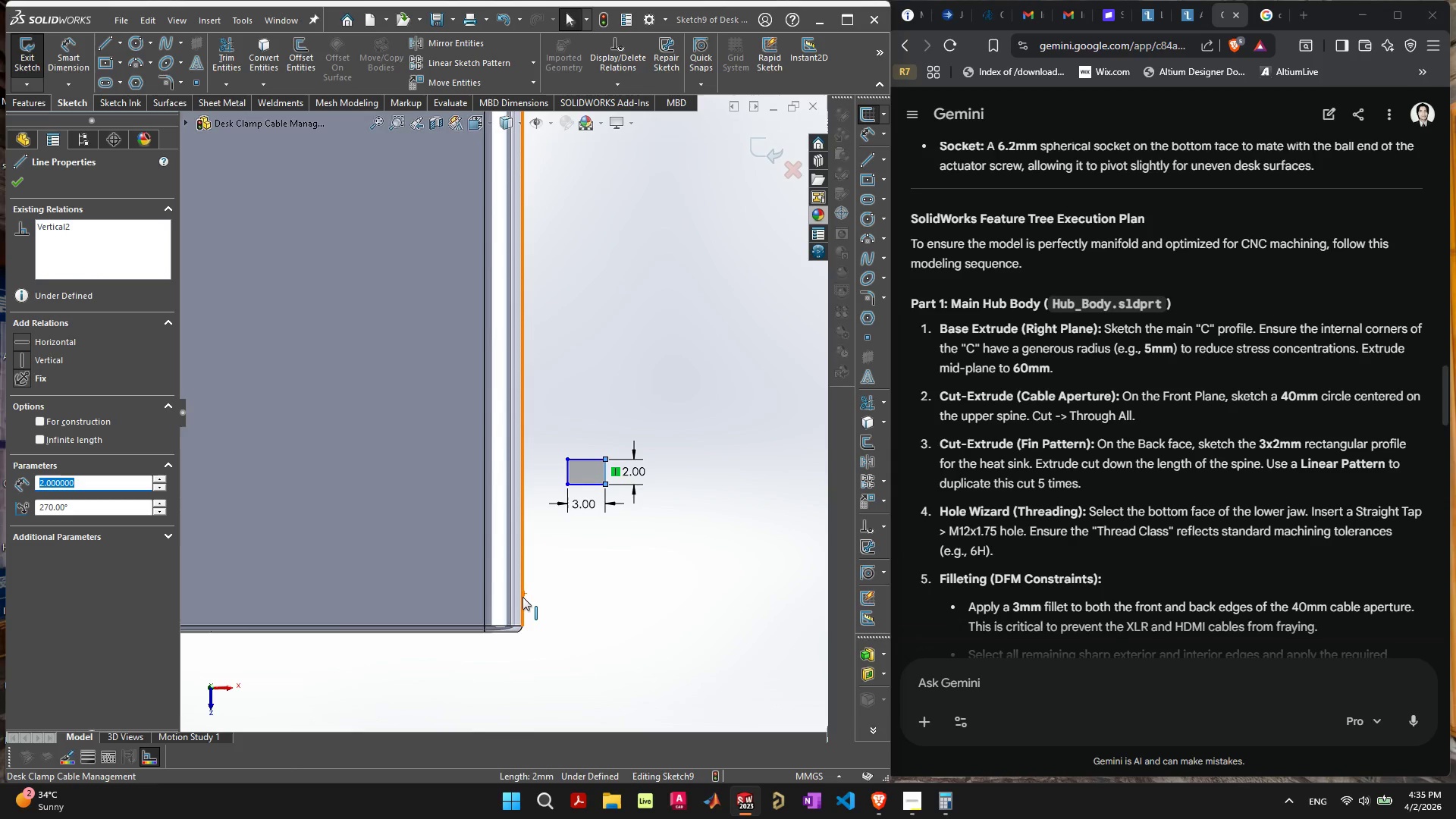 
key(Shift+ShiftLeft)
 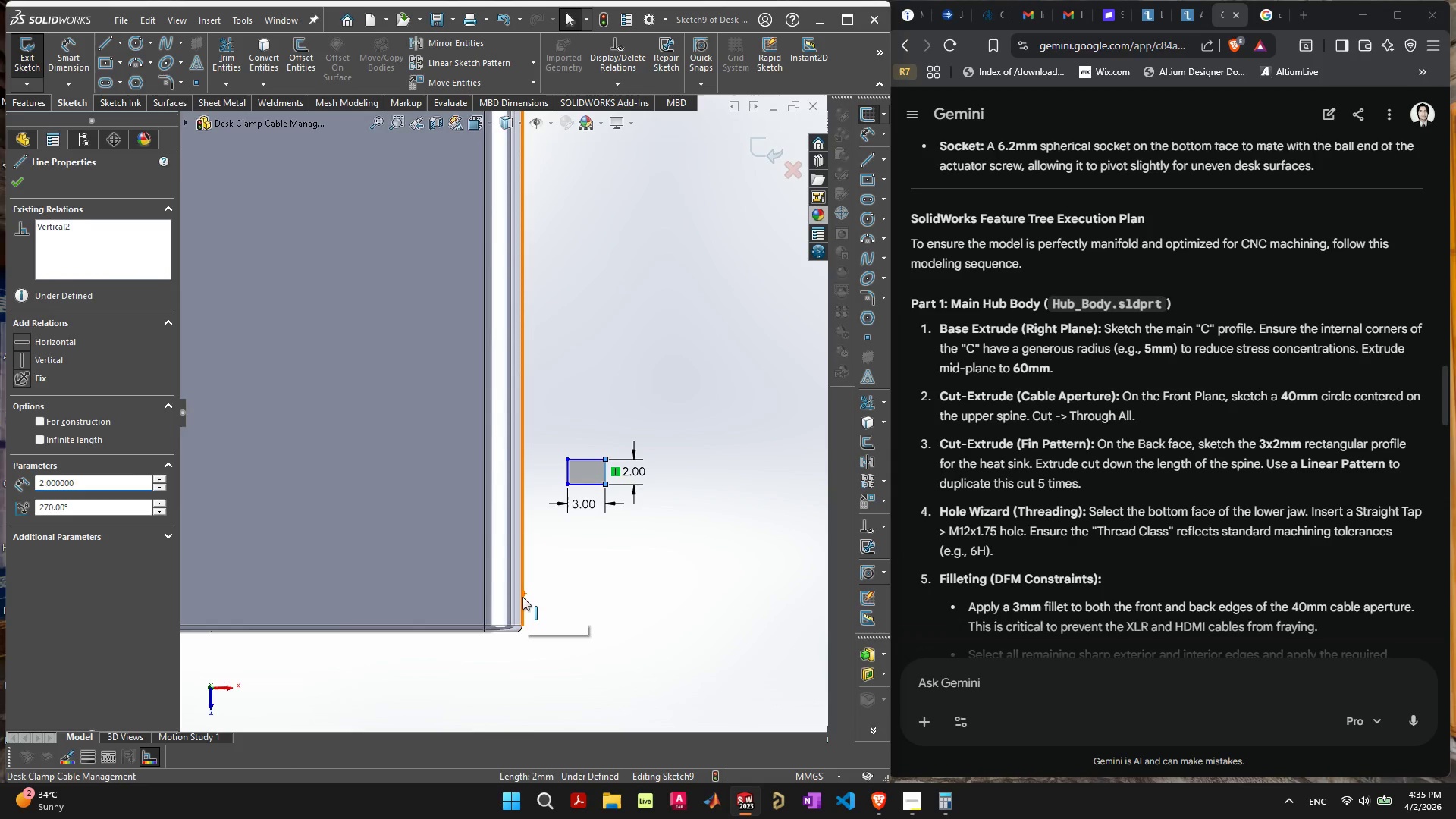 
left_click([522, 597])
 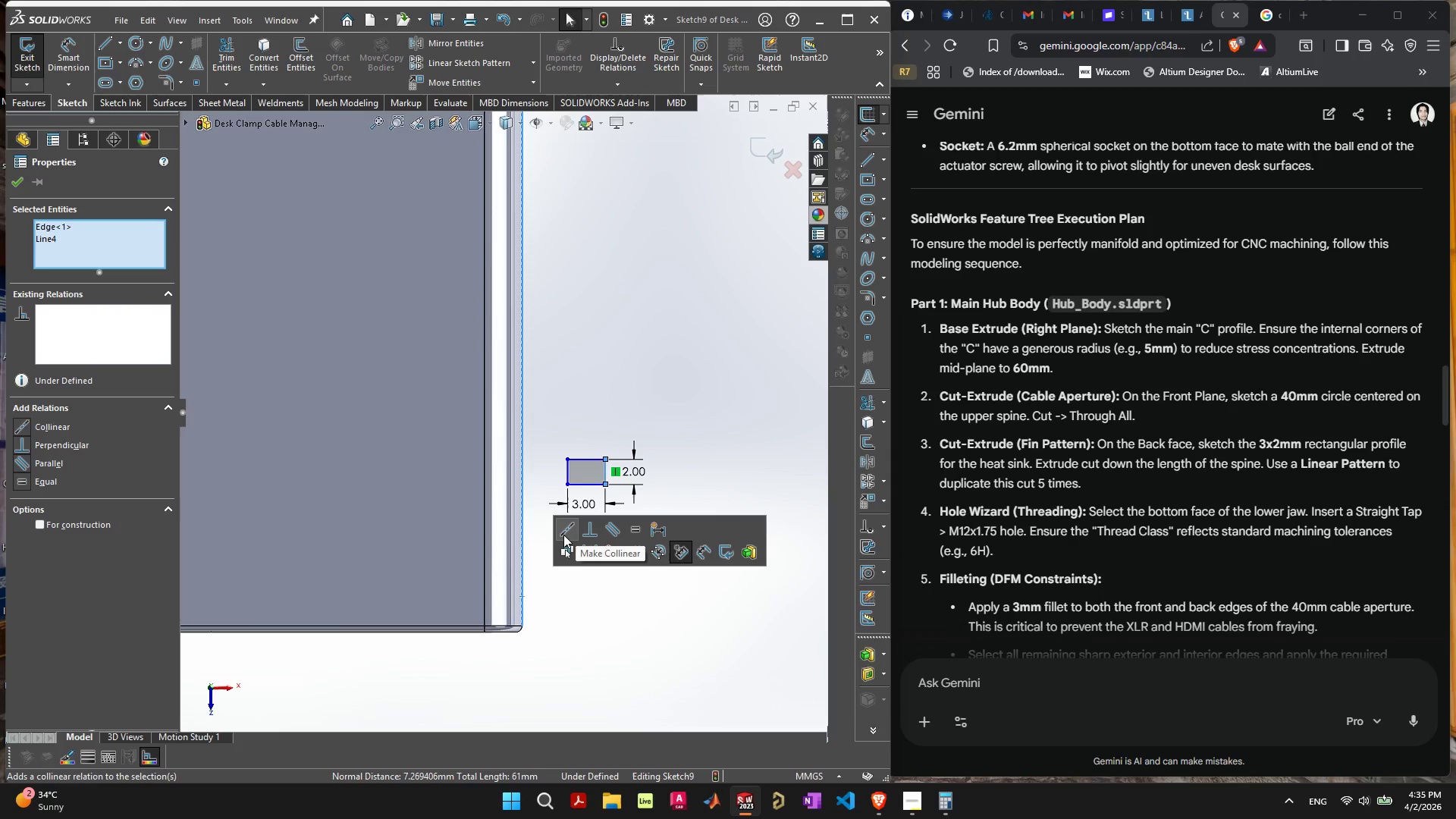 
left_click([563, 535])
 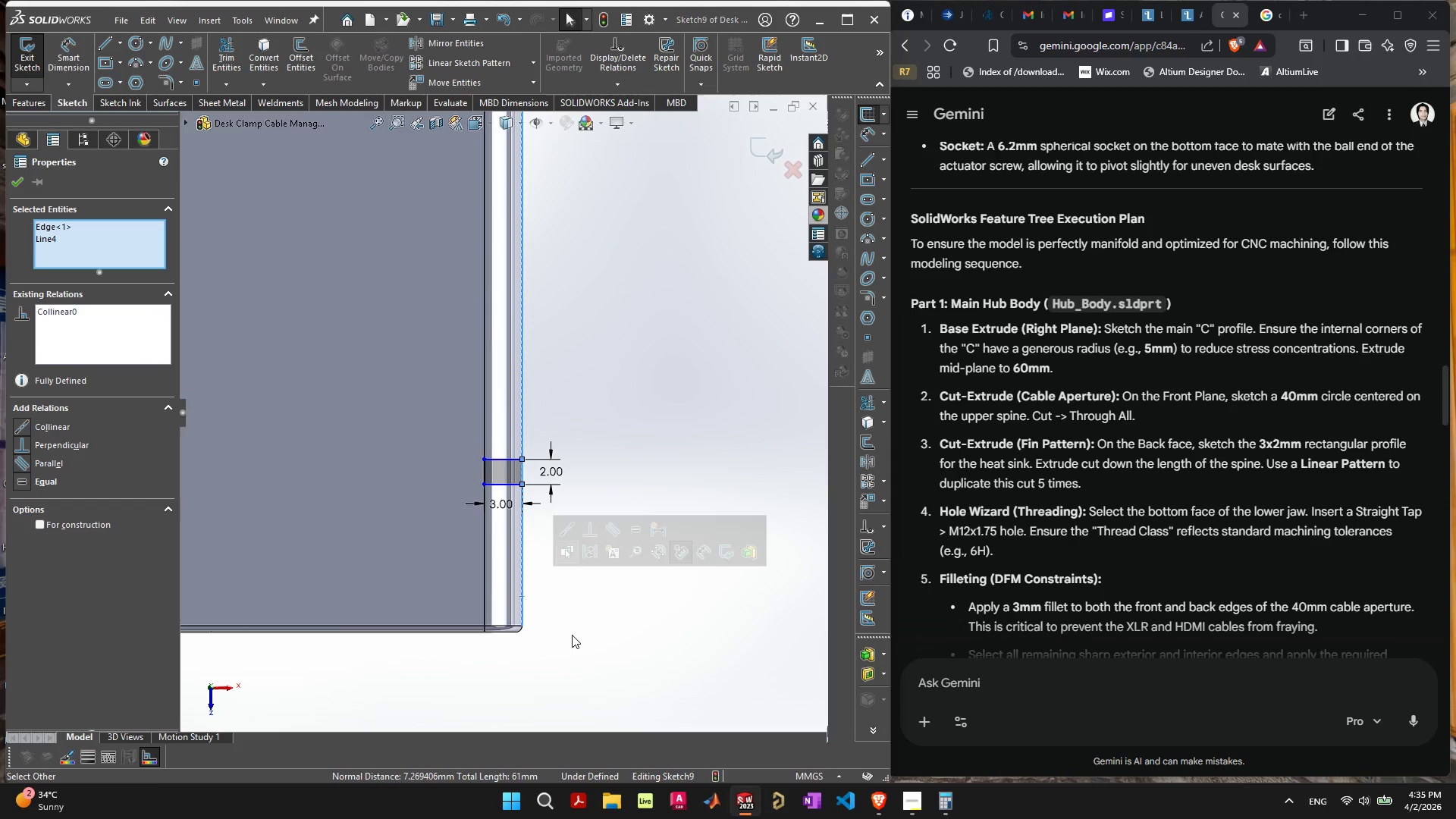 
left_click([571, 638])
 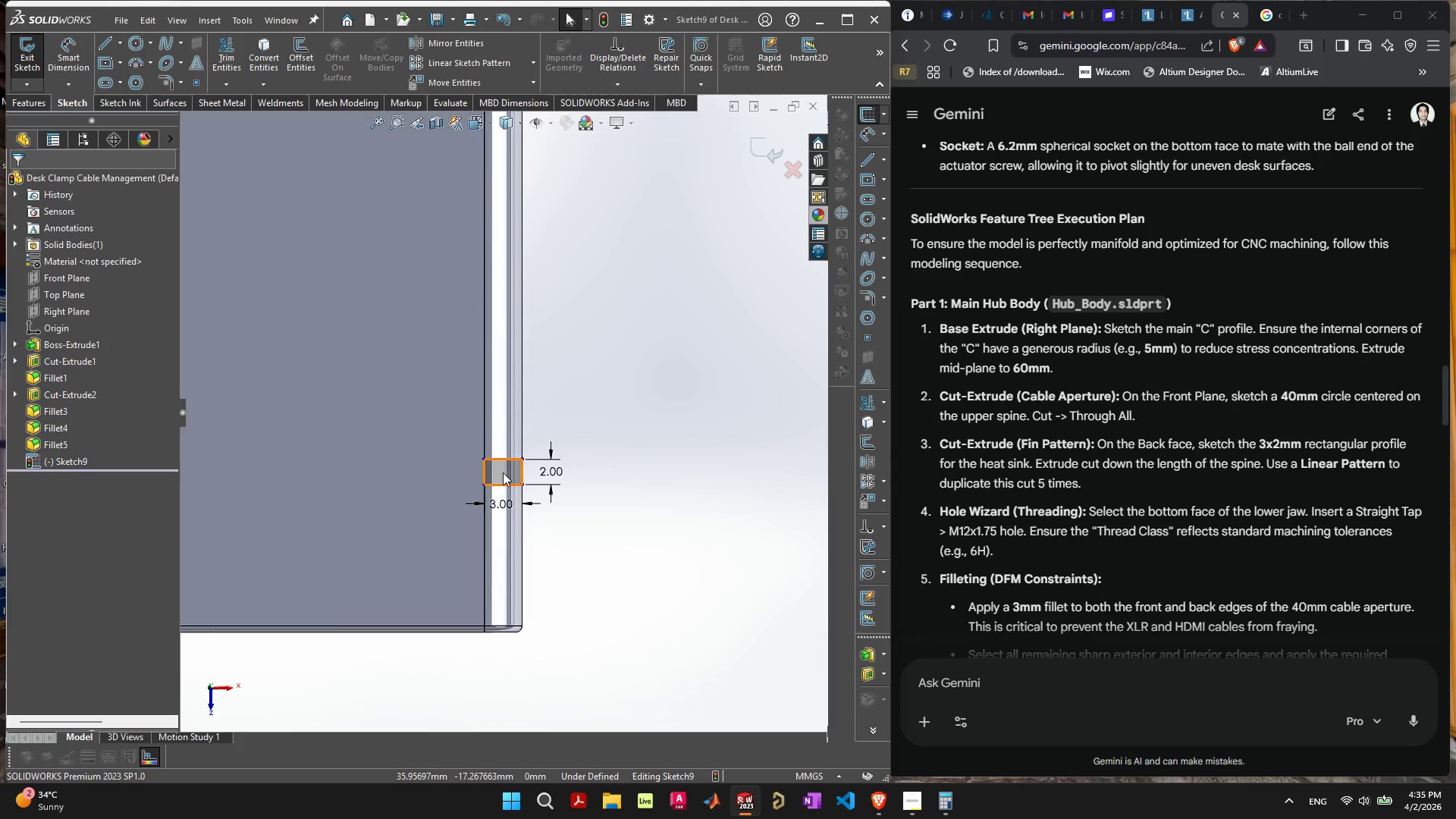 
left_click_drag(start_coordinate=[503, 472], to_coordinate=[508, 563])
 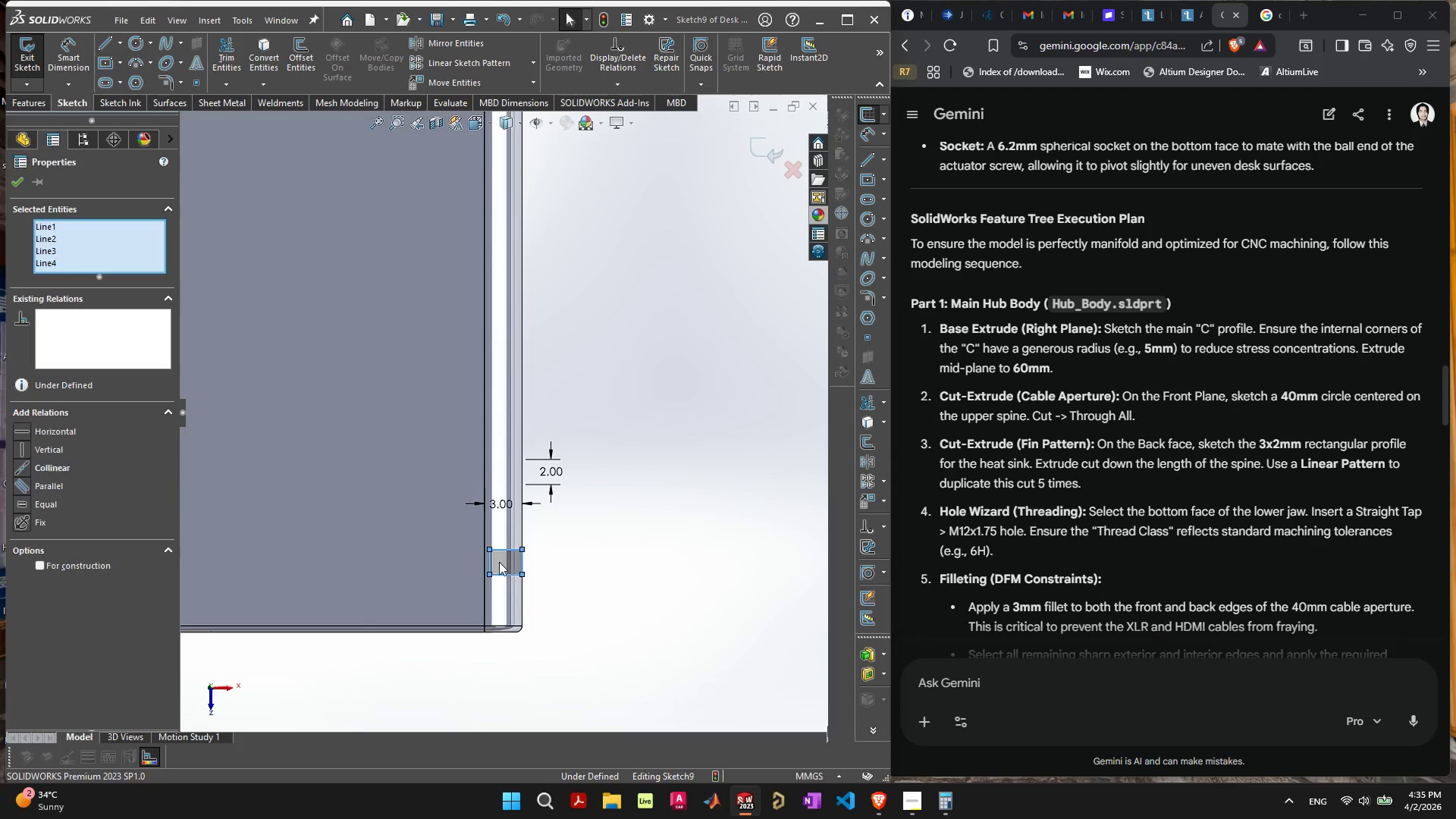 
key(Control+Z)
 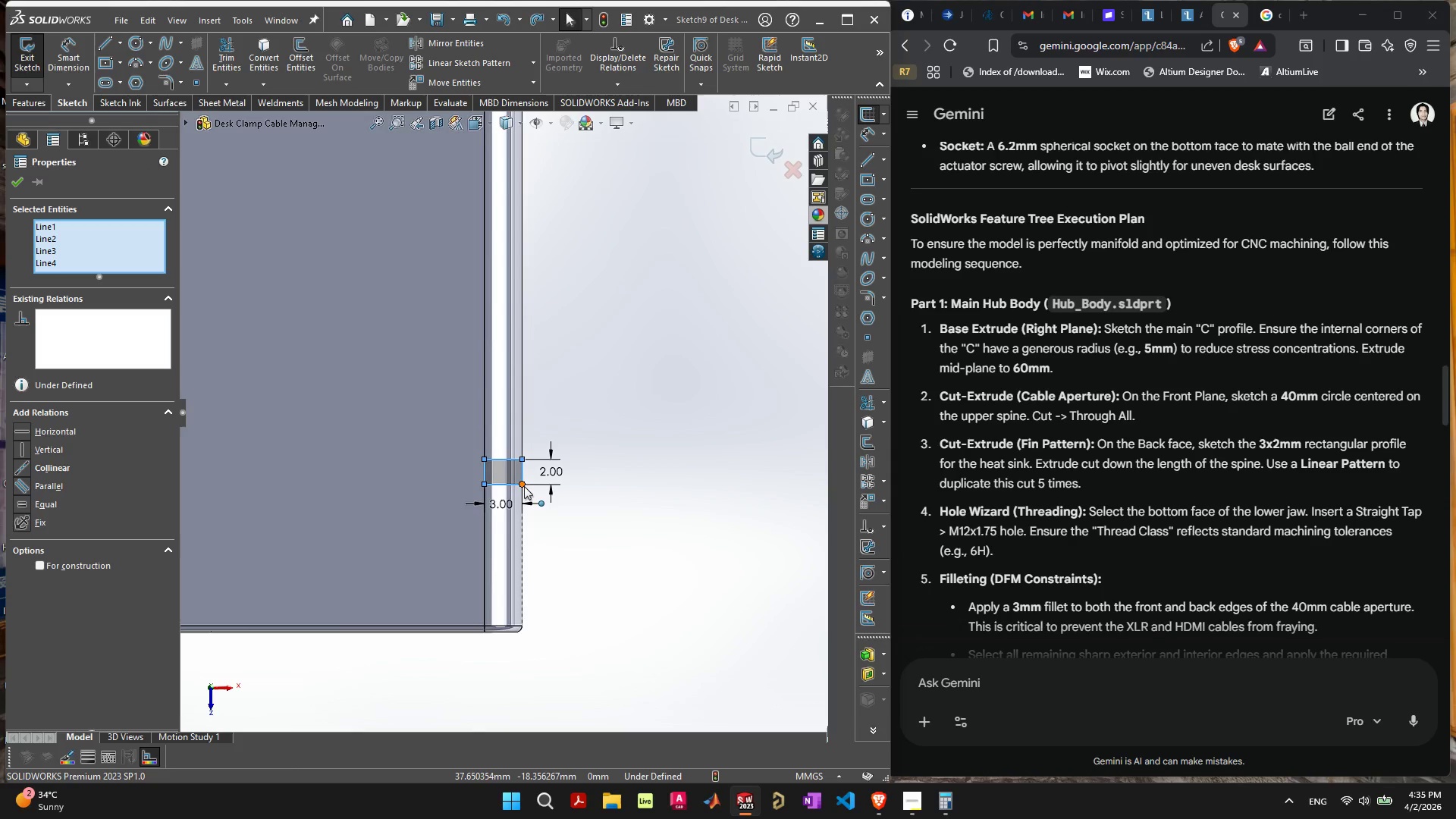 
scroll: coordinate [515, 477], scroll_direction: up, amount: 7.0
 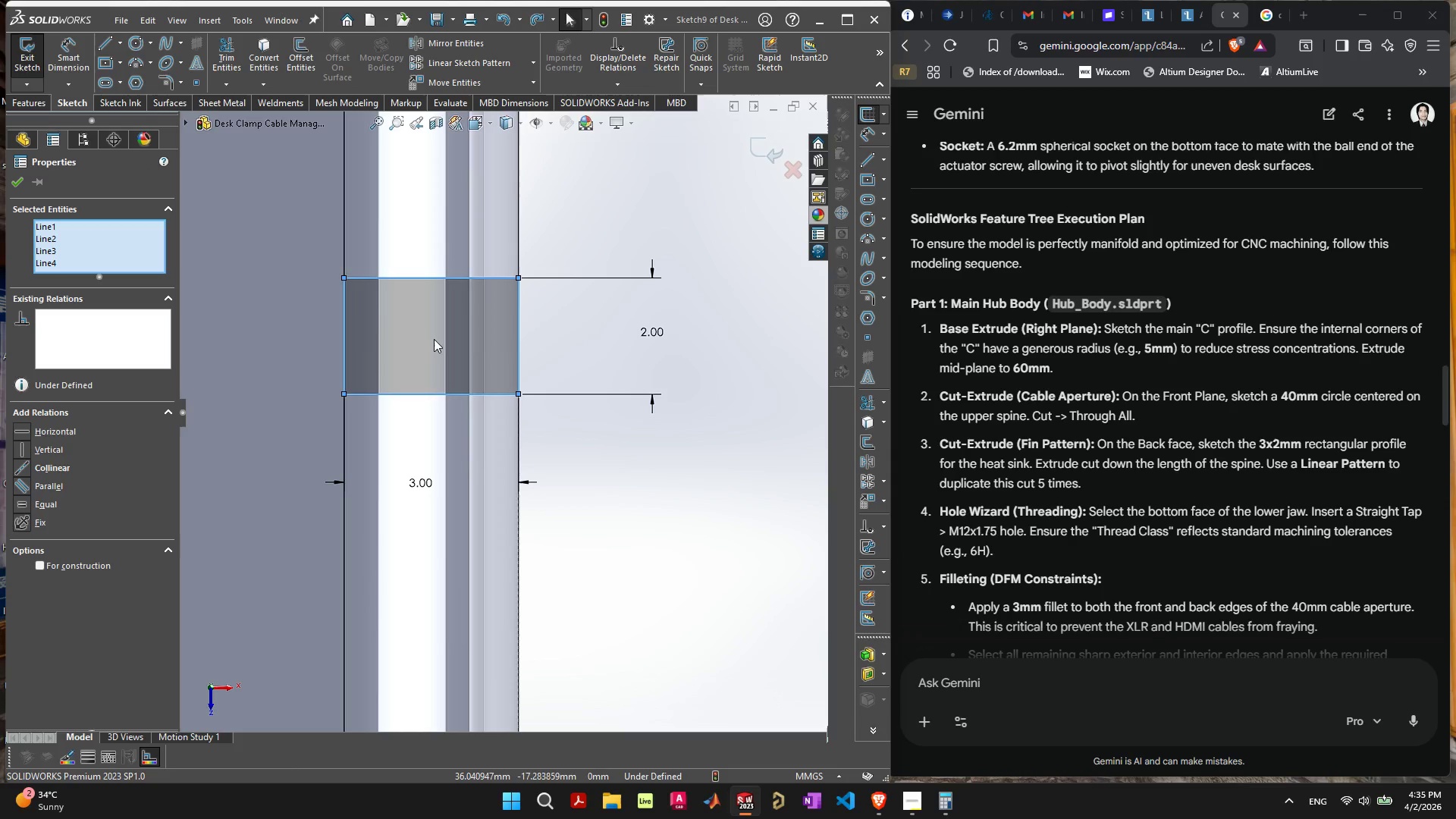 
scroll: coordinate [449, 405], scroll_direction: down, amount: 2.0
 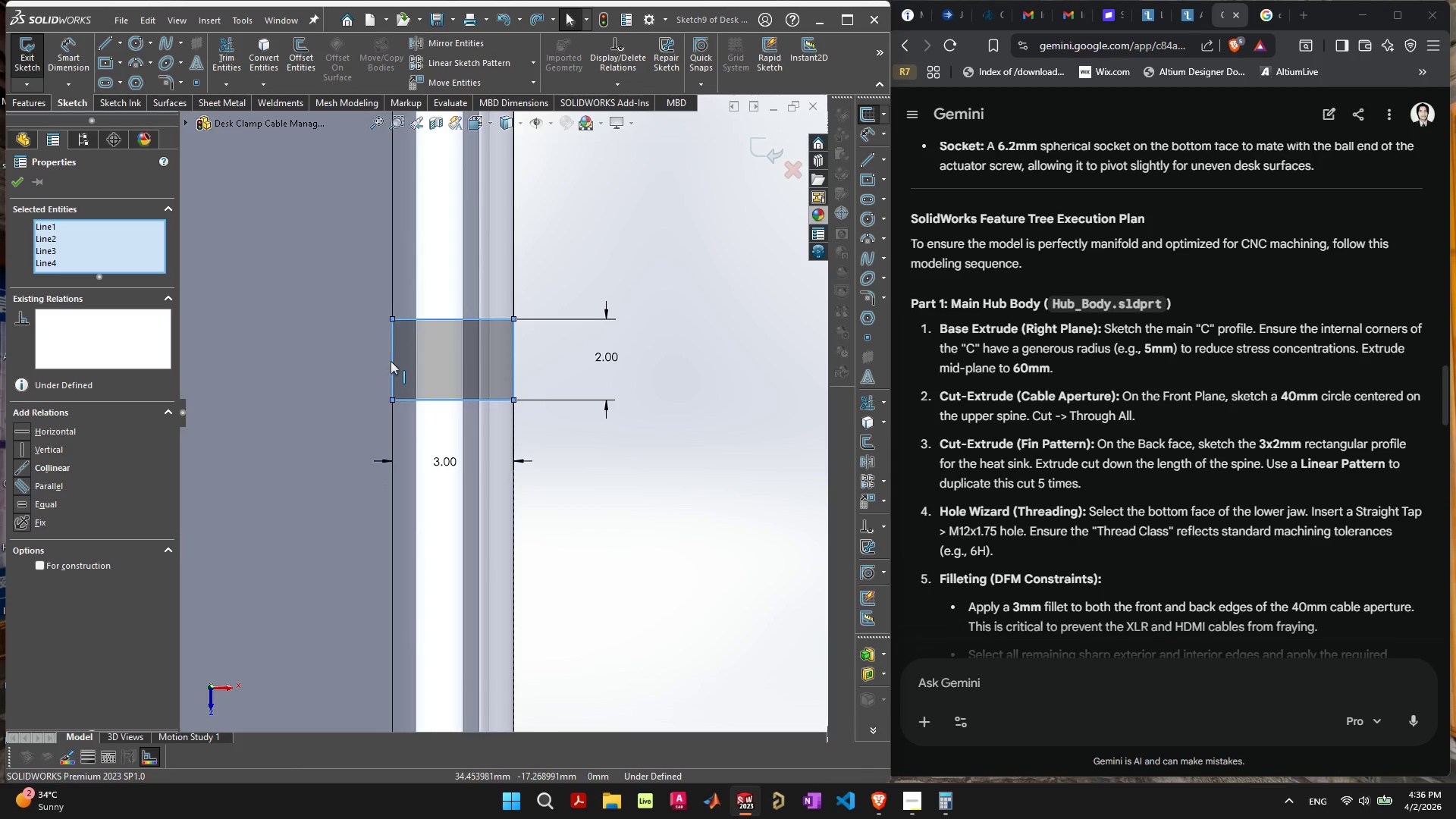 
left_click([391, 361])
 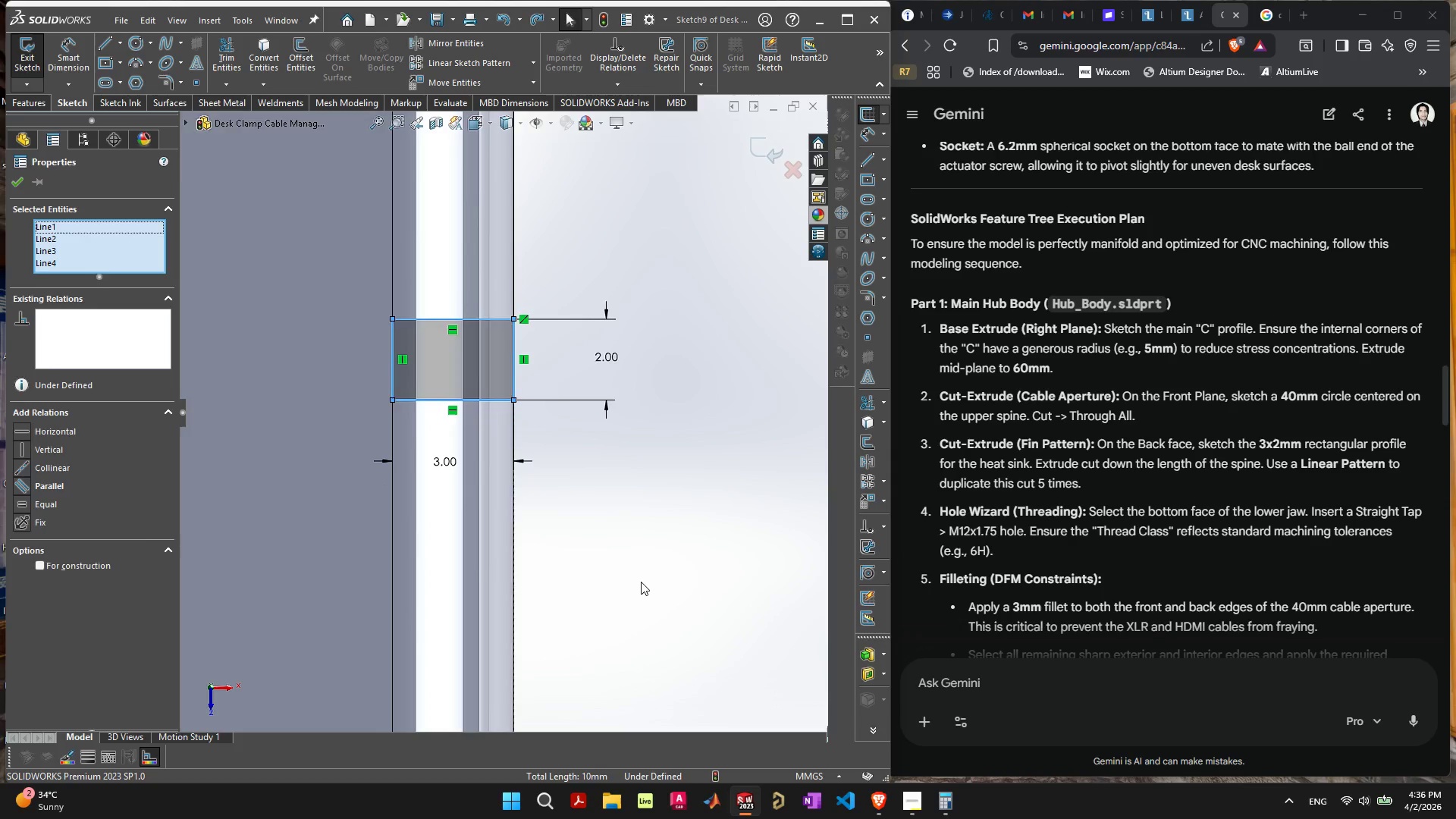 
double_click([641, 582])
 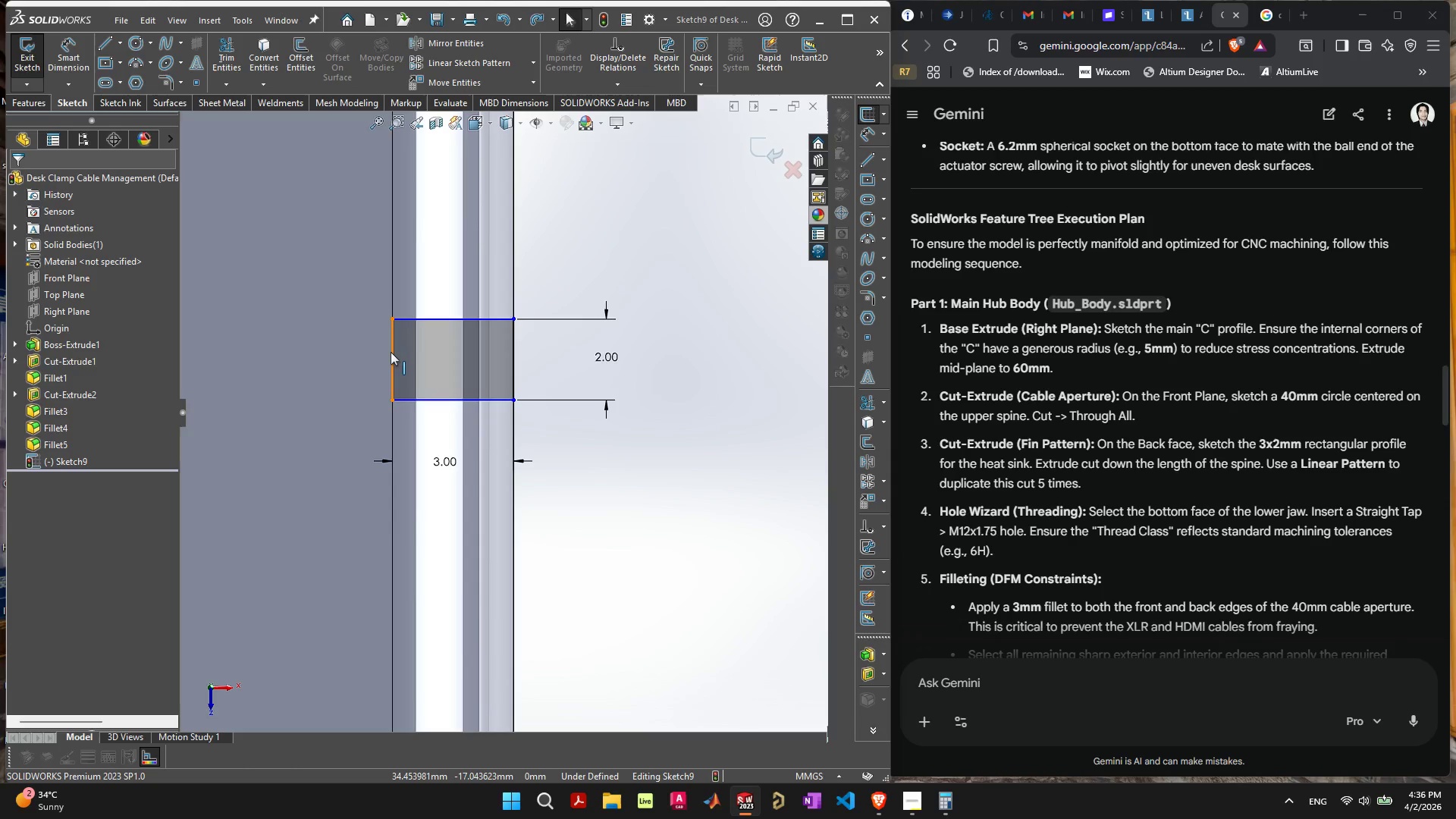 
left_click([391, 352])
 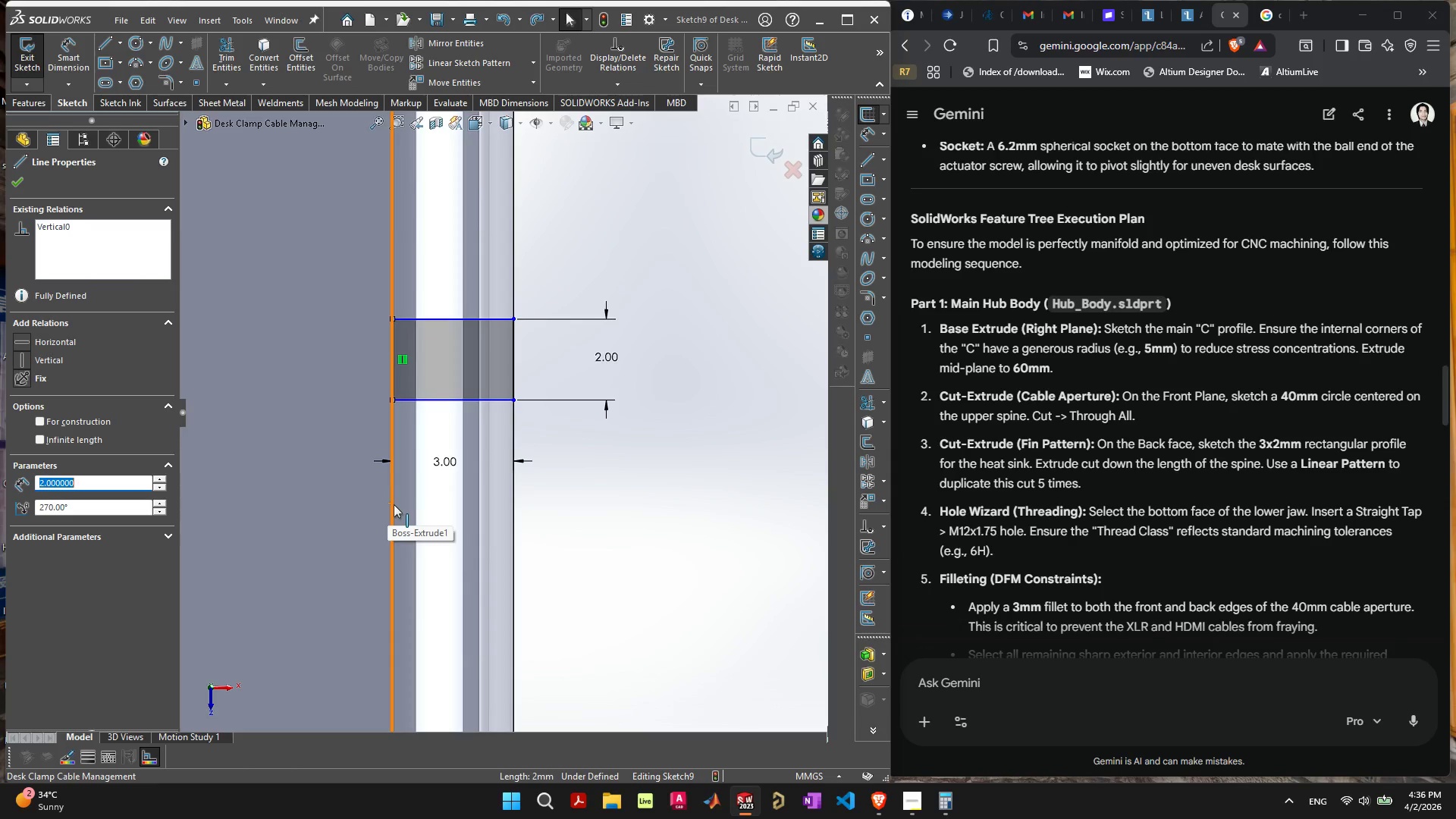 
key(Shift+ShiftLeft)
 